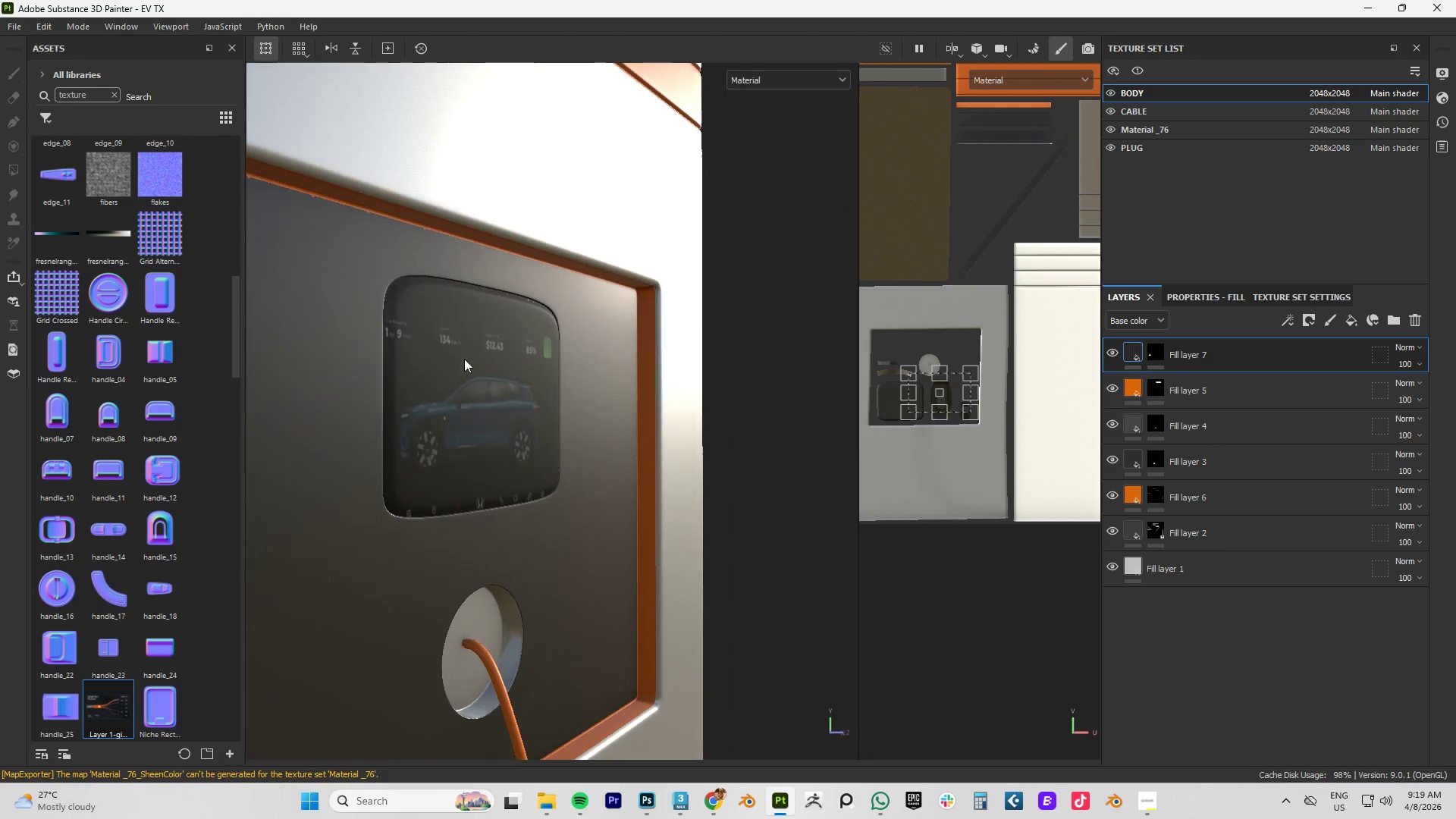 
key(Alt+AltLeft)
 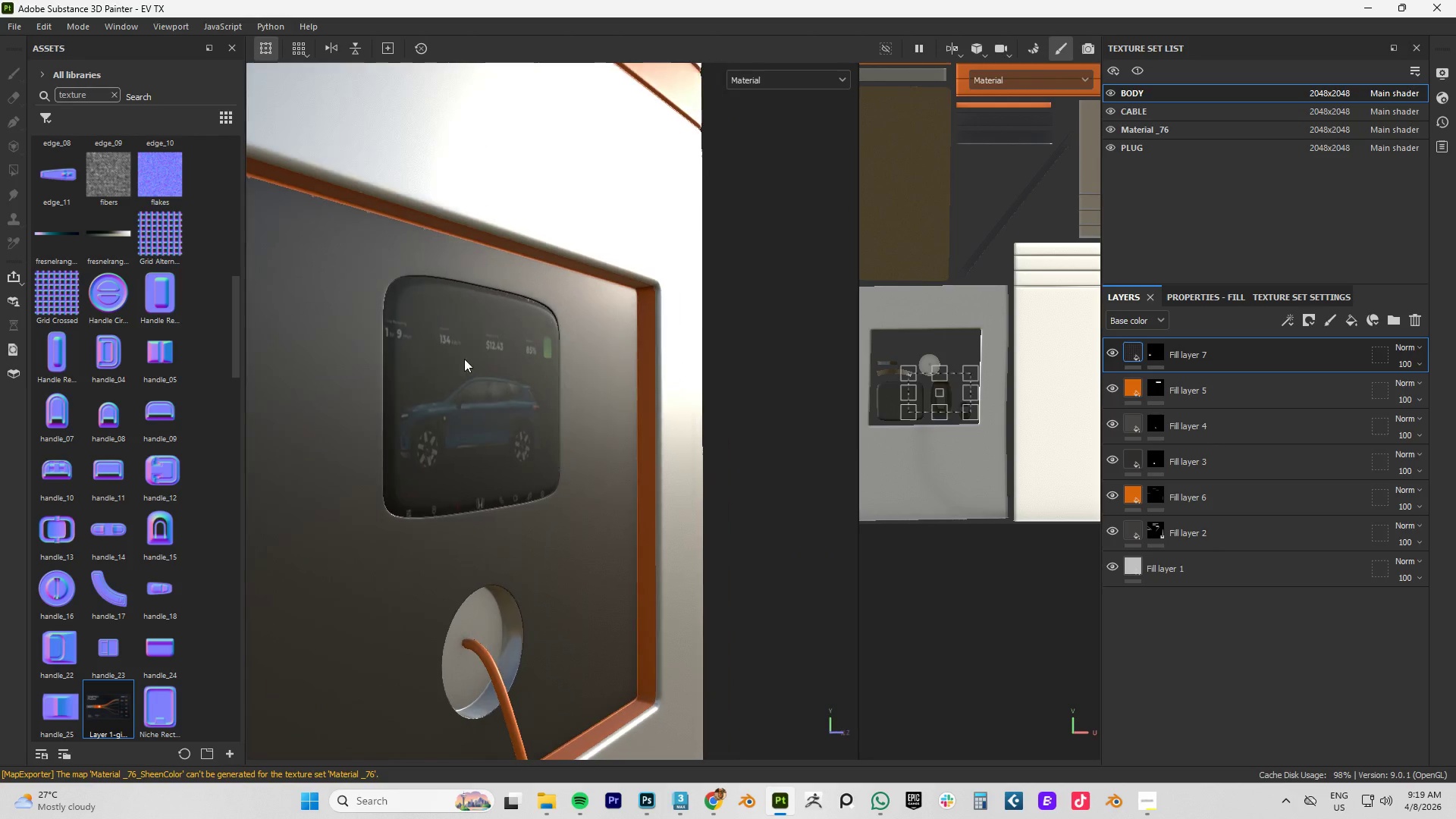 
key(Alt+AltLeft)
 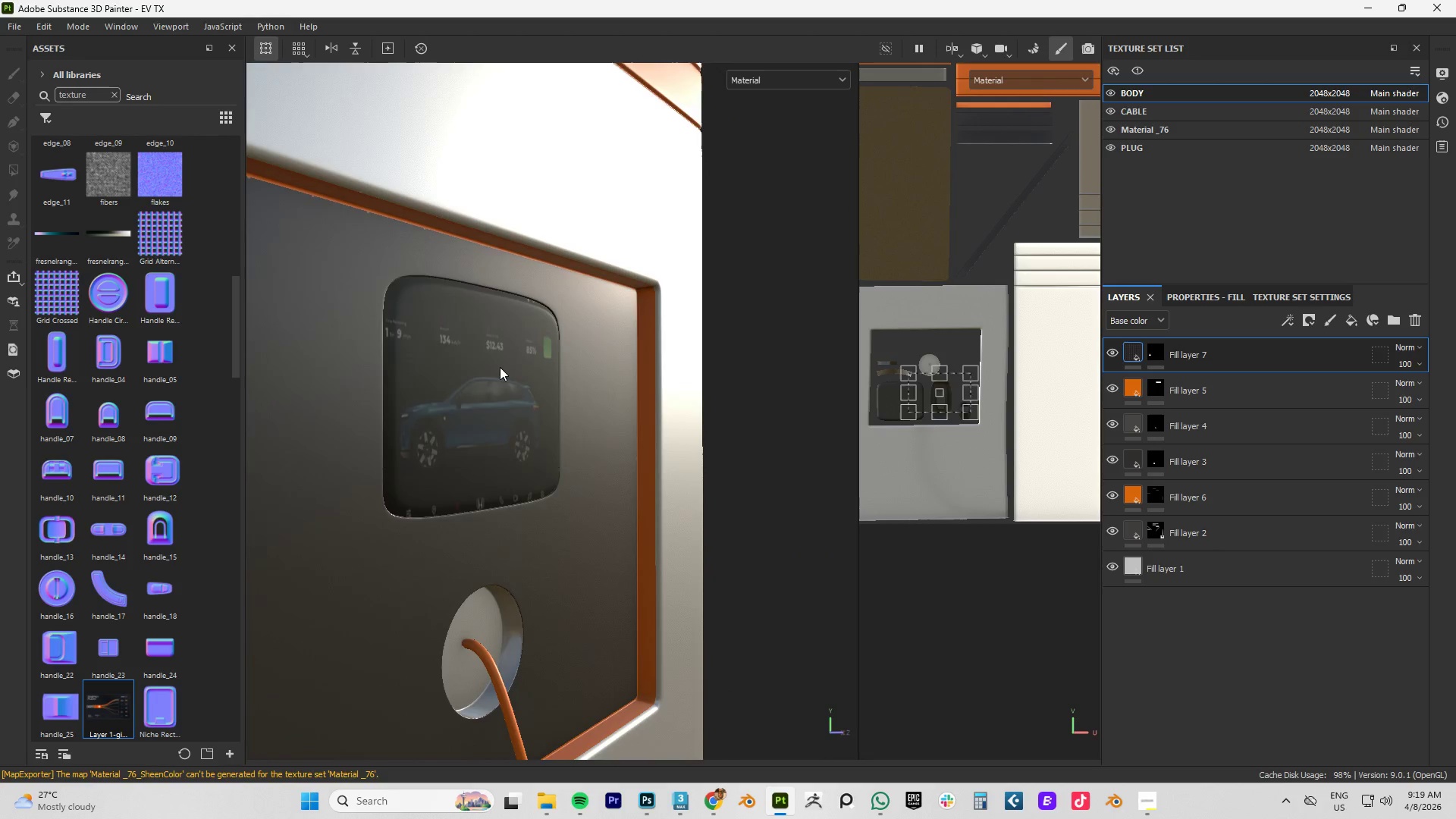 
hold_key(key=AltLeft, duration=1.58)
left_click_drag(start_coordinate=[507, 366], to_coordinate=[429, 369])
 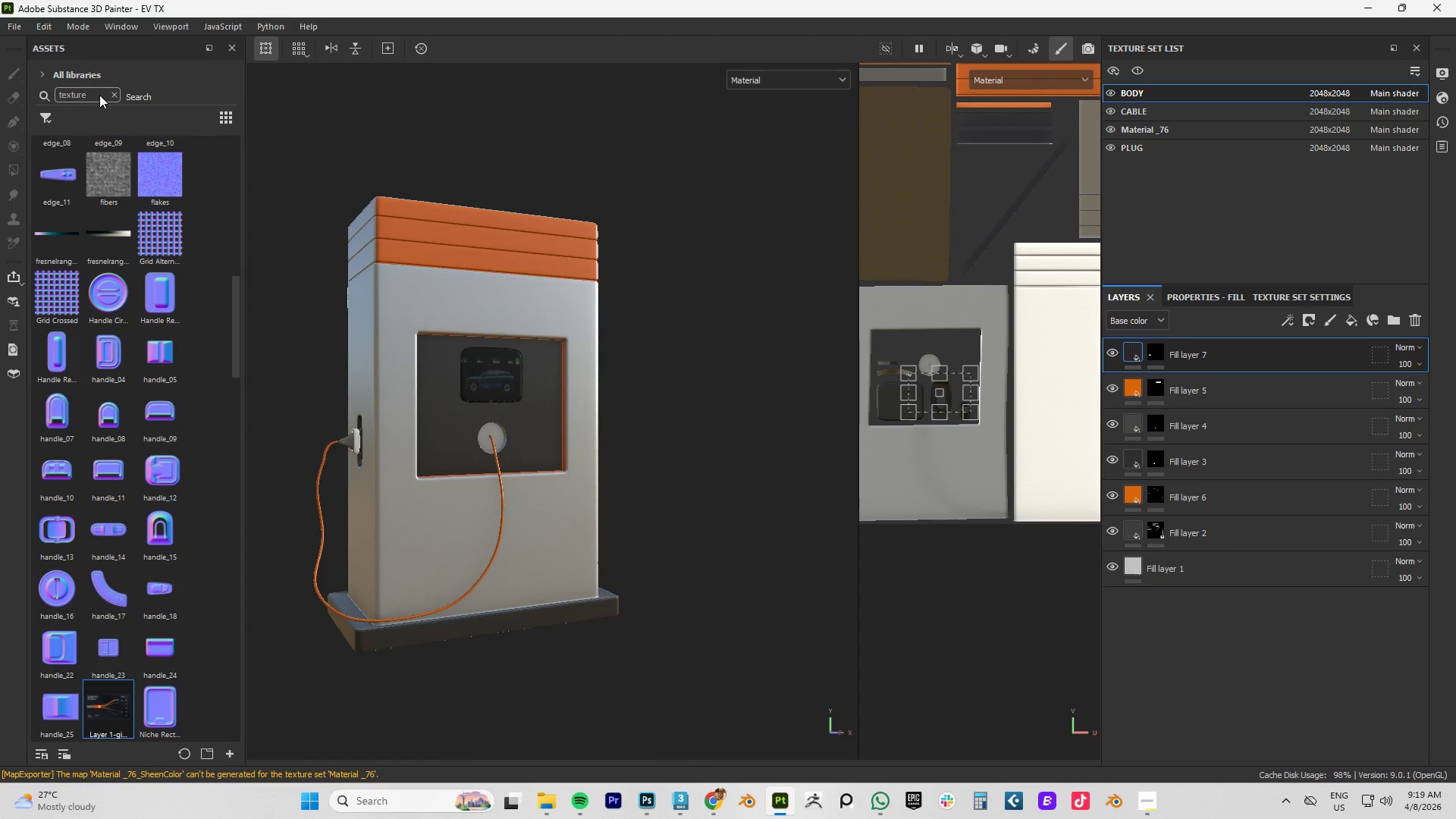 
scroll: coordinate [500, 367], scroll_direction: down, amount: 15.0
 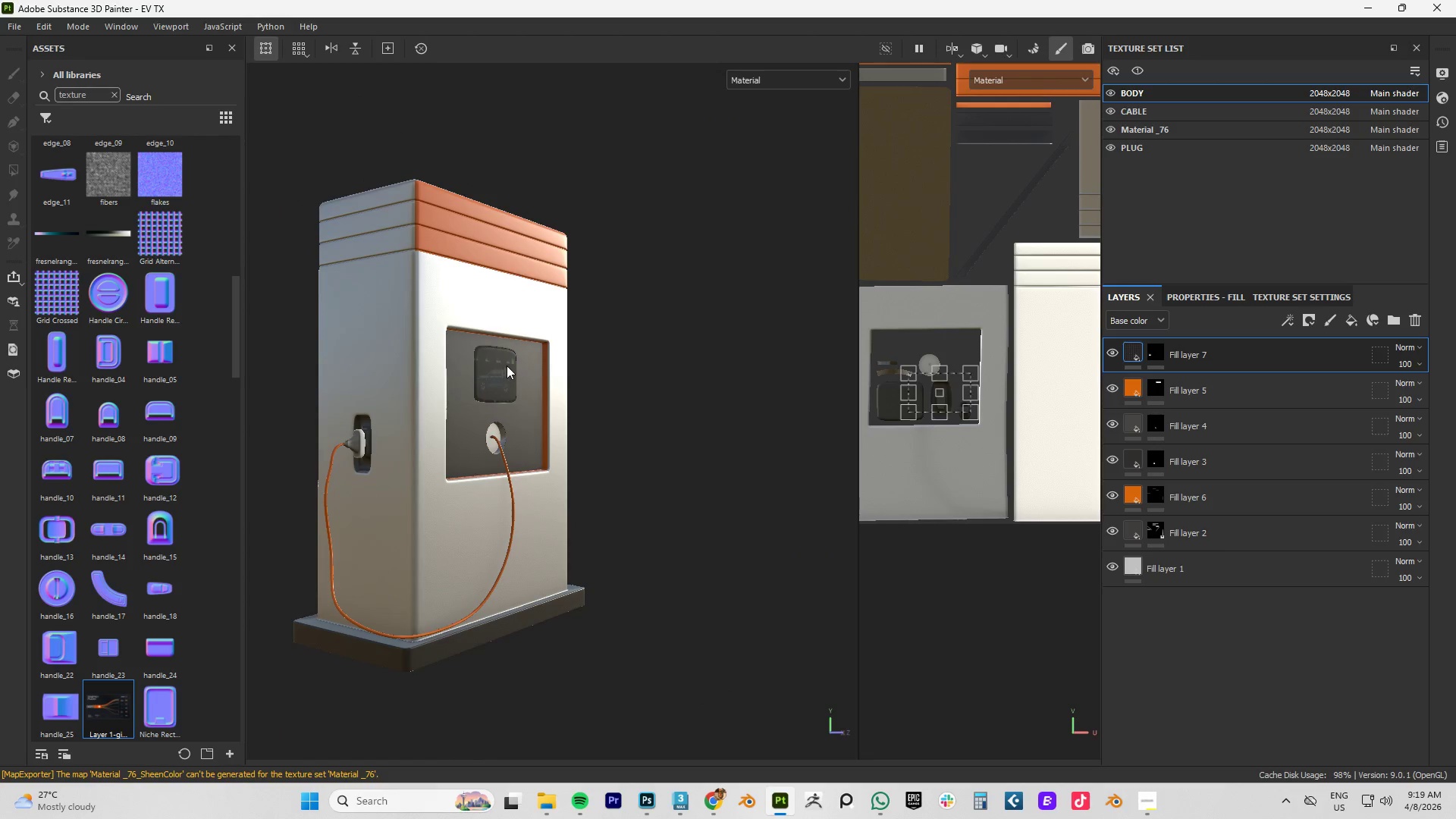 
hold_key(key=AltLeft, duration=1.2)
 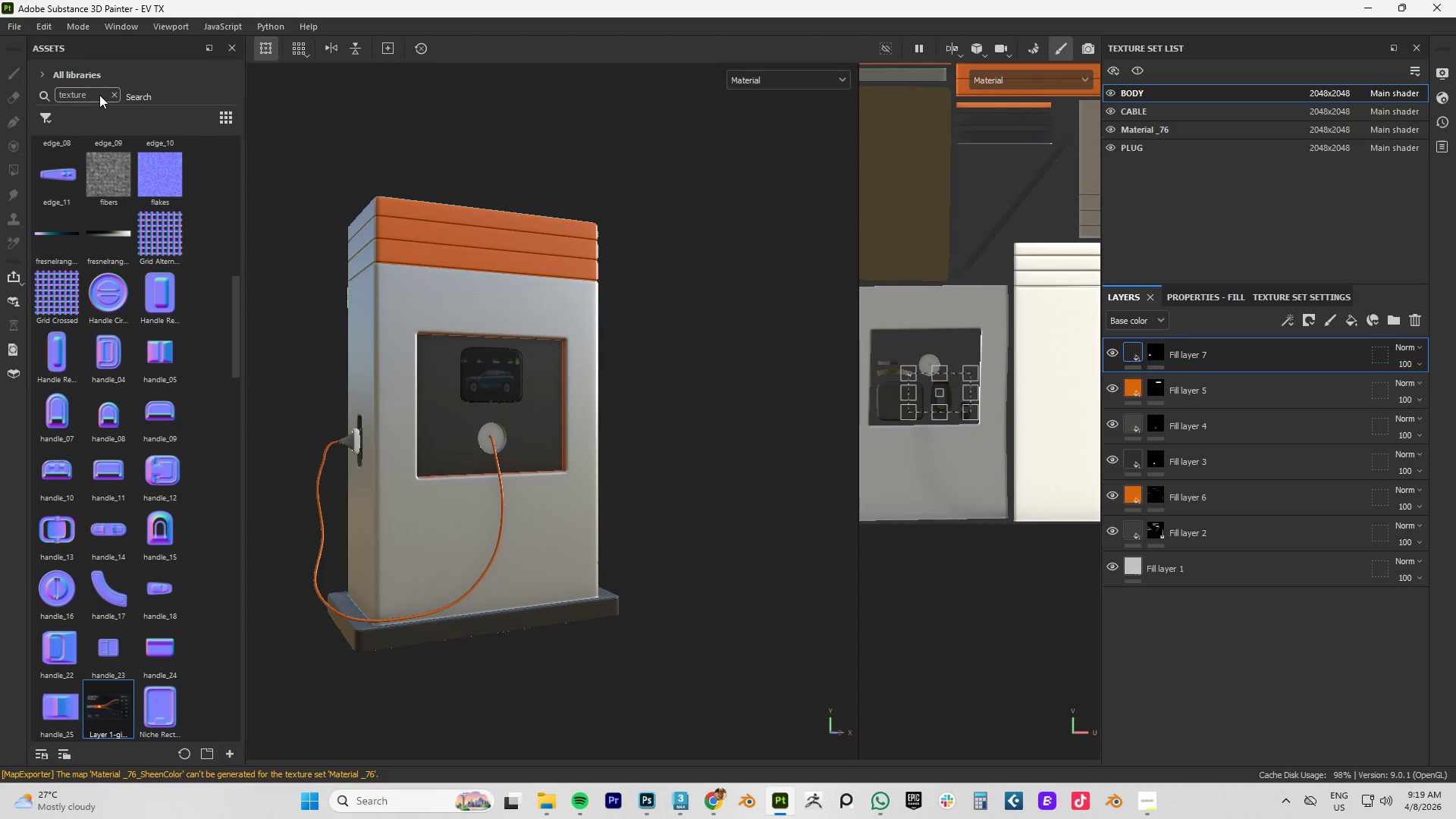 
key(Control+S)
 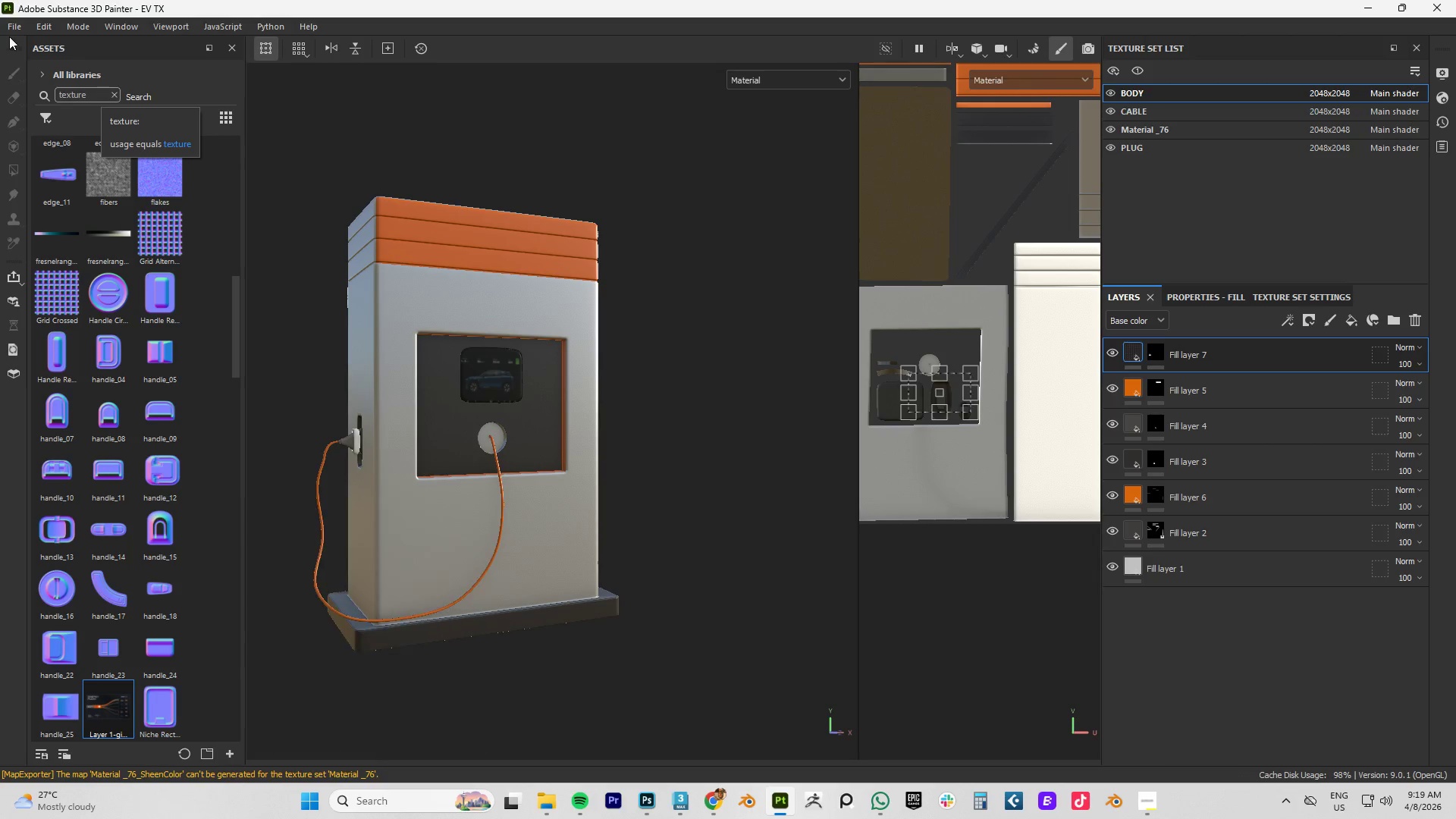 
left_click([11, 30])
 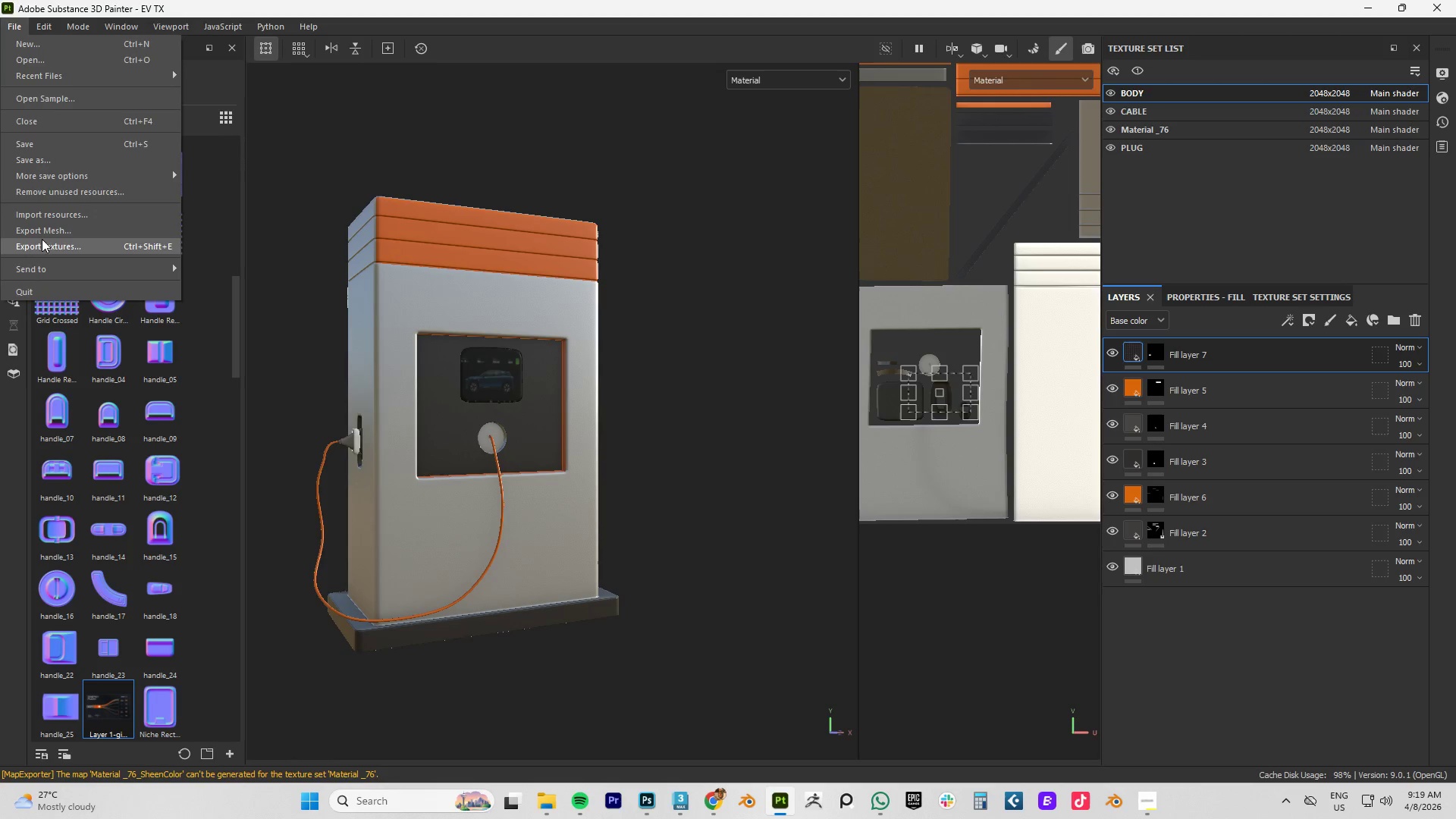 
left_click([44, 244])
 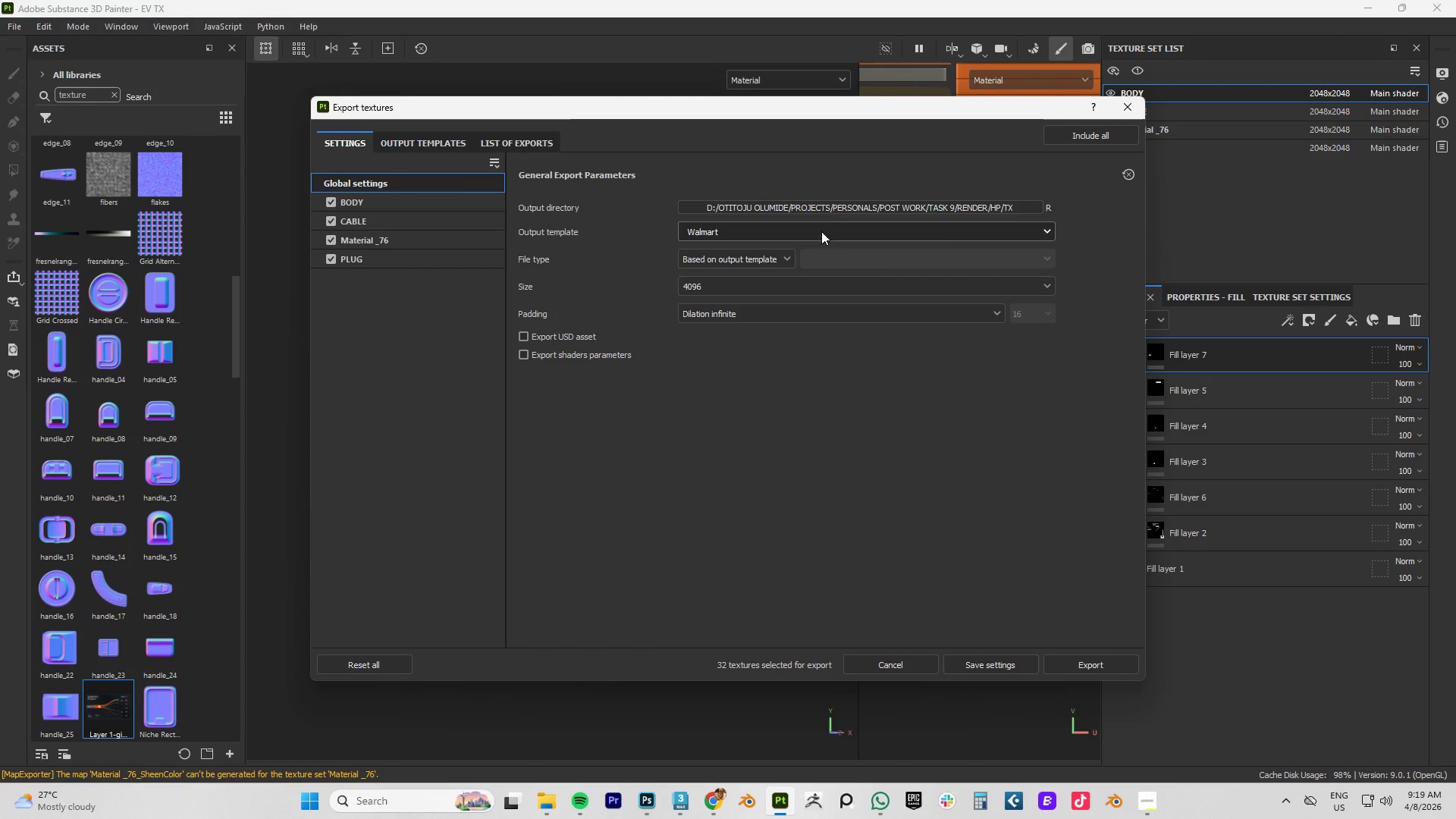 
left_click([1022, 209])
 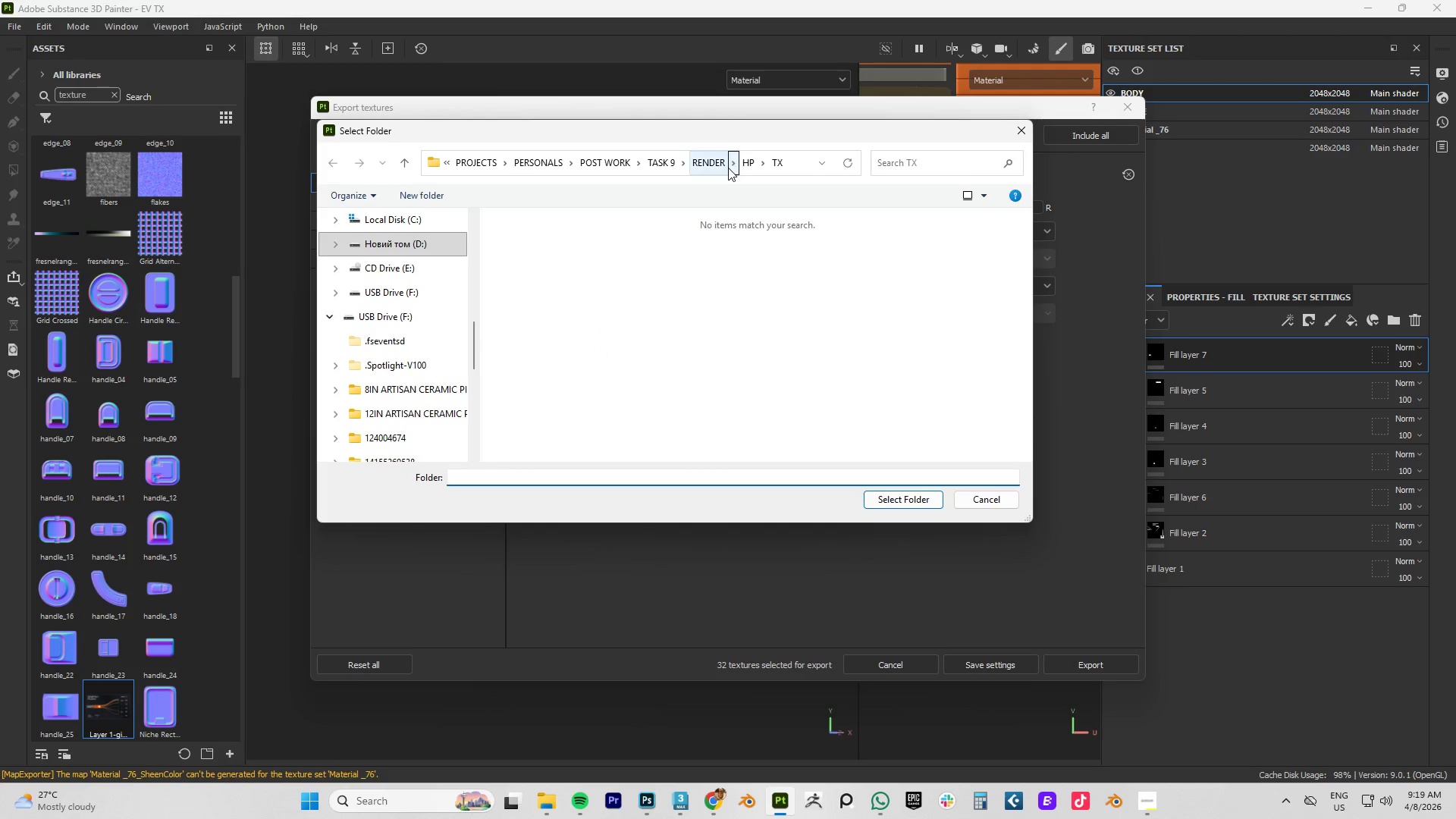 
left_click([740, 163])
 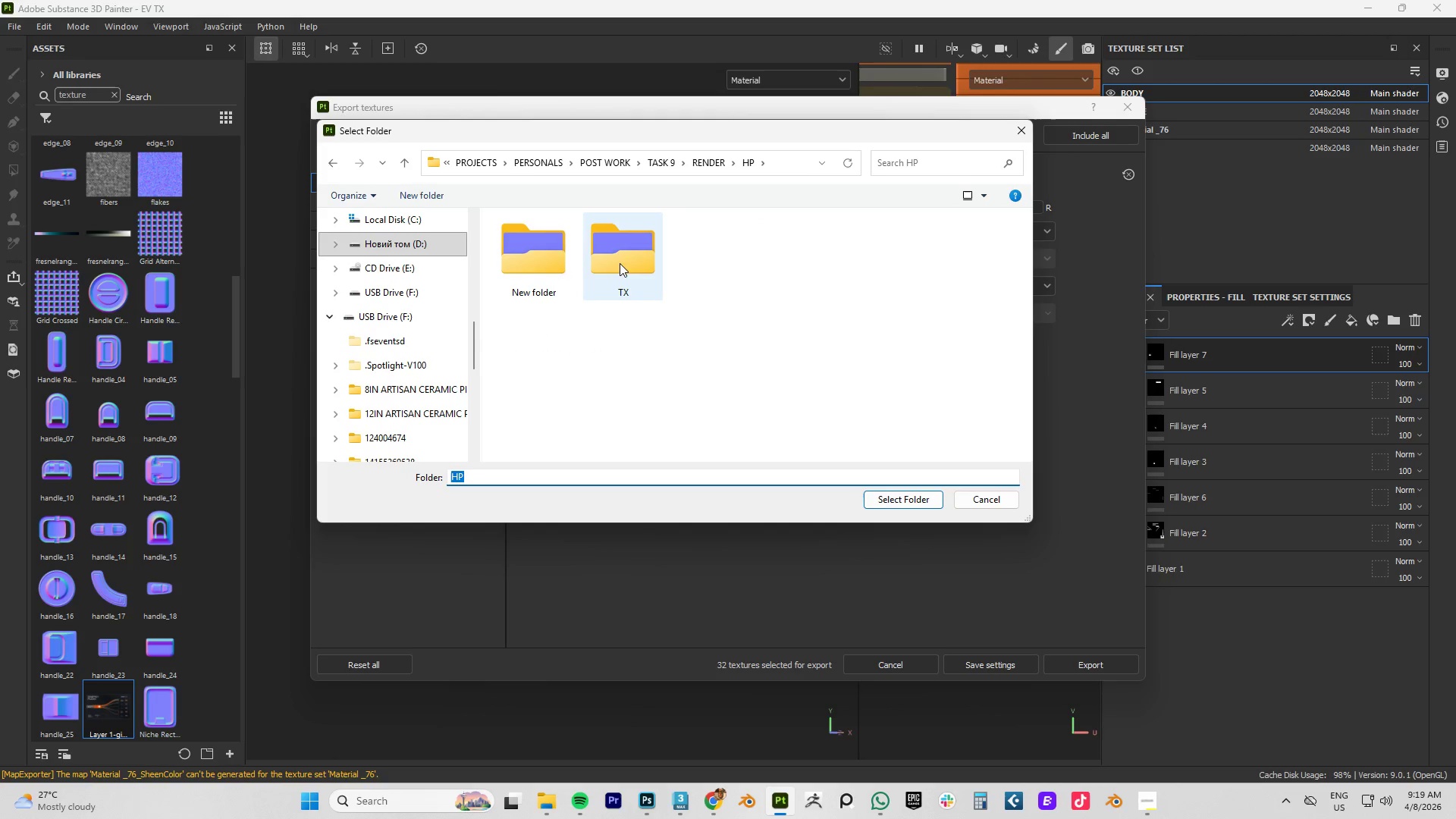 
double_click([619, 257])
 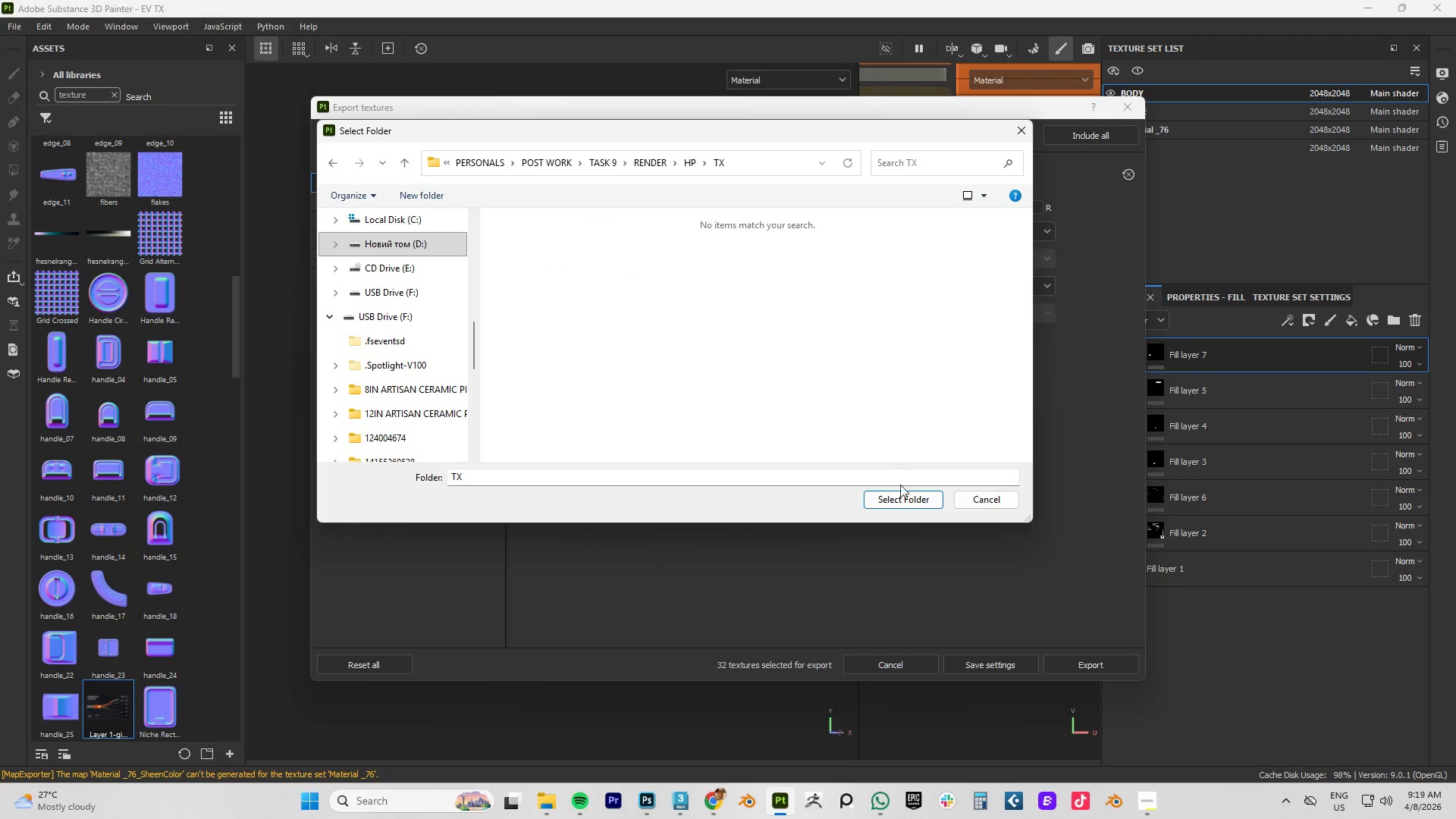 
left_click([900, 504])
 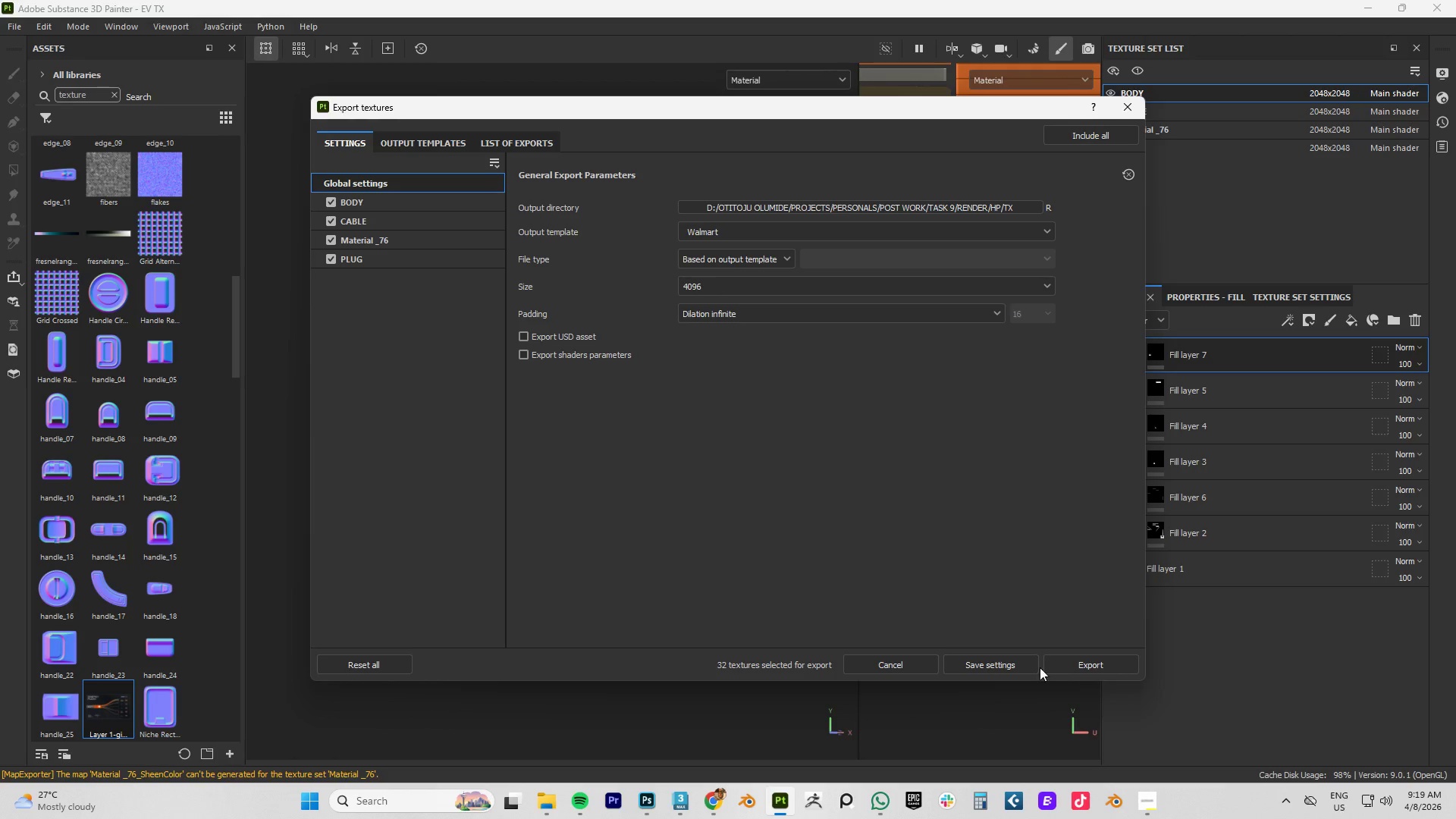 
left_click([1070, 666])
 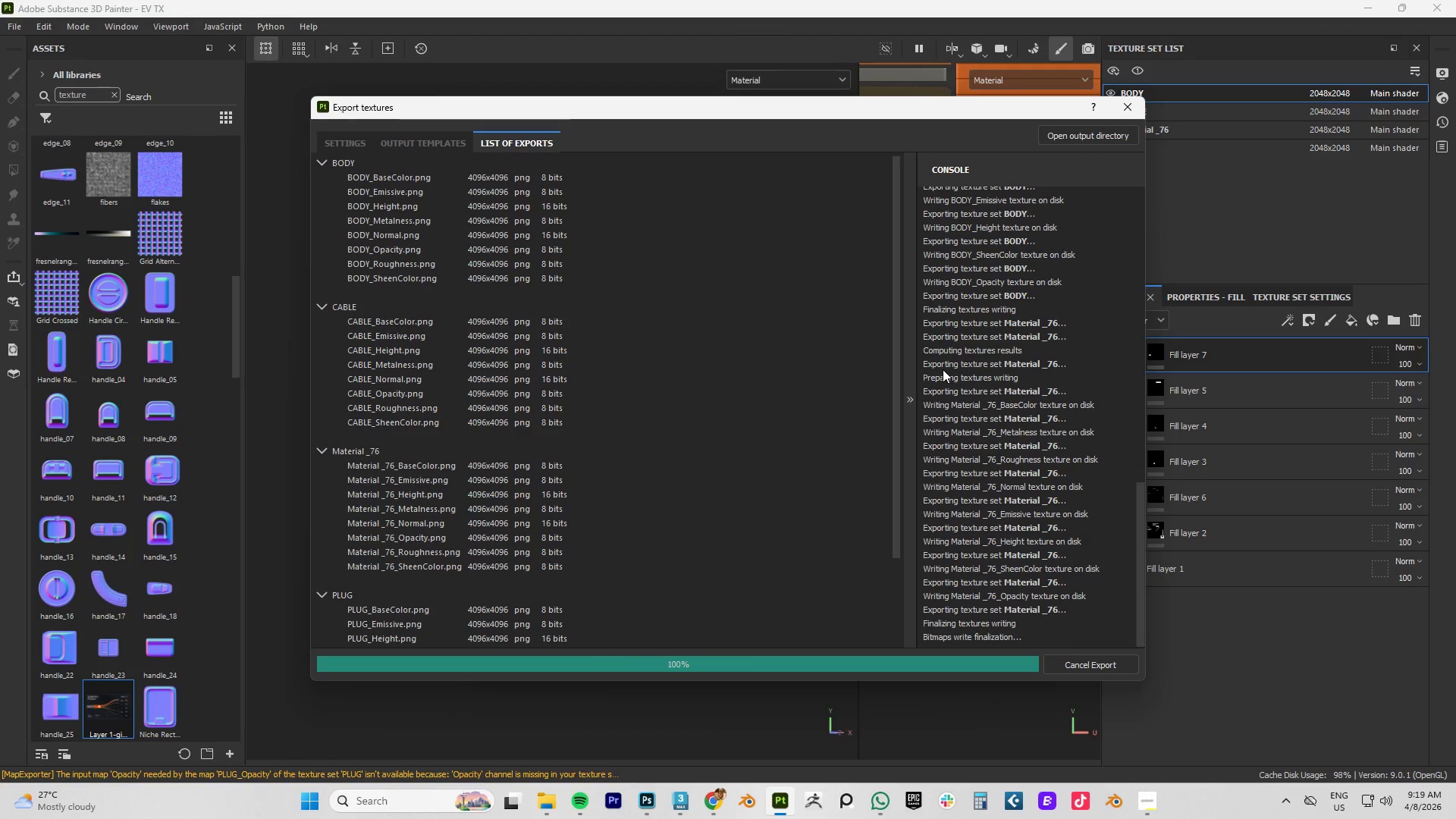 
wait(7.11)
 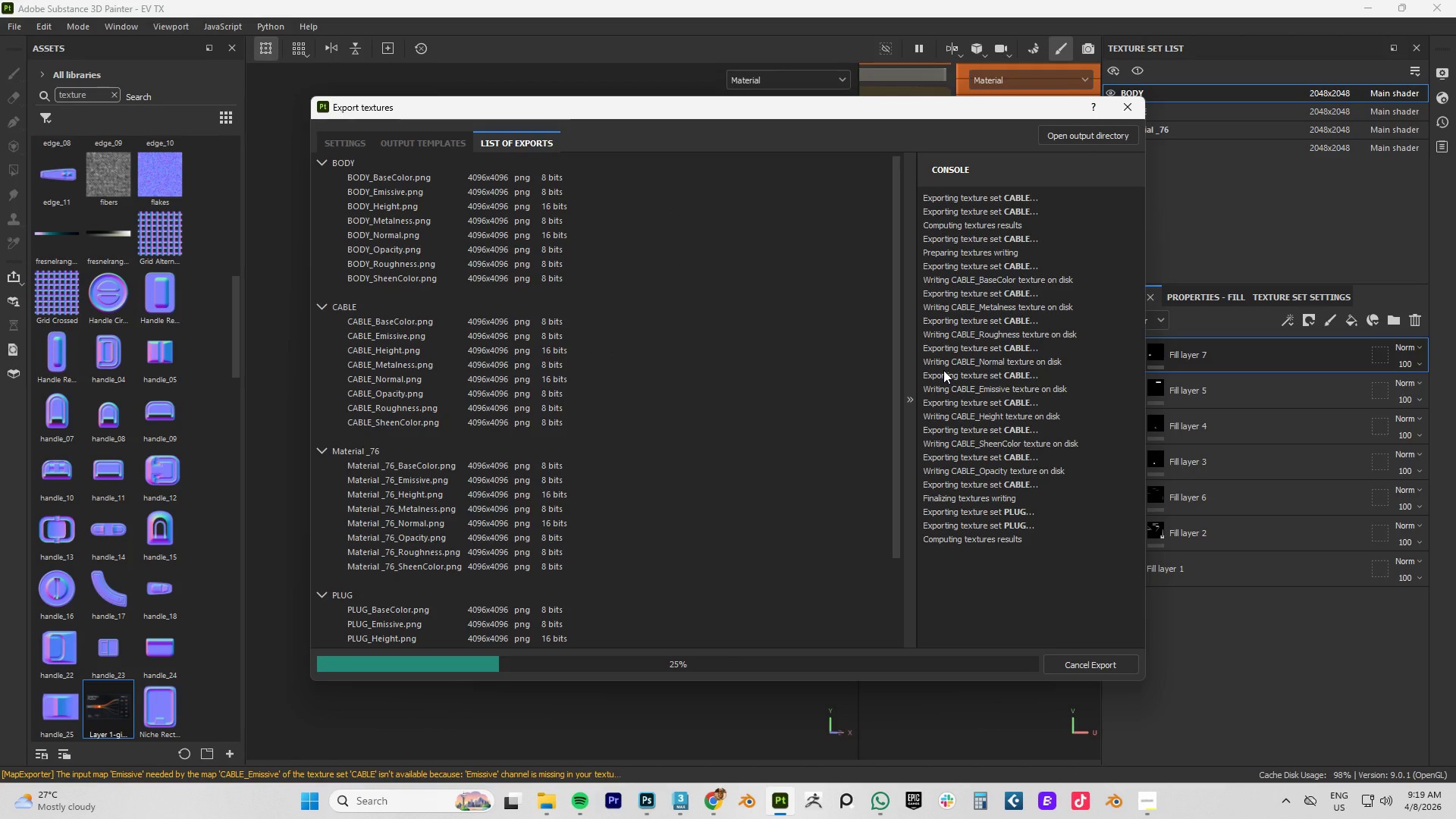 
left_click([1127, 109])
 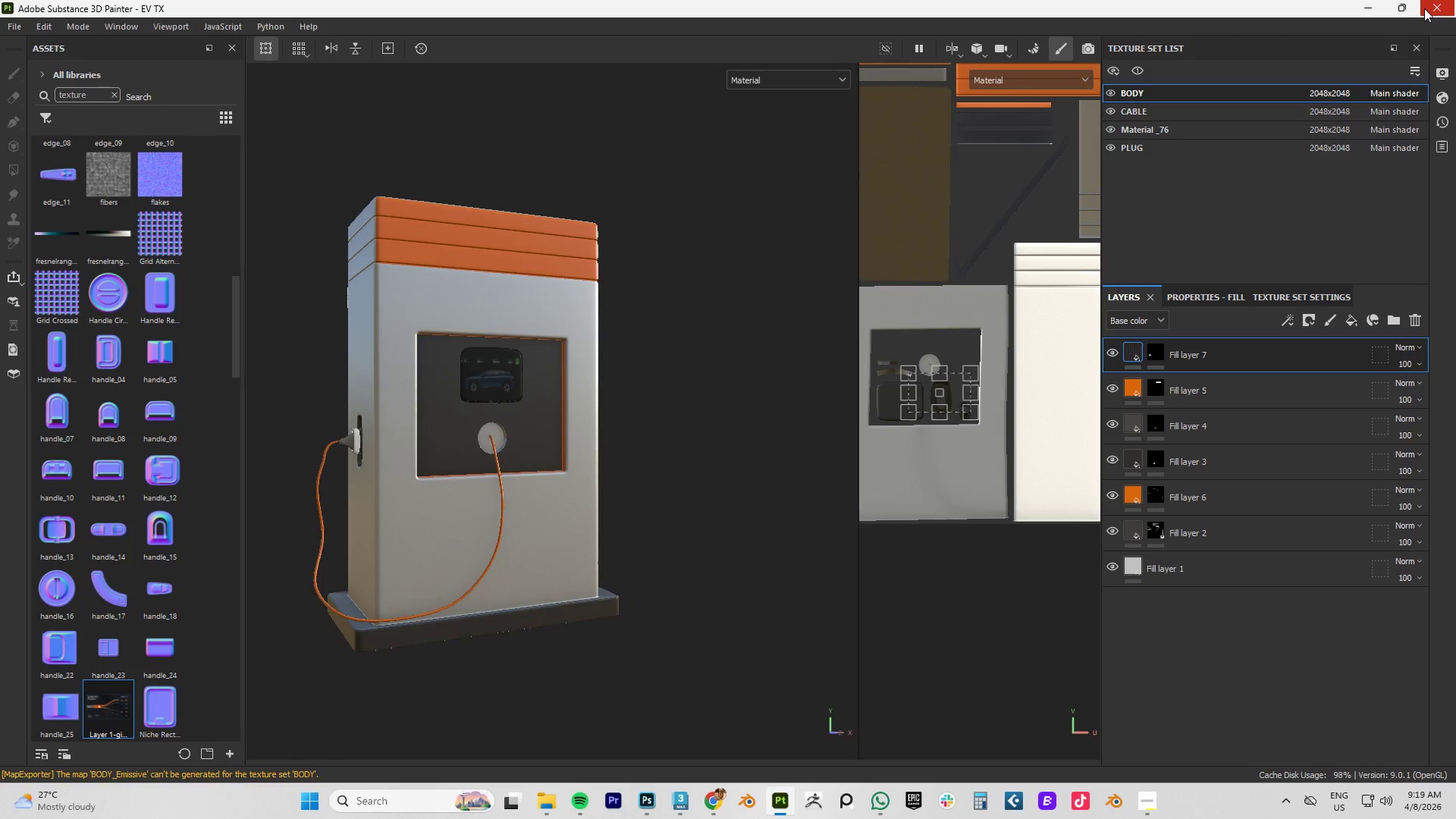 
left_click([1361, 5])
 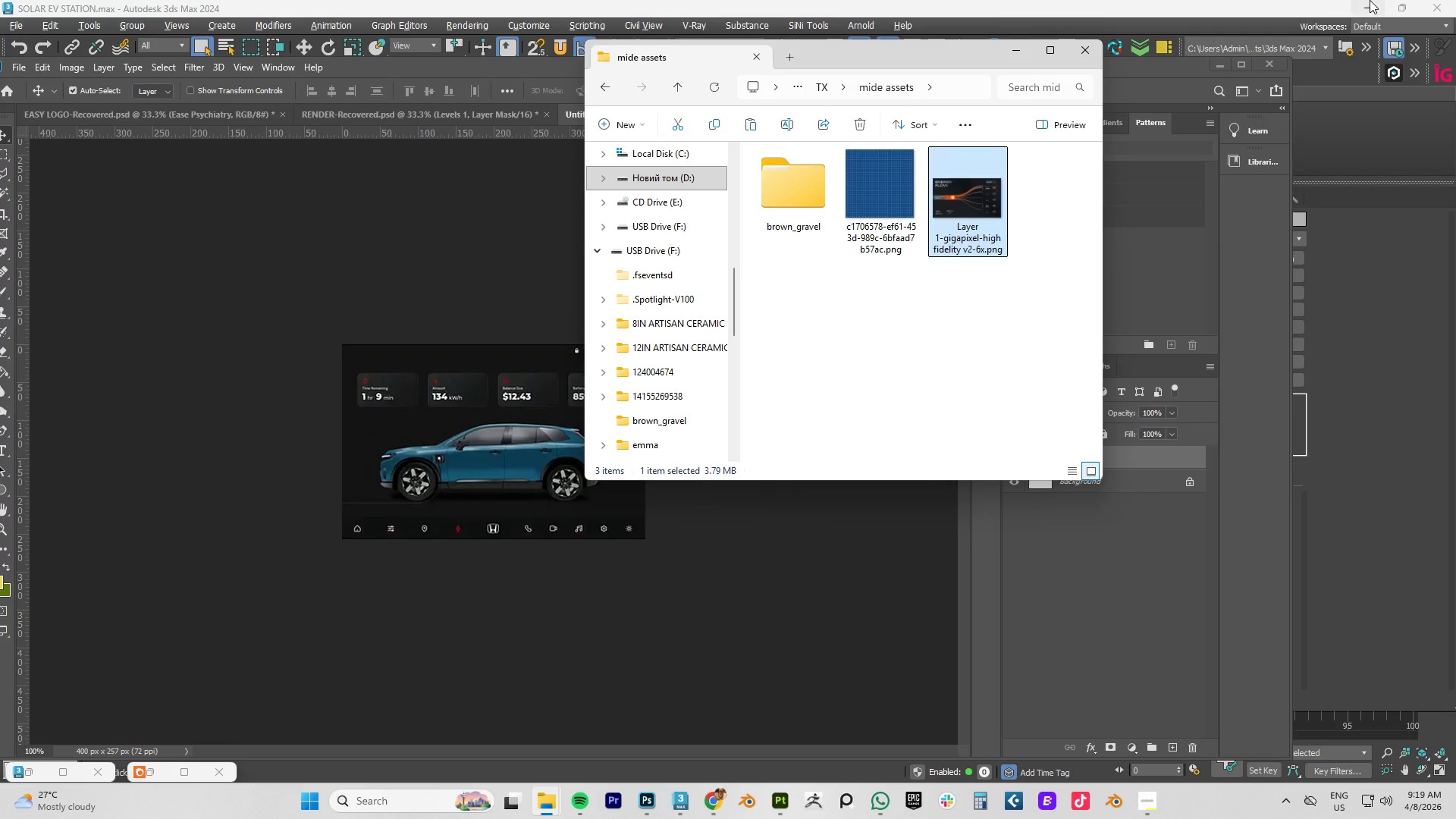 
left_click([1363, 10])
 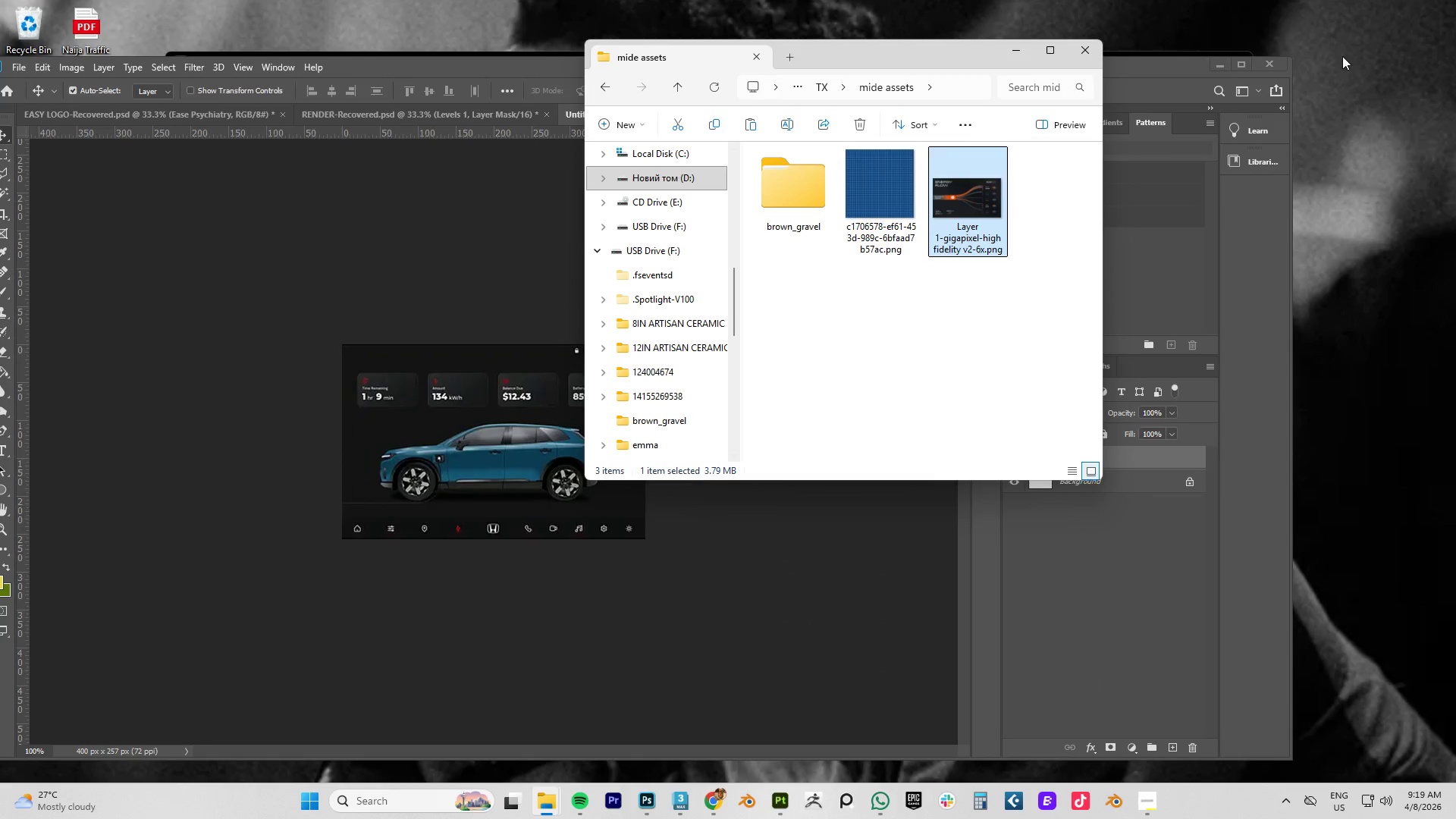 
left_click([1222, 65])
 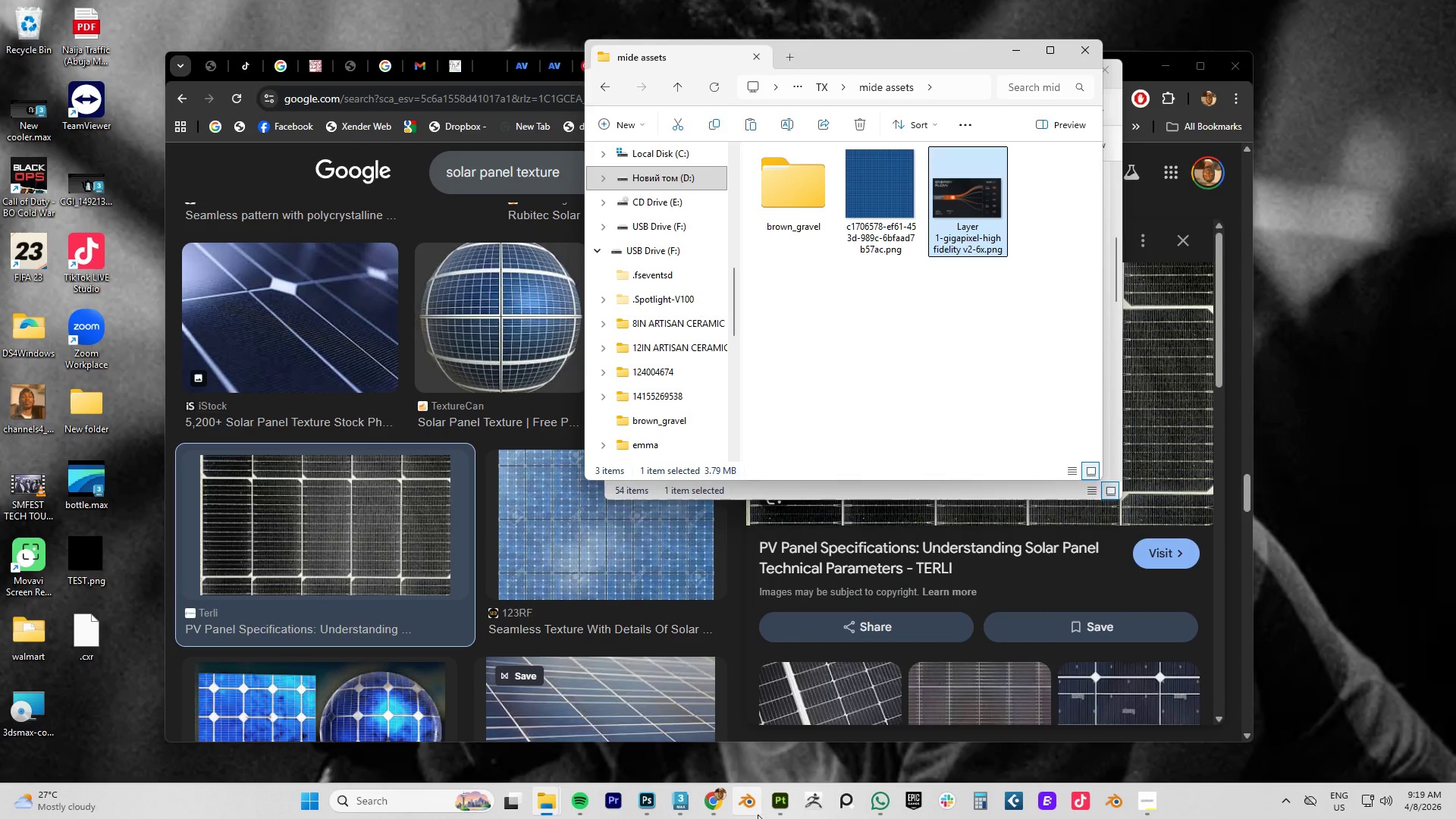 
left_click([686, 807])
 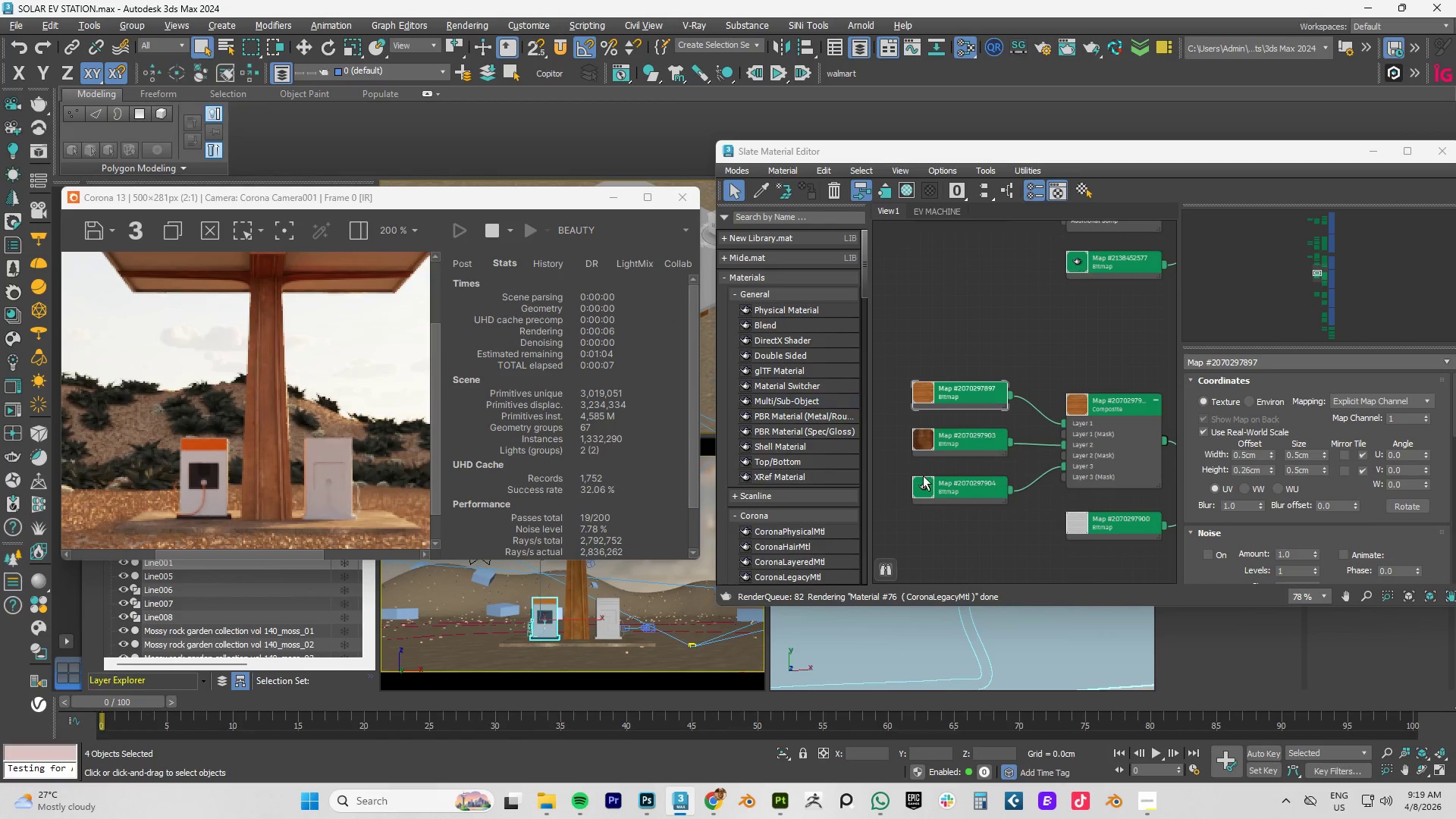 
scroll: coordinate [1008, 386], scroll_direction: down, amount: 6.0
 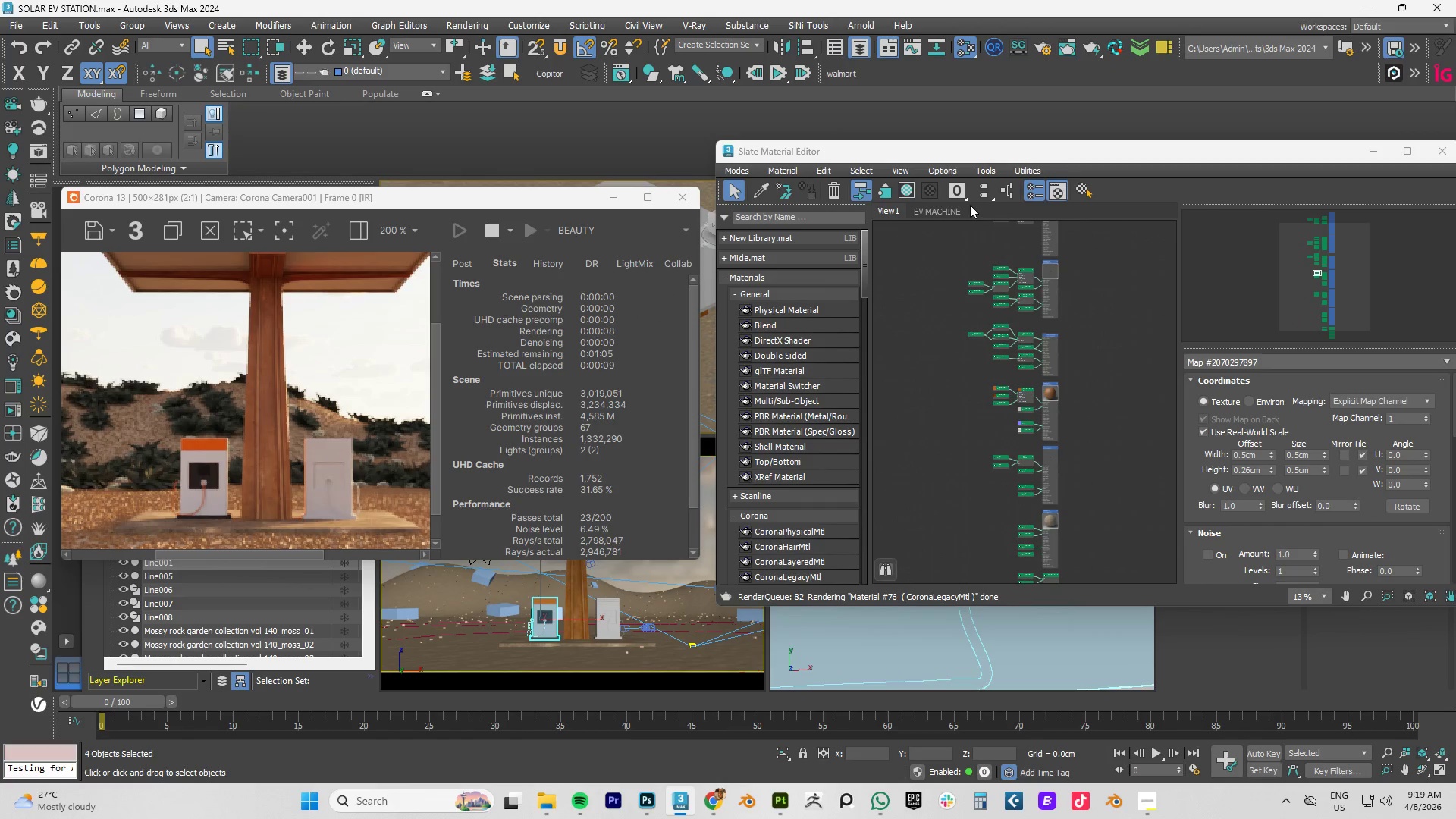 
left_click([942, 211])
 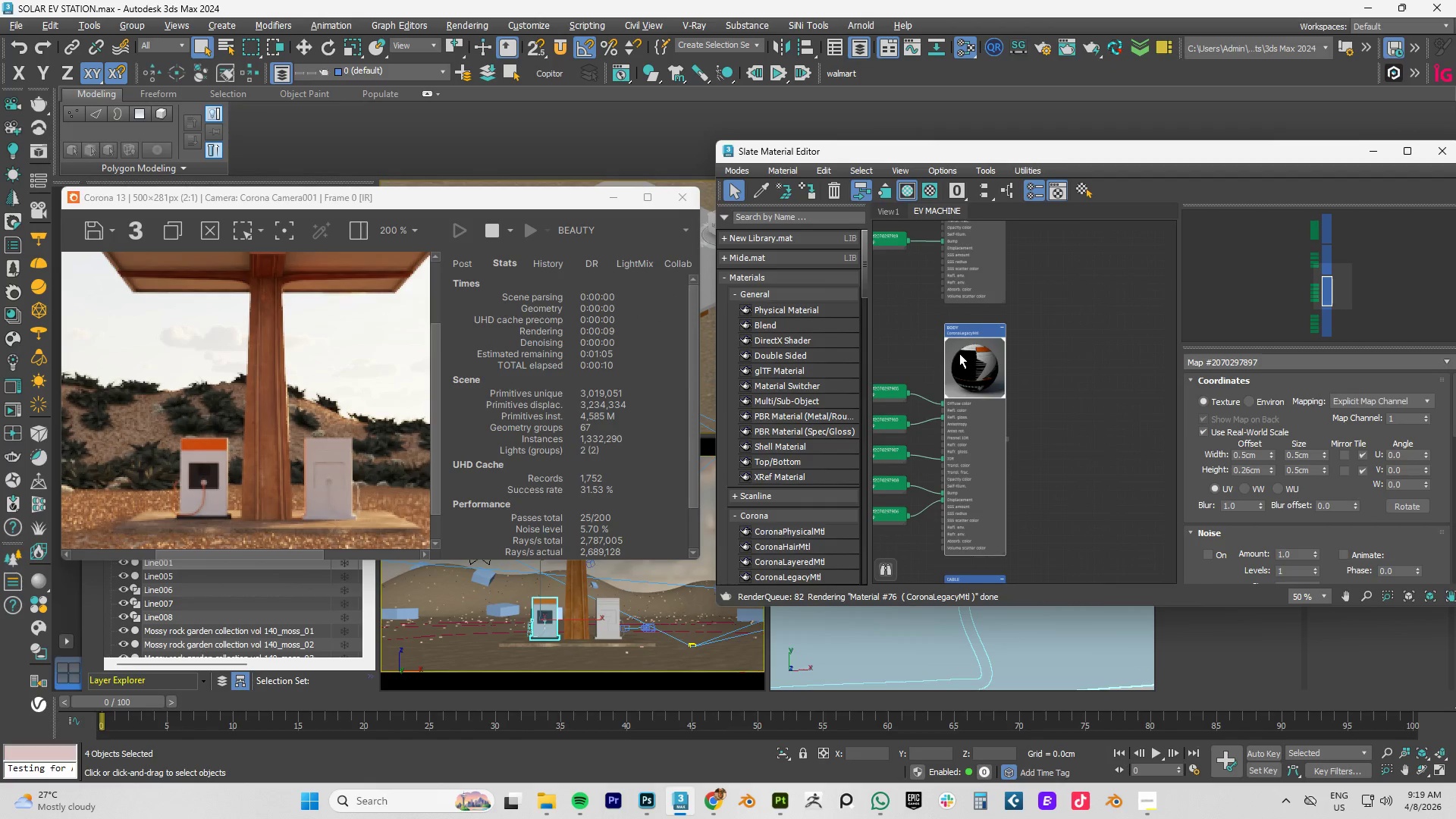 
scroll: coordinate [960, 353], scroll_direction: up, amount: 2.0
 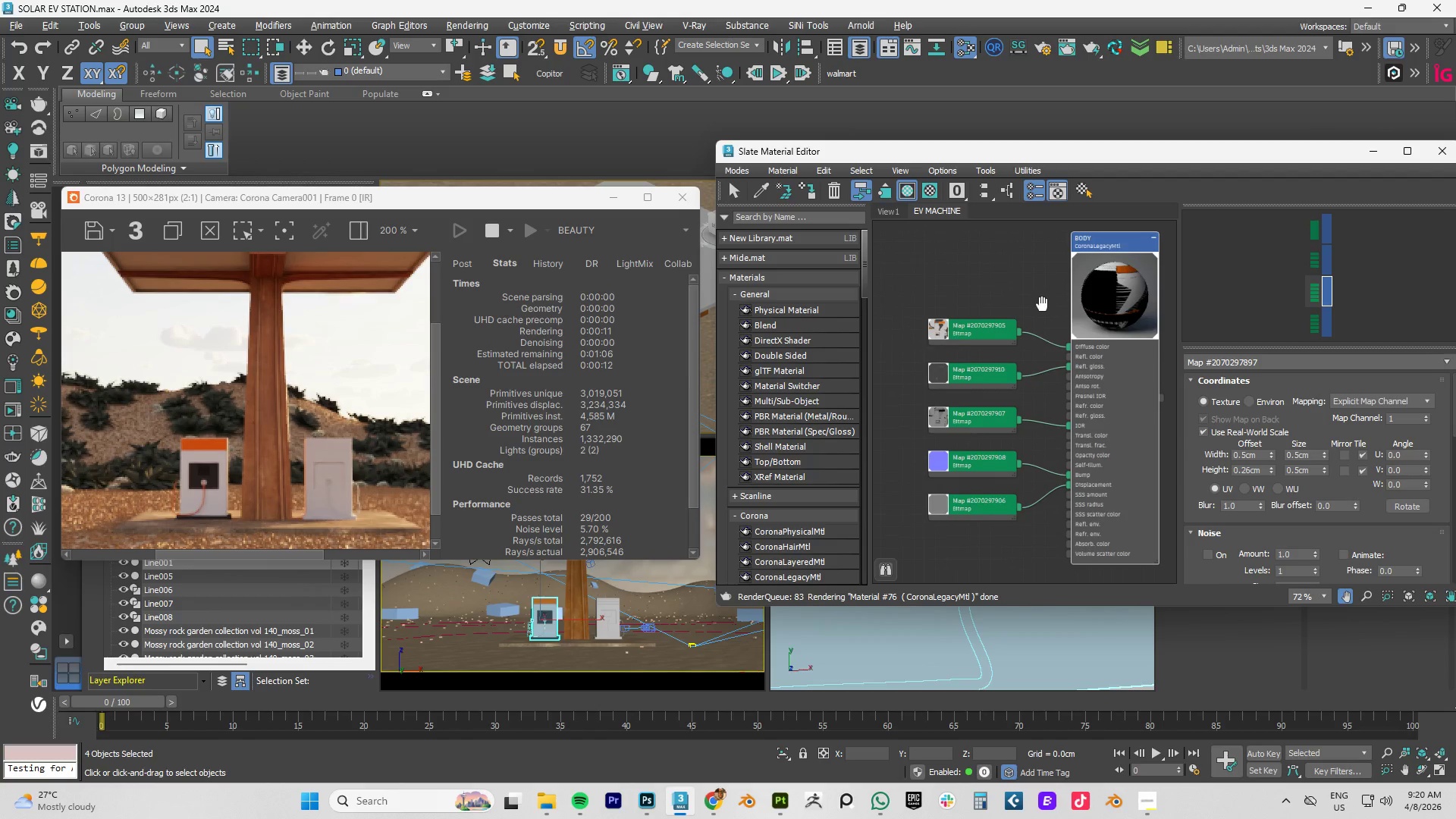 
left_click_drag(start_coordinate=[939, 282], to_coordinate=[990, 573])
 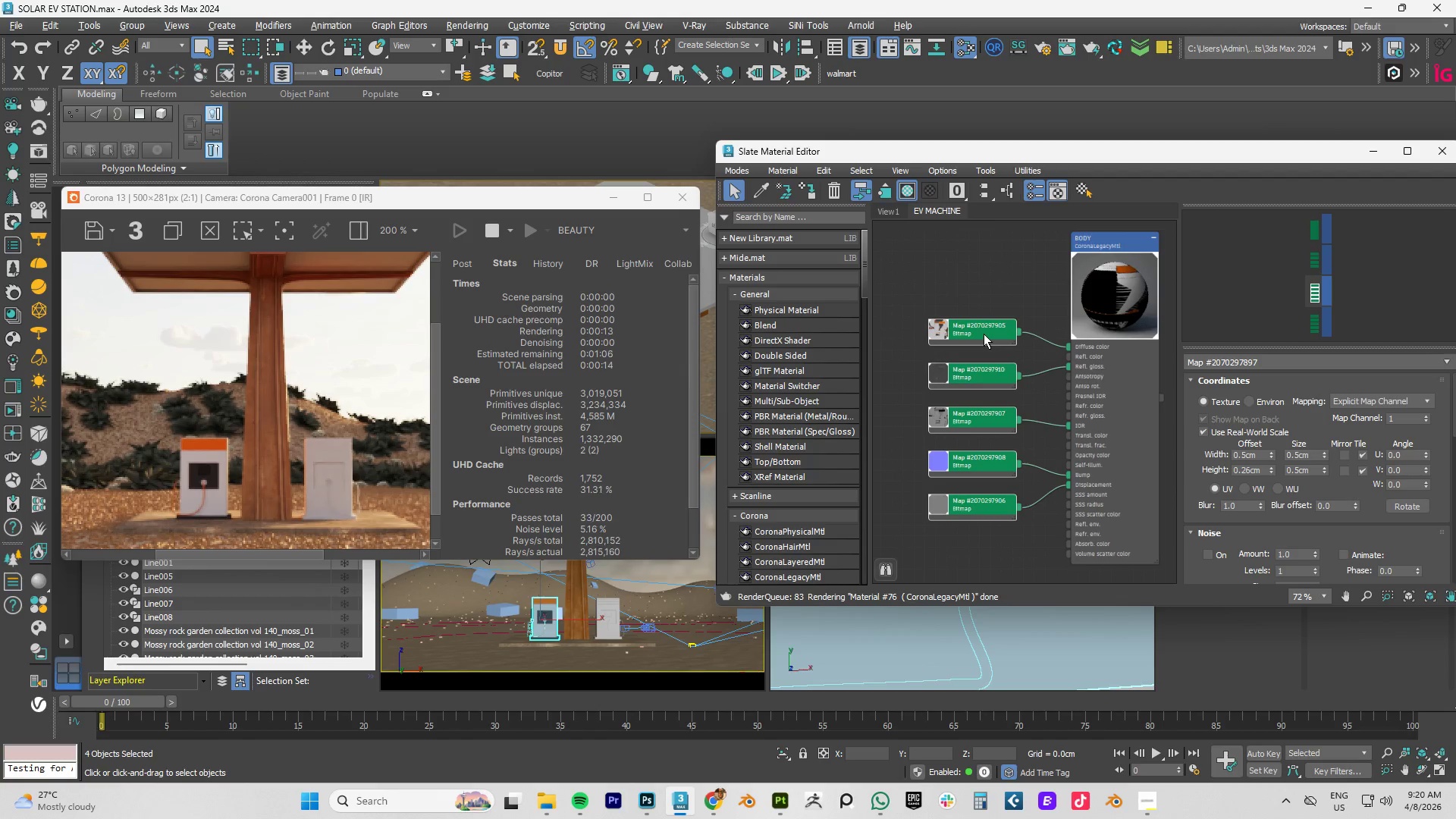 
left_click([984, 334])
 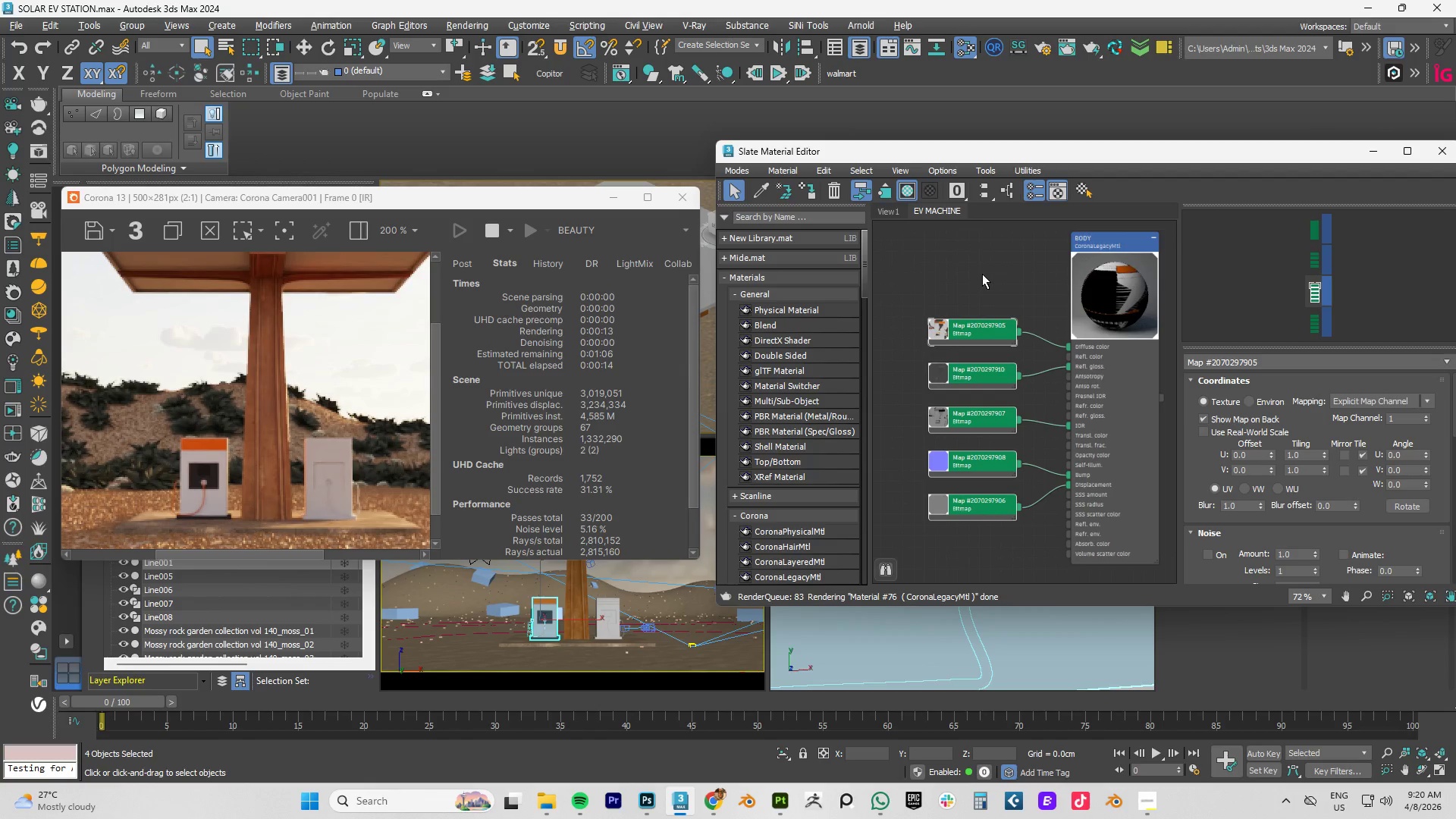 
left_click([982, 274])
 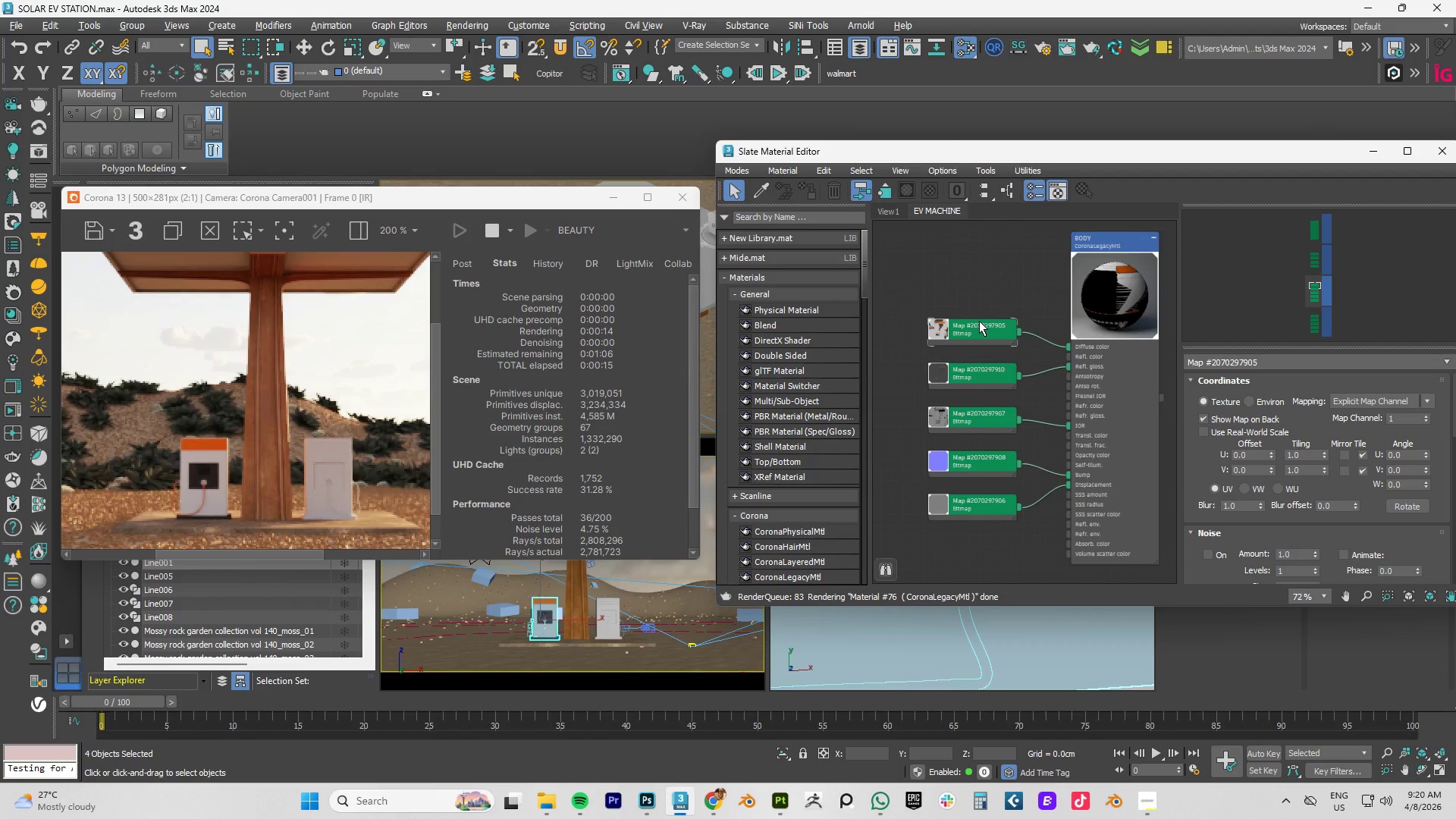 
left_click([978, 322])
 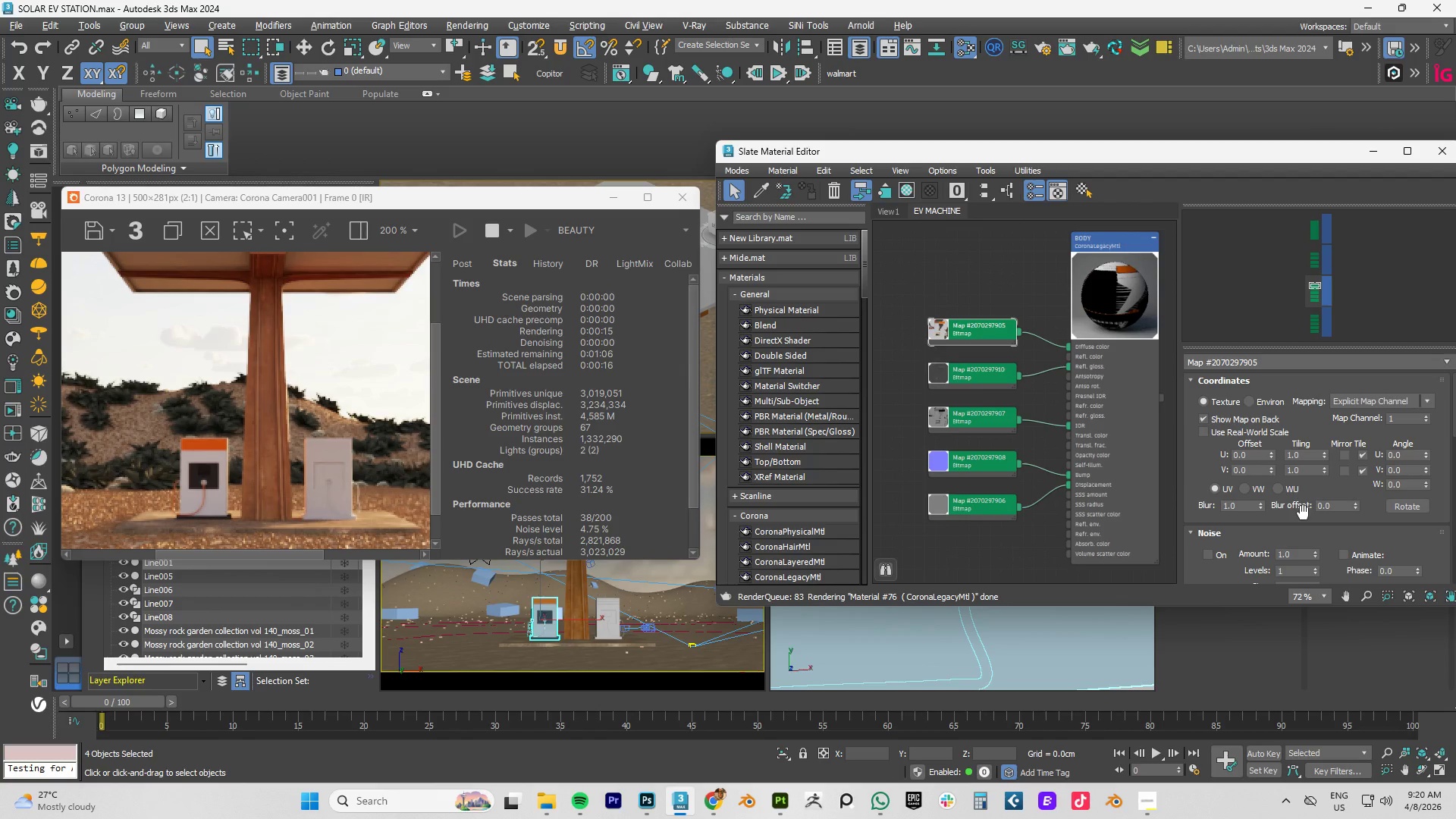 
scroll: coordinate [1228, 526], scroll_direction: down, amount: 9.0
 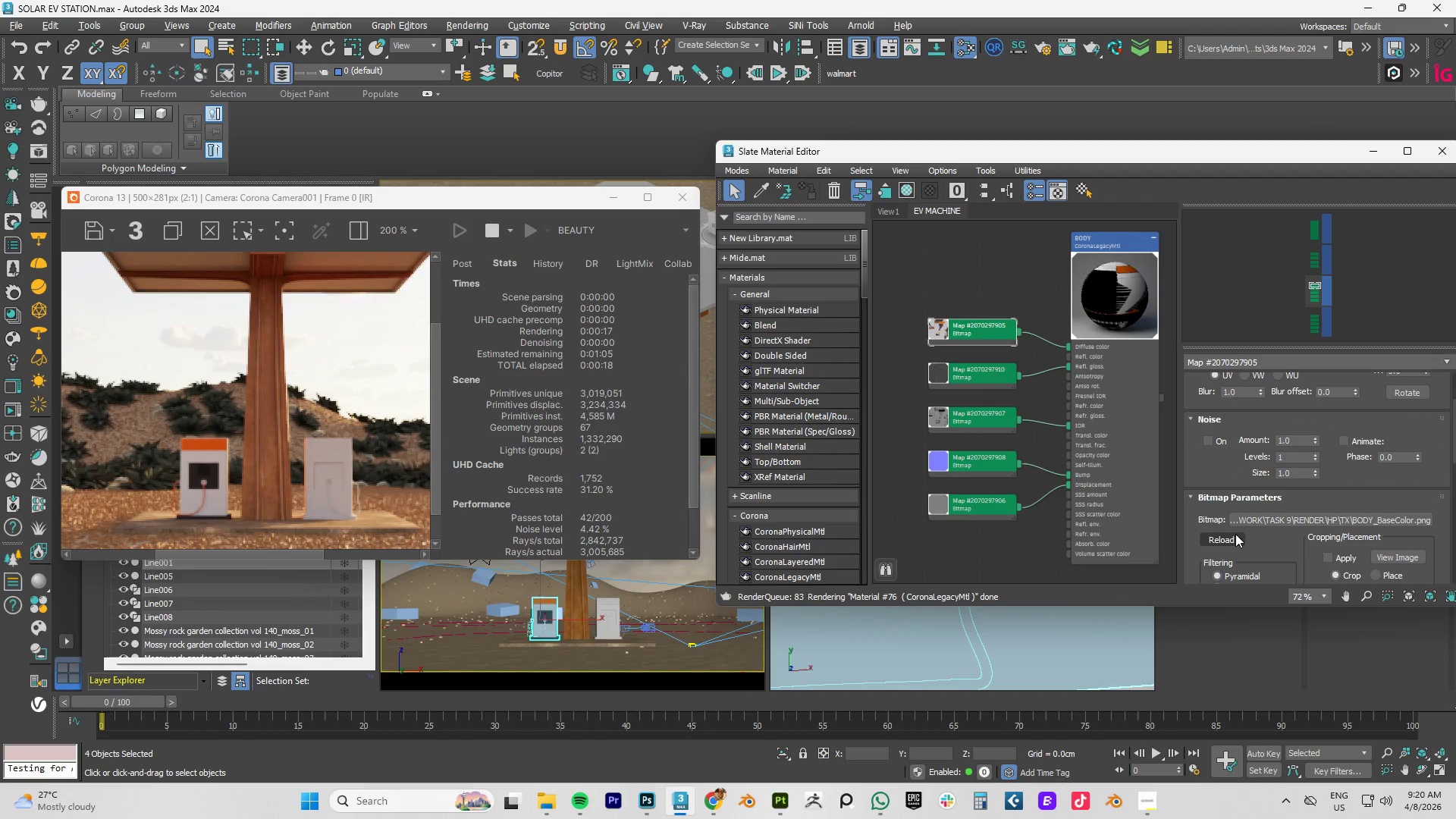 
left_click([1231, 538])
 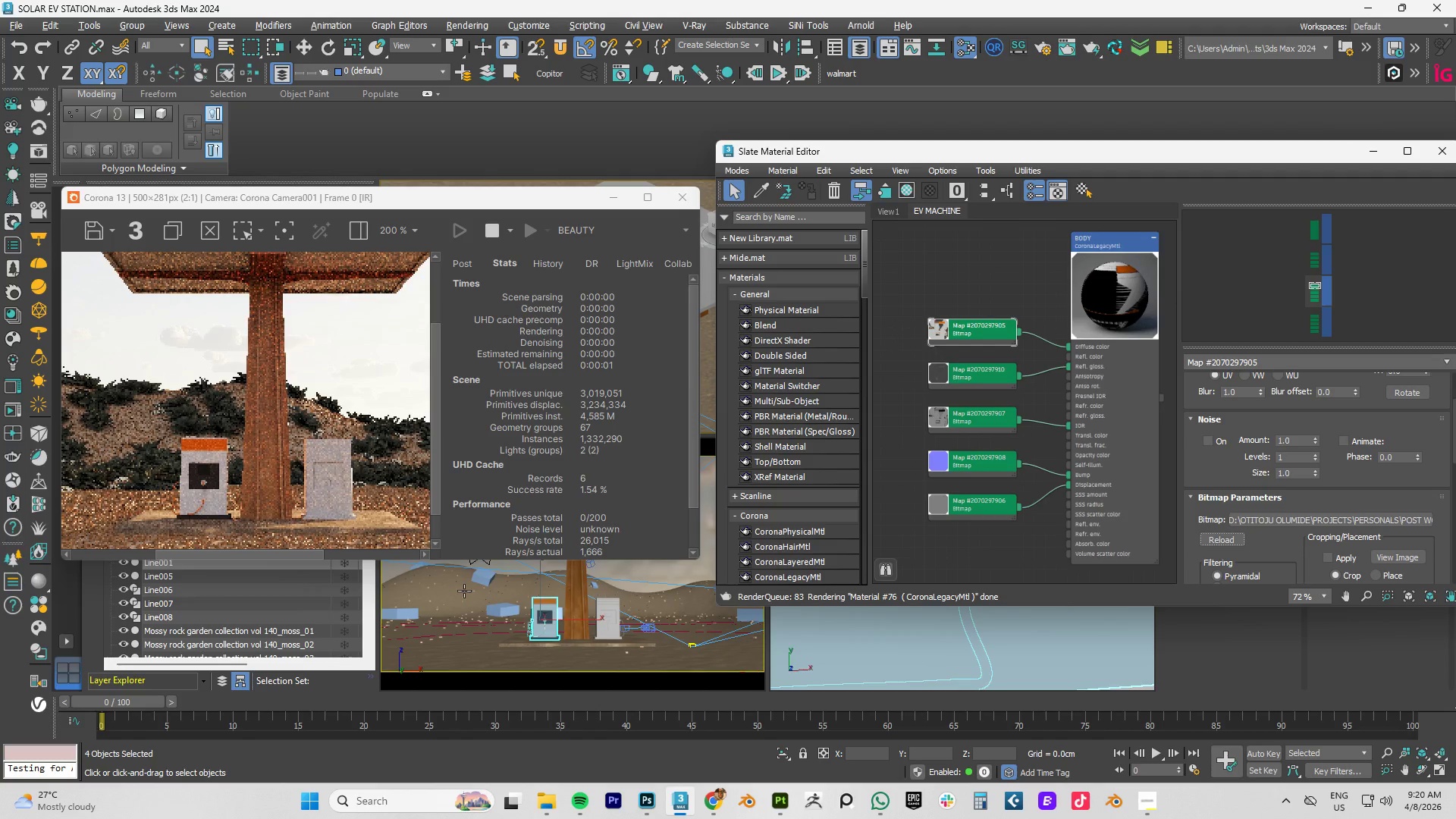 
left_click_drag(start_coordinate=[328, 196], to_coordinate=[439, 89])
 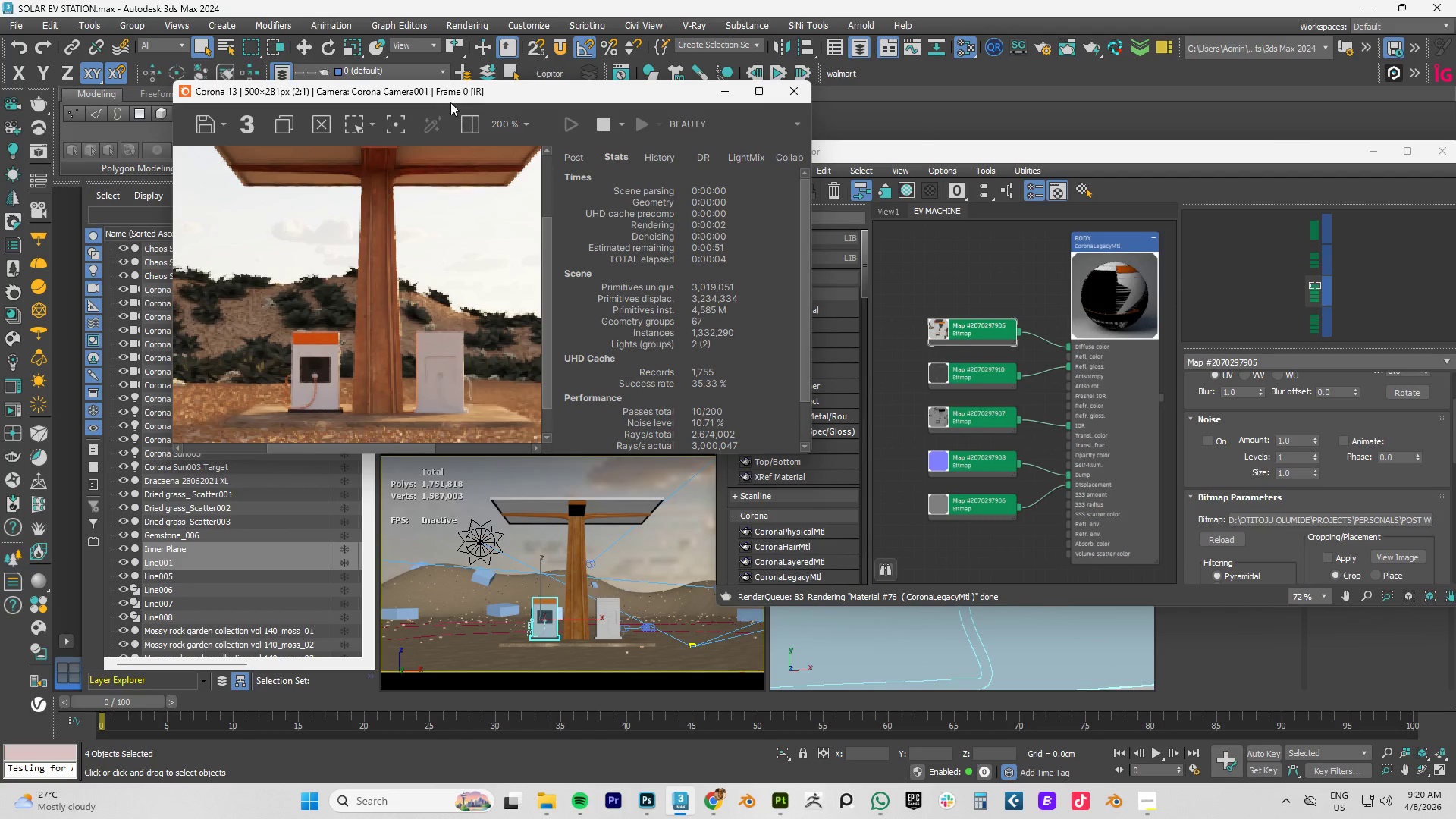 
left_click_drag(start_coordinate=[450, 96], to_coordinate=[450, 55])
 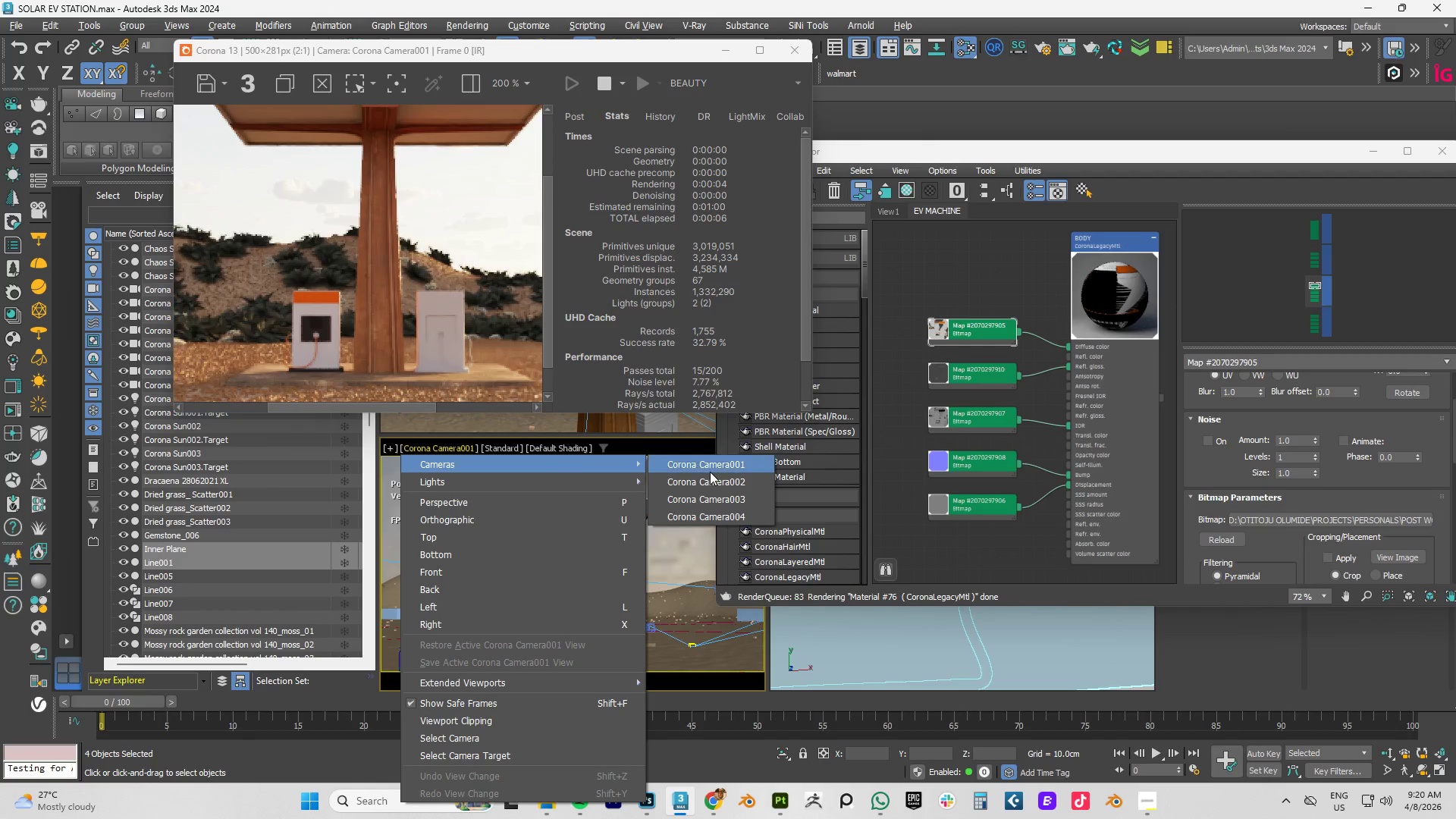 
left_click([715, 494])
 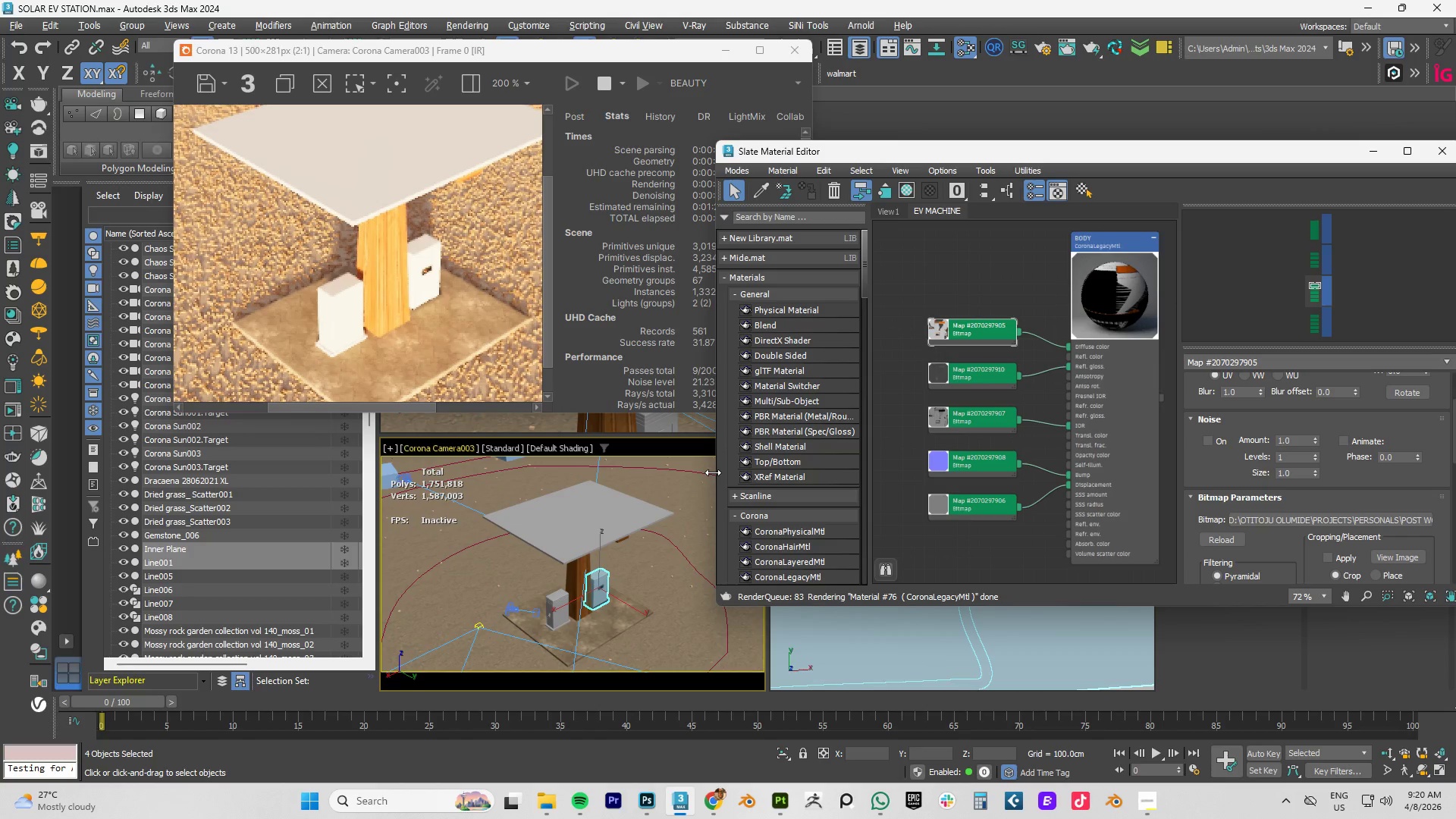 
wait(6.77)
 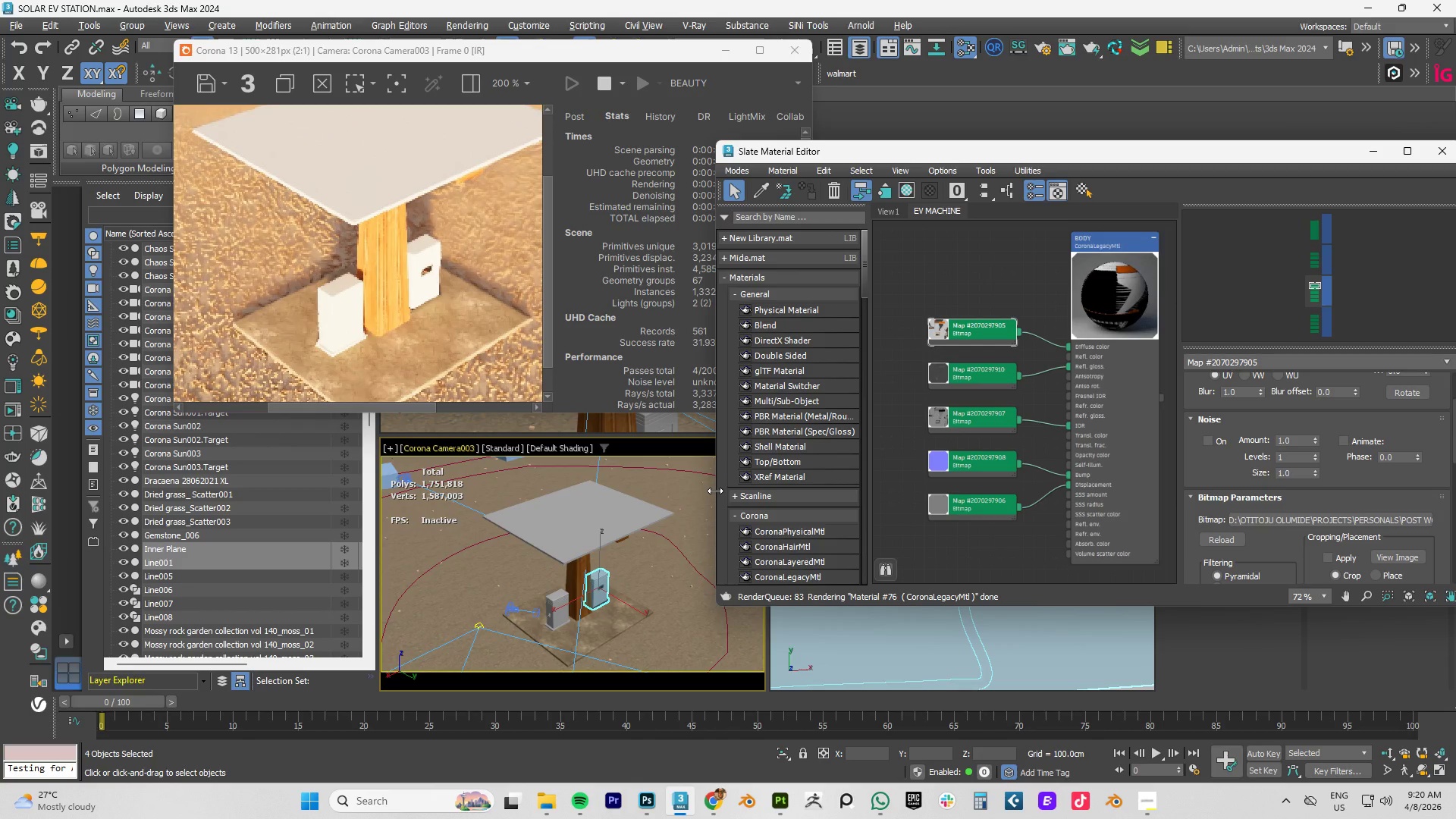 
scroll: coordinate [979, 268], scroll_direction: down, amount: 4.0
 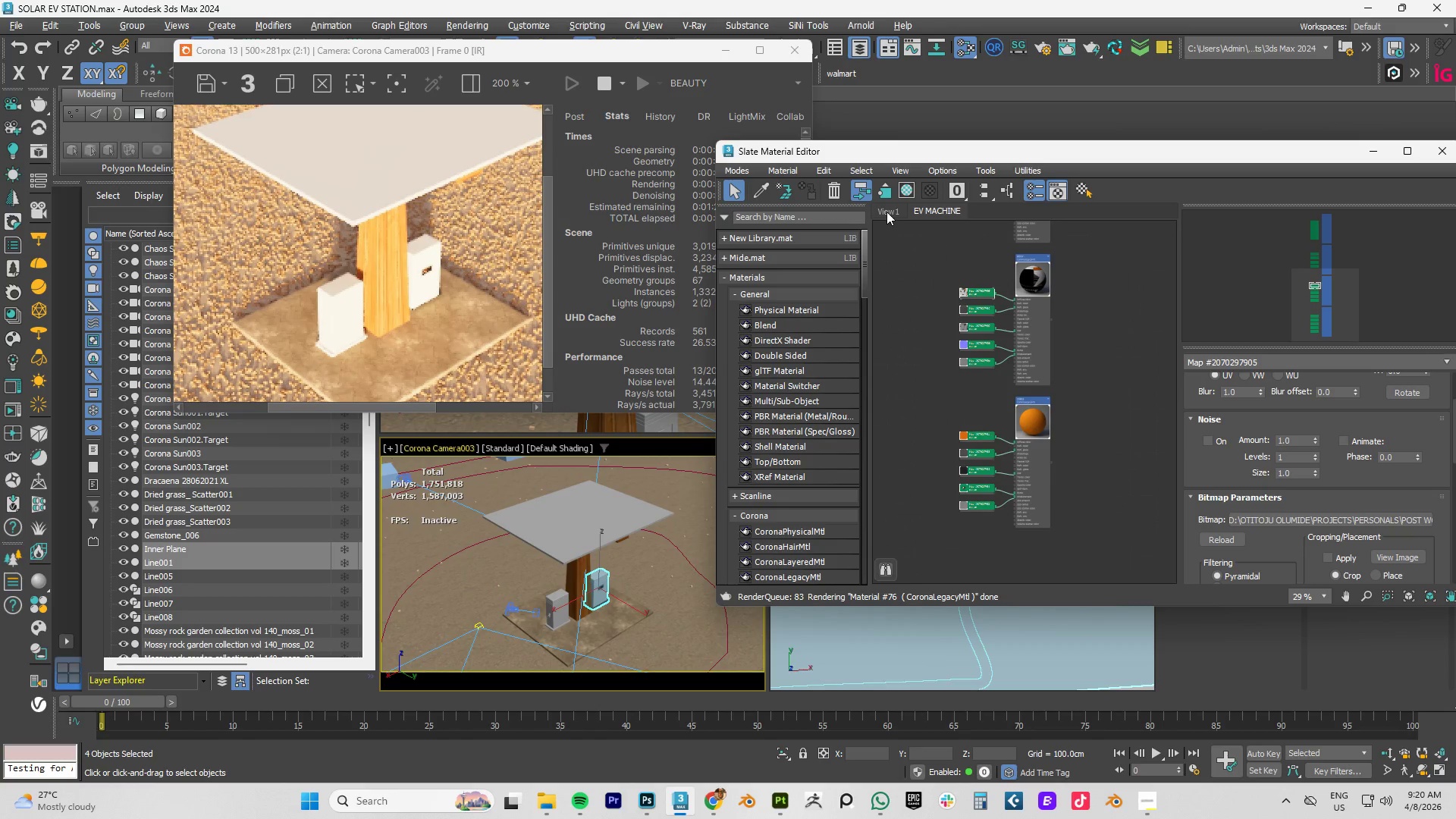 
left_click([886, 212])
 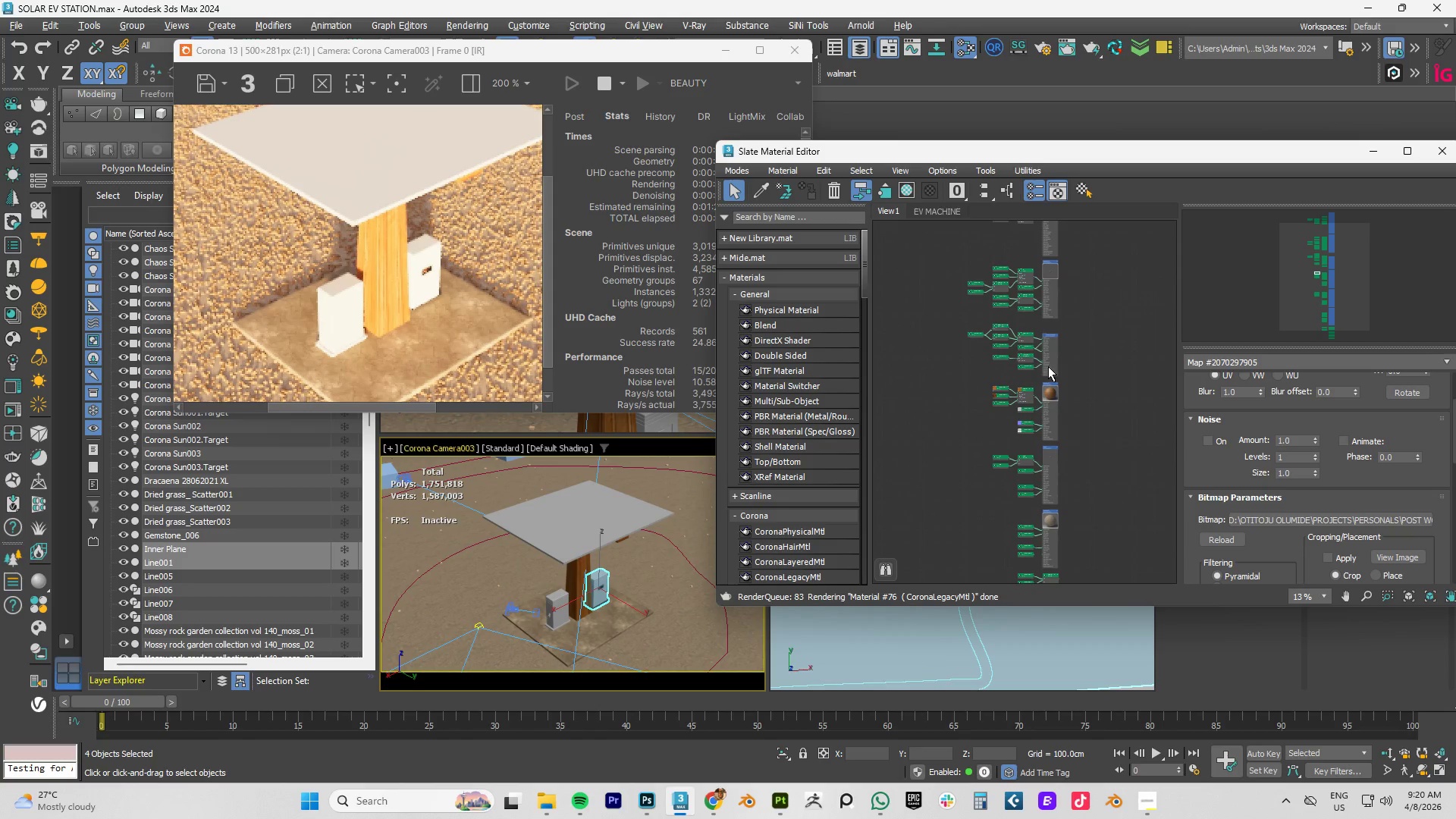 
scroll: coordinate [1058, 356], scroll_direction: up, amount: 4.0
 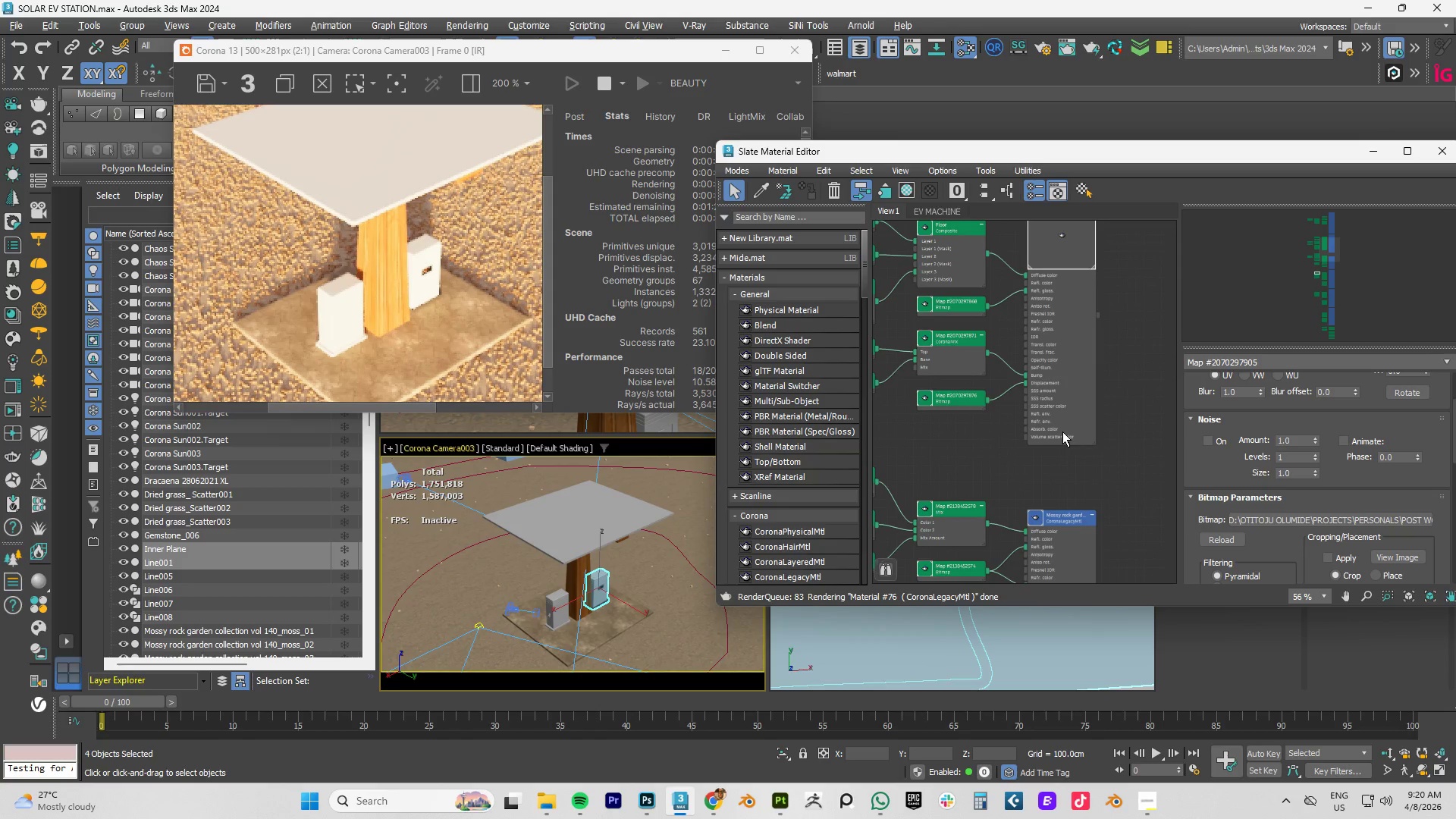 
scroll: coordinate [1069, 358], scroll_direction: down, amount: 4.0
 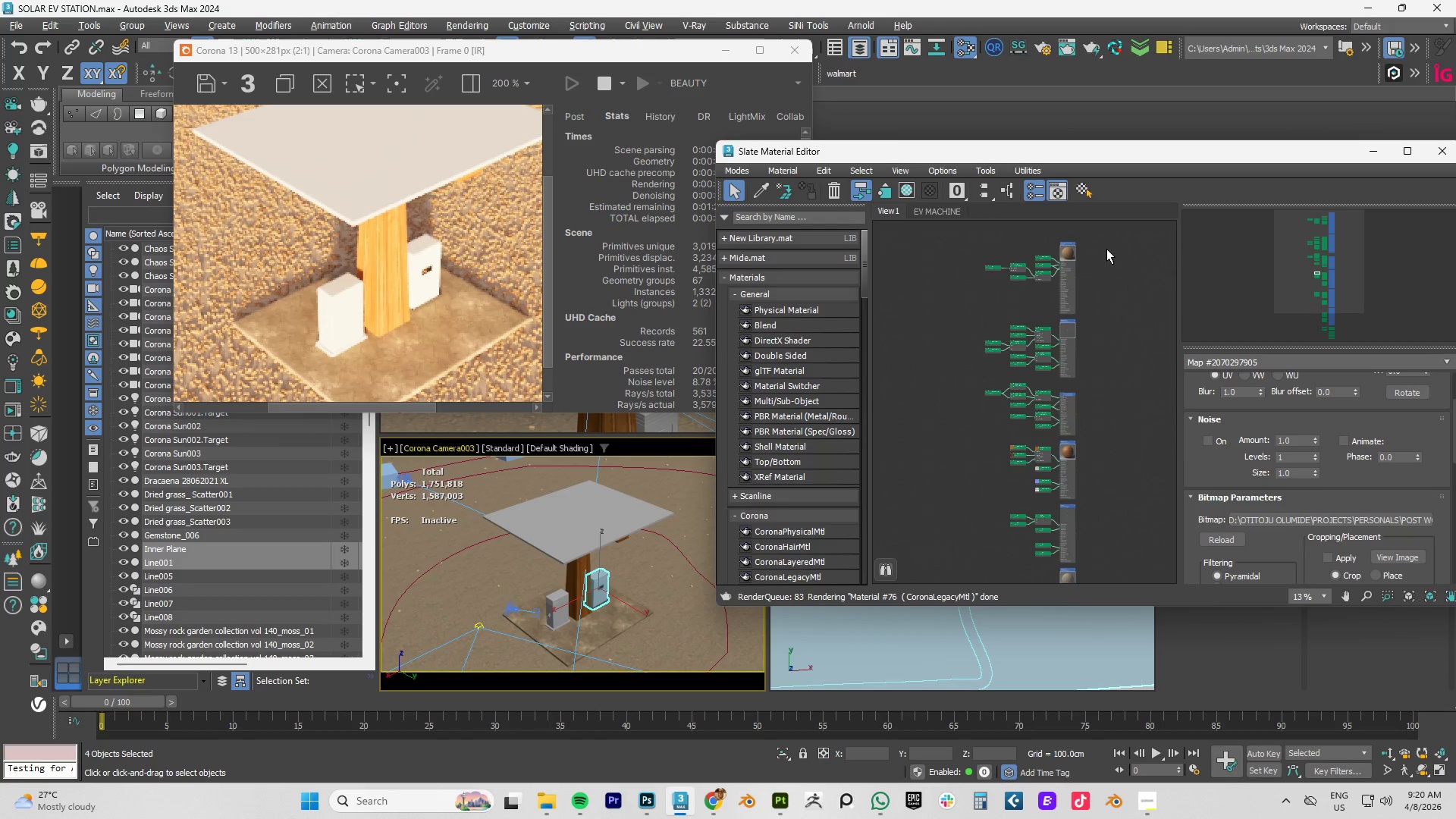 
left_click_drag(start_coordinate=[1120, 228], to_coordinate=[977, 626])
 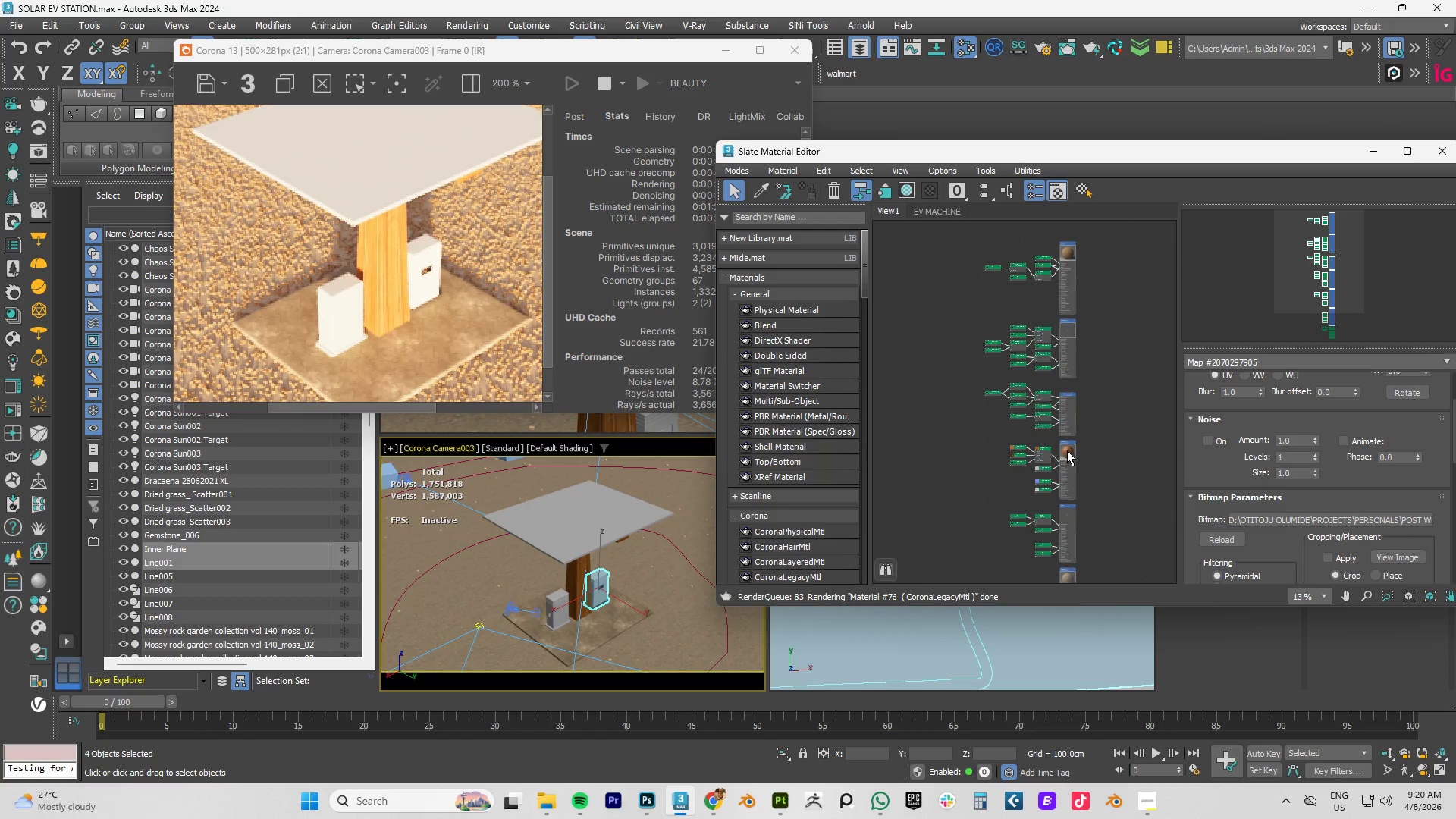 
right_click([1067, 450])
 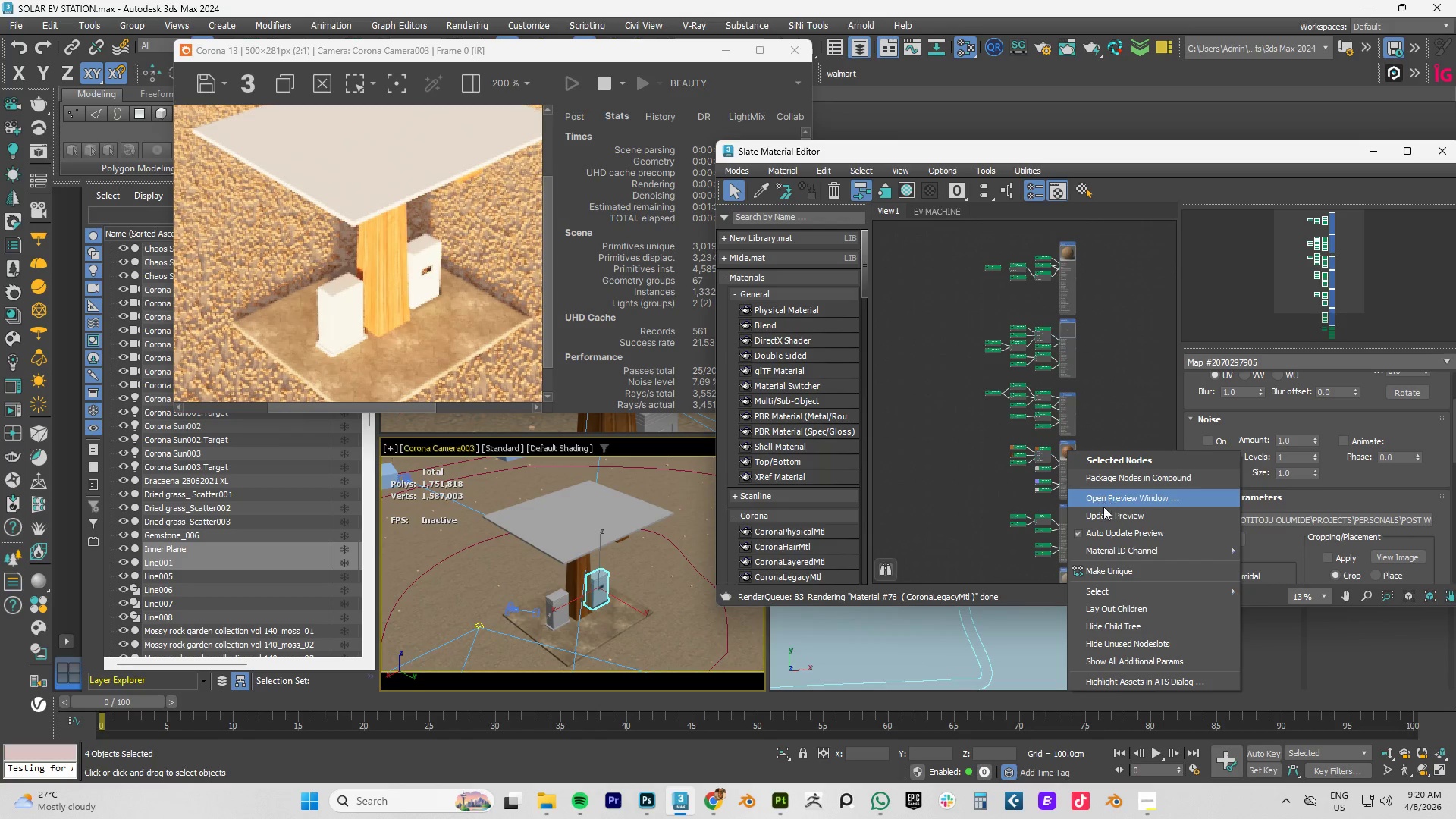 
left_click([1103, 512])
 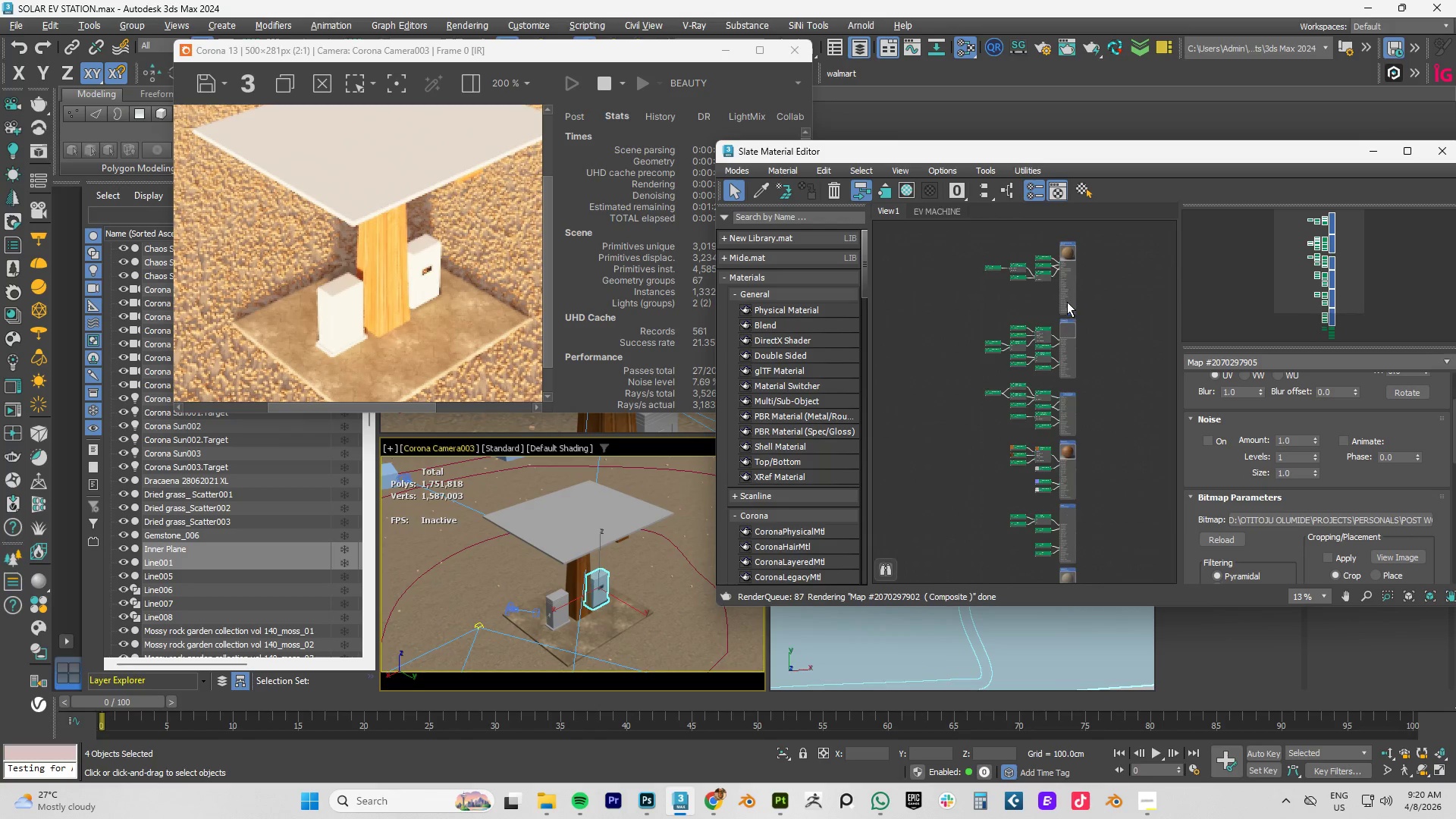 
scroll: coordinate [1052, 287], scroll_direction: up, amount: 10.0
 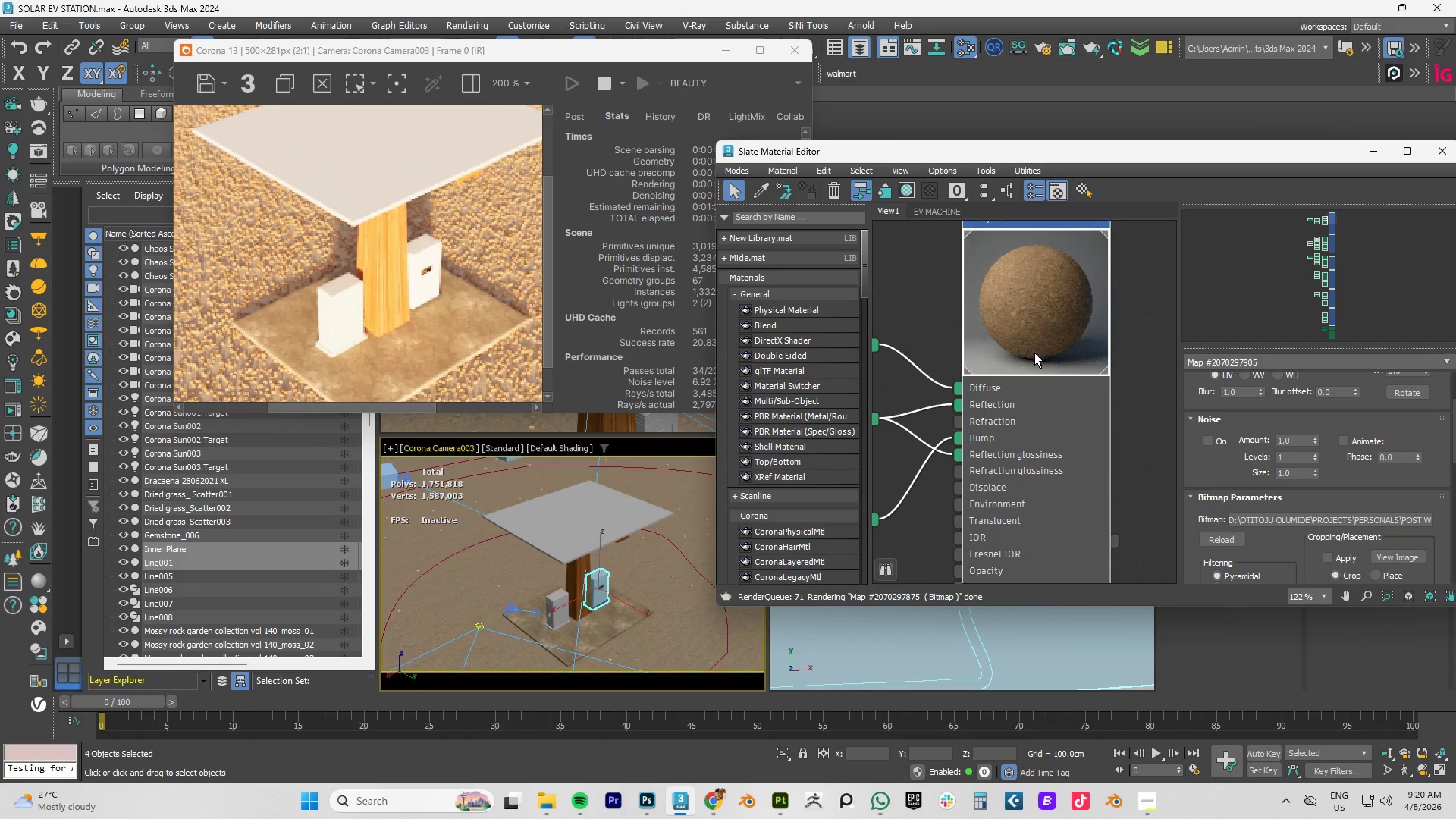 
scroll: coordinate [1047, 329], scroll_direction: down, amount: 7.0
 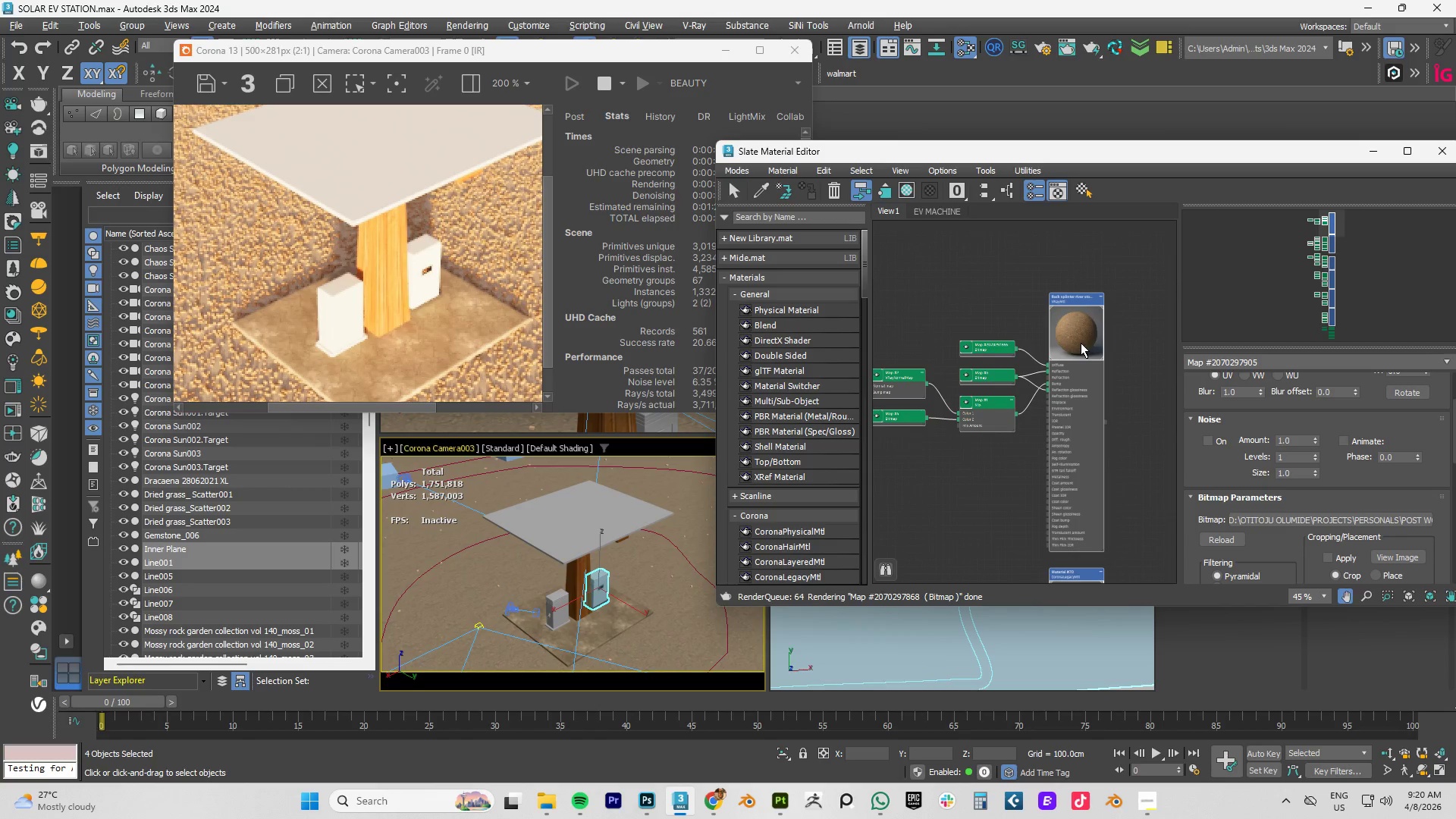 
scroll: coordinate [1011, 377], scroll_direction: up, amount: 3.0
 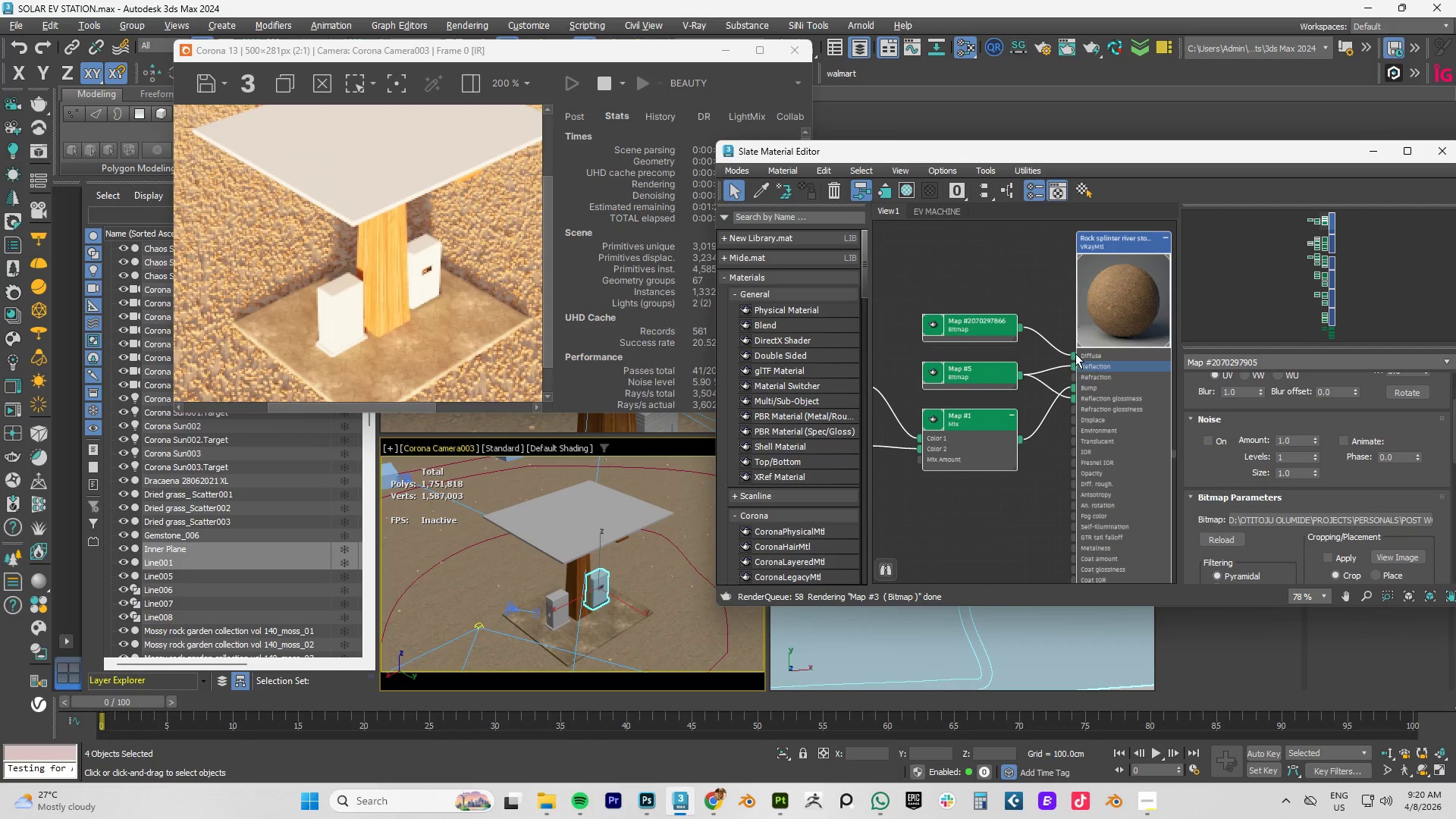 
left_click_drag(start_coordinate=[1075, 353], to_coordinate=[1054, 349])
 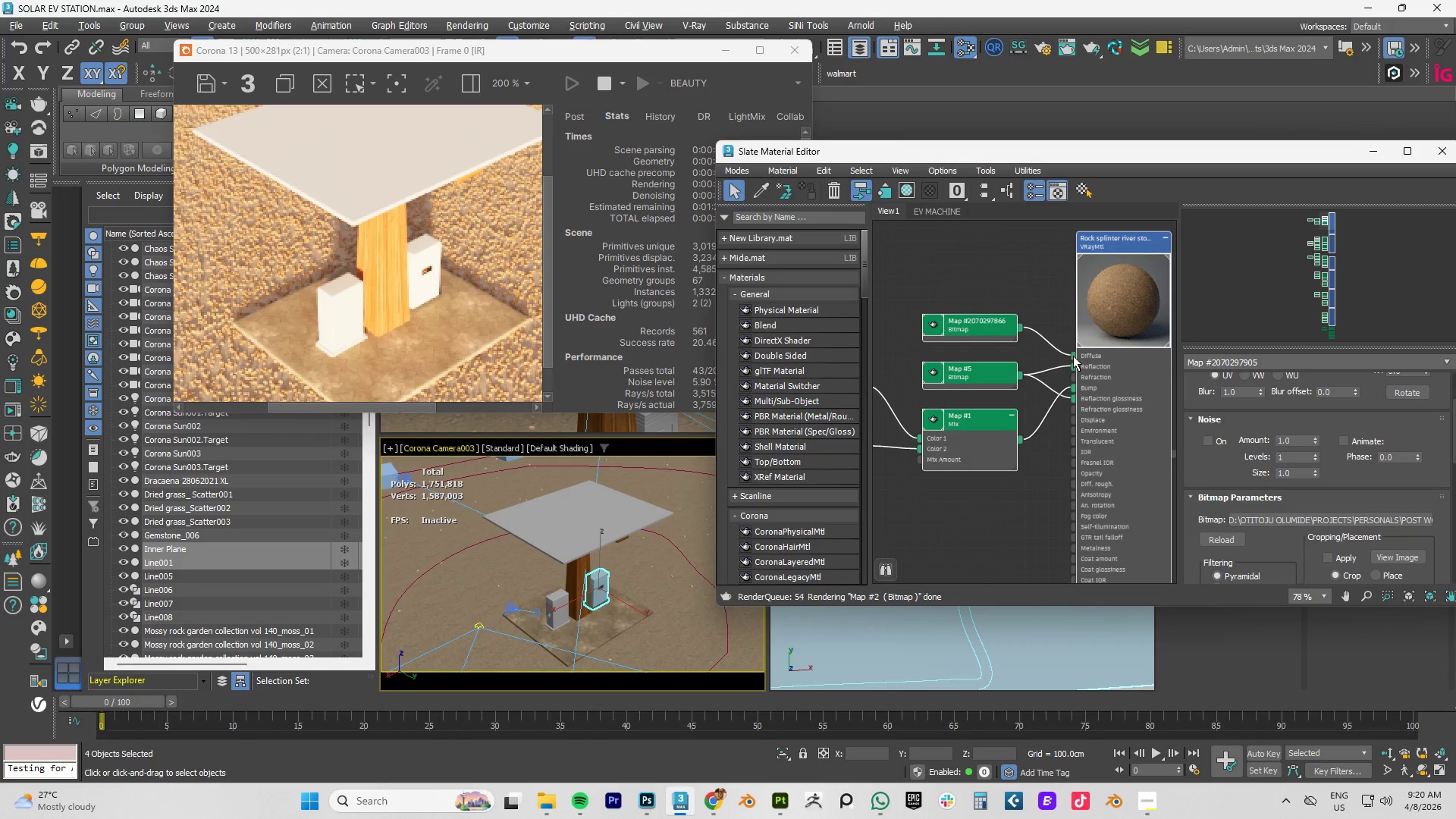 
left_click_drag(start_coordinate=[1073, 356], to_coordinate=[1050, 348])
 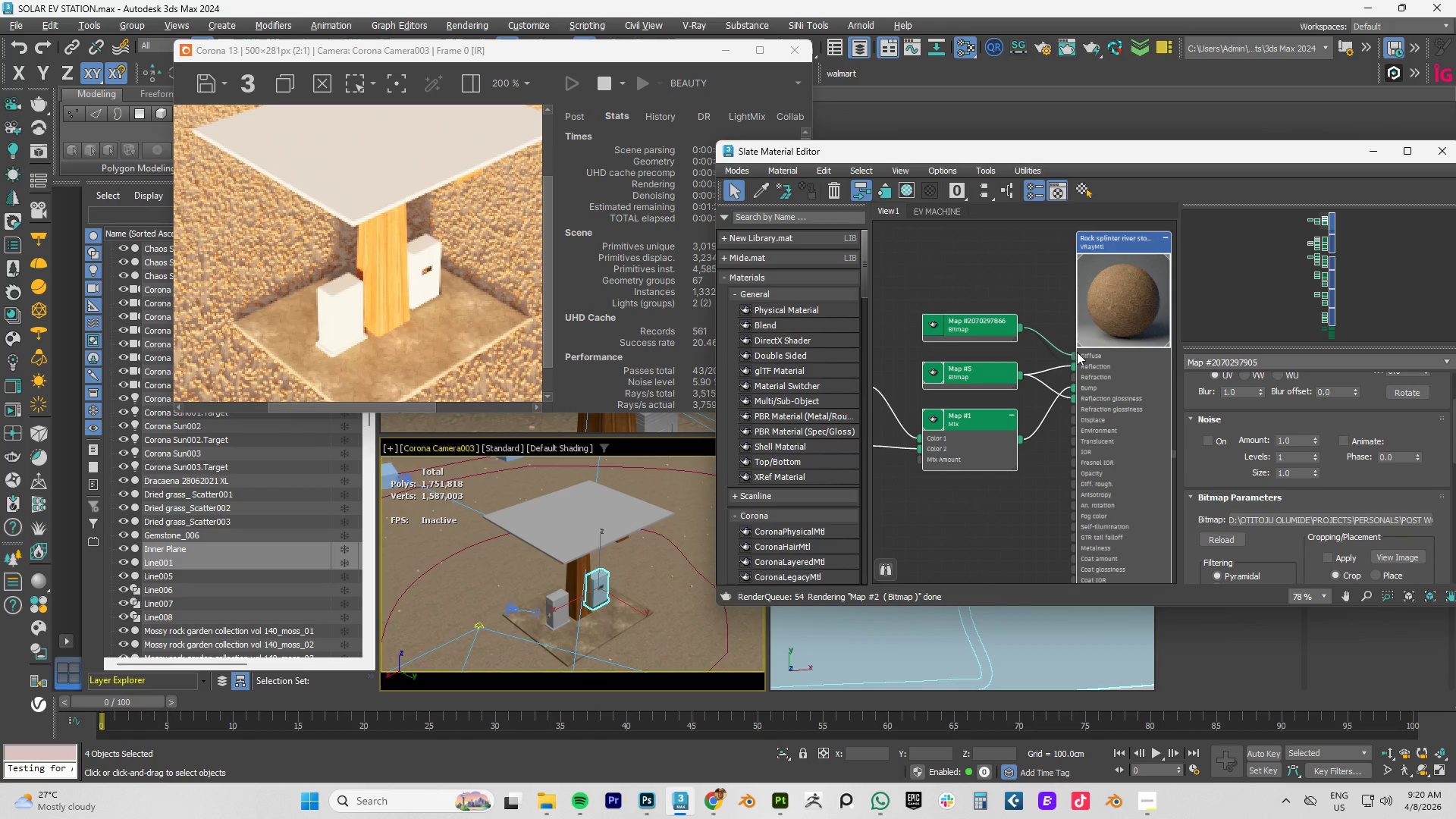 
left_click_drag(start_coordinate=[1073, 355], to_coordinate=[1047, 355])
 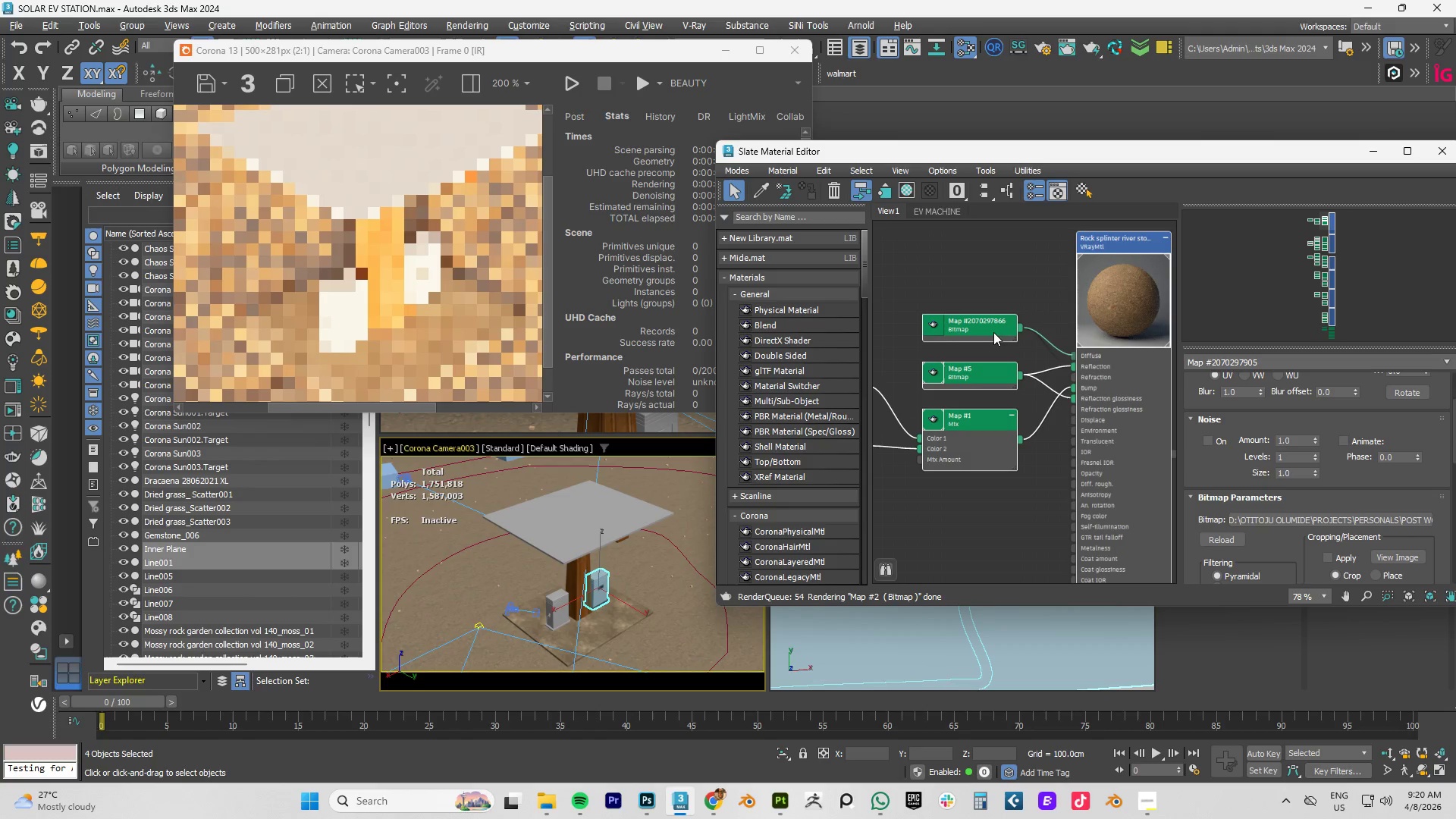 
left_click_drag(start_coordinate=[992, 331], to_coordinate=[973, 317])
 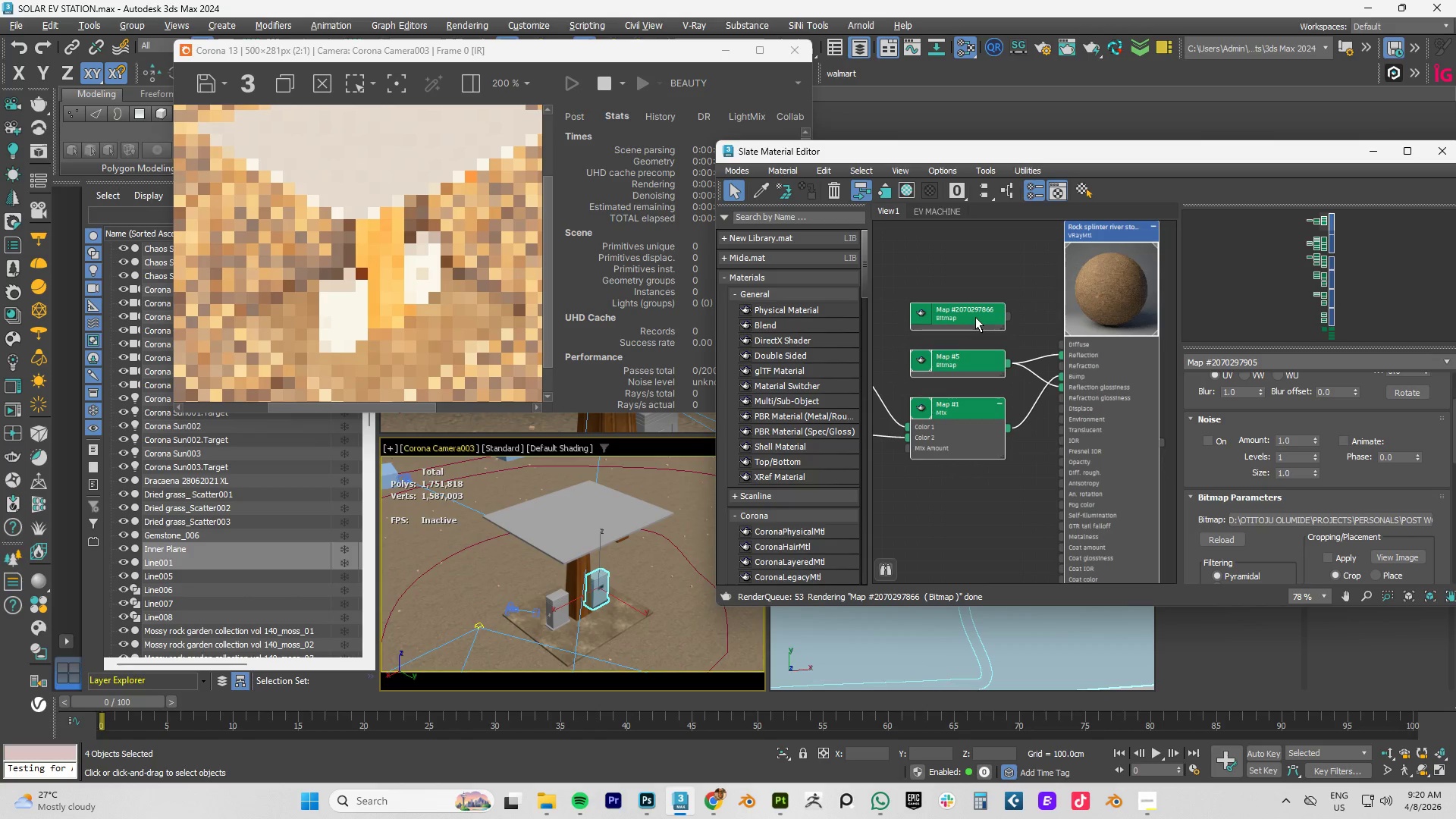 
left_click_drag(start_coordinate=[971, 315], to_coordinate=[965, 291])
 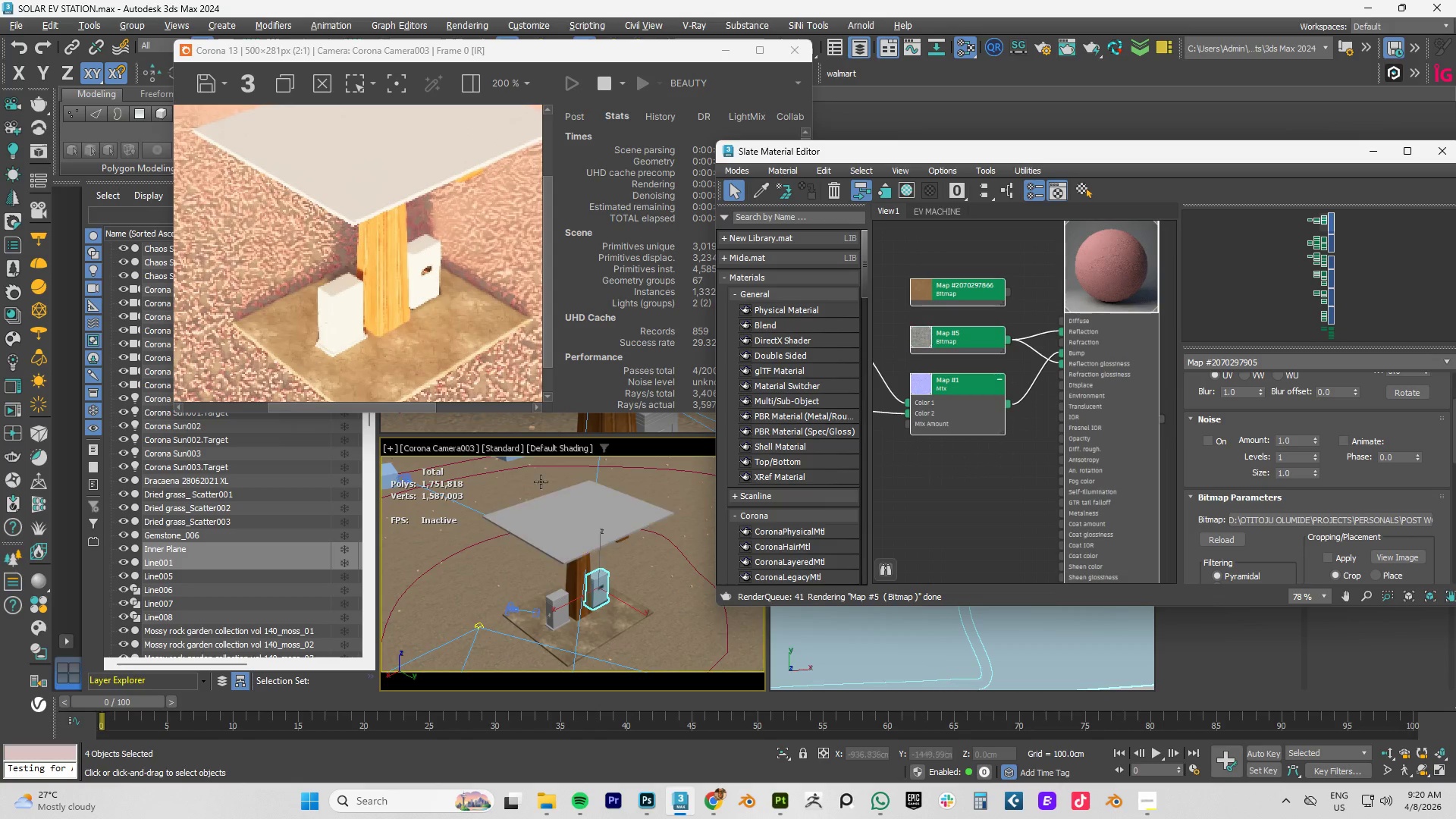 
wait(7.52)
 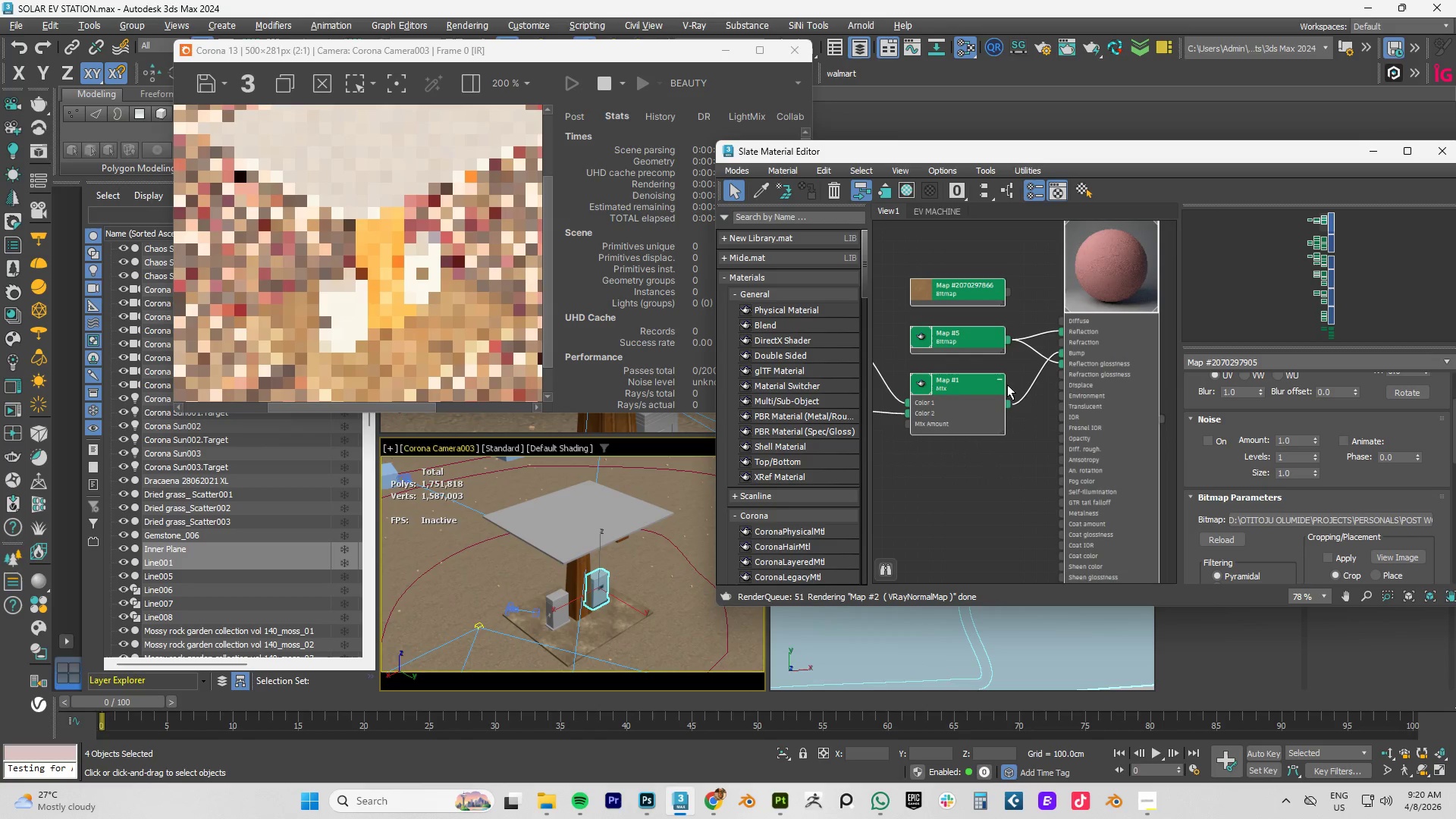 
left_click([508, 699])
 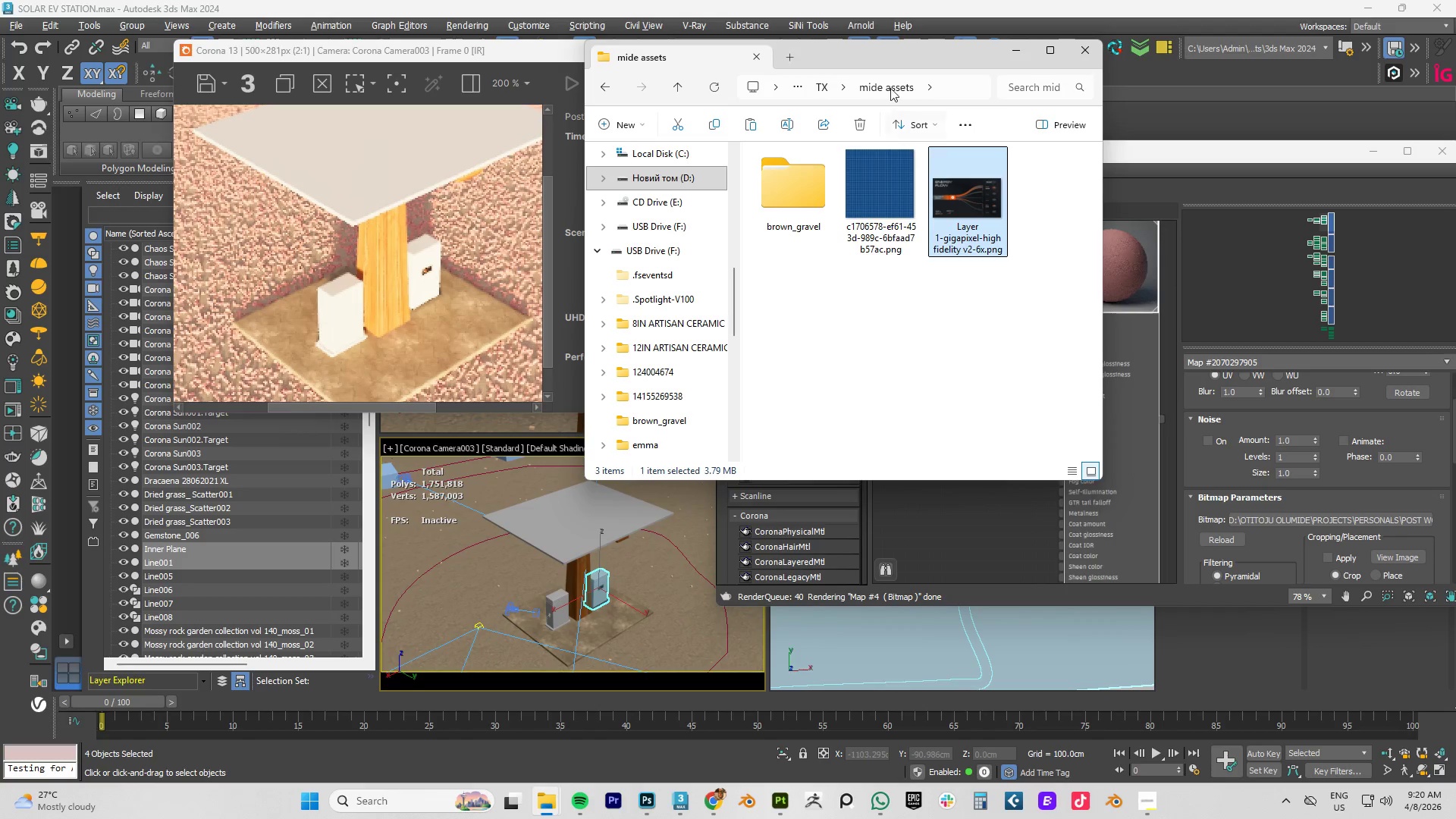 
left_click_drag(start_coordinate=[888, 53], to_coordinate=[476, 155])
 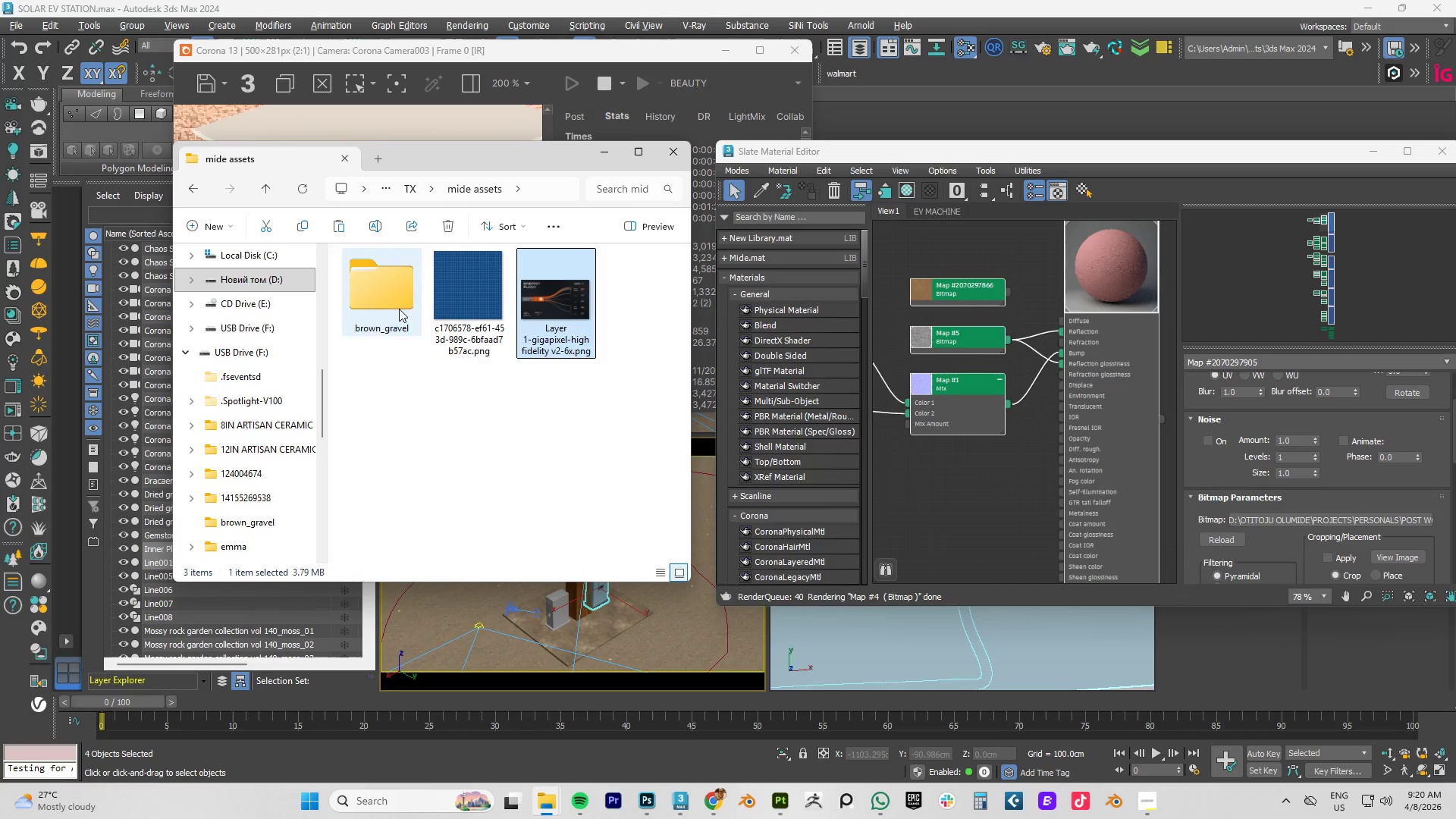 
double_click([399, 309])
 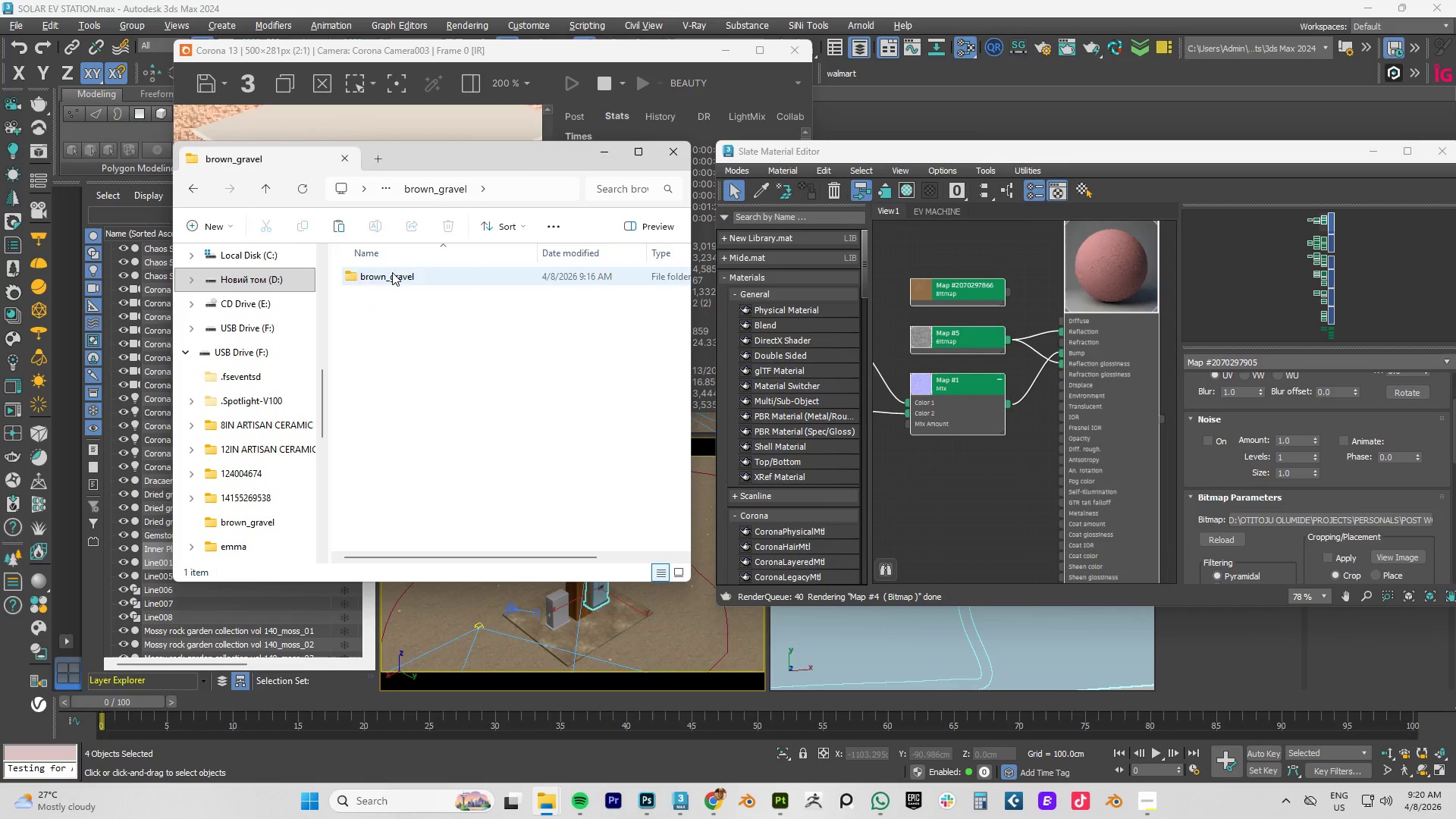 
double_click([392, 272])
 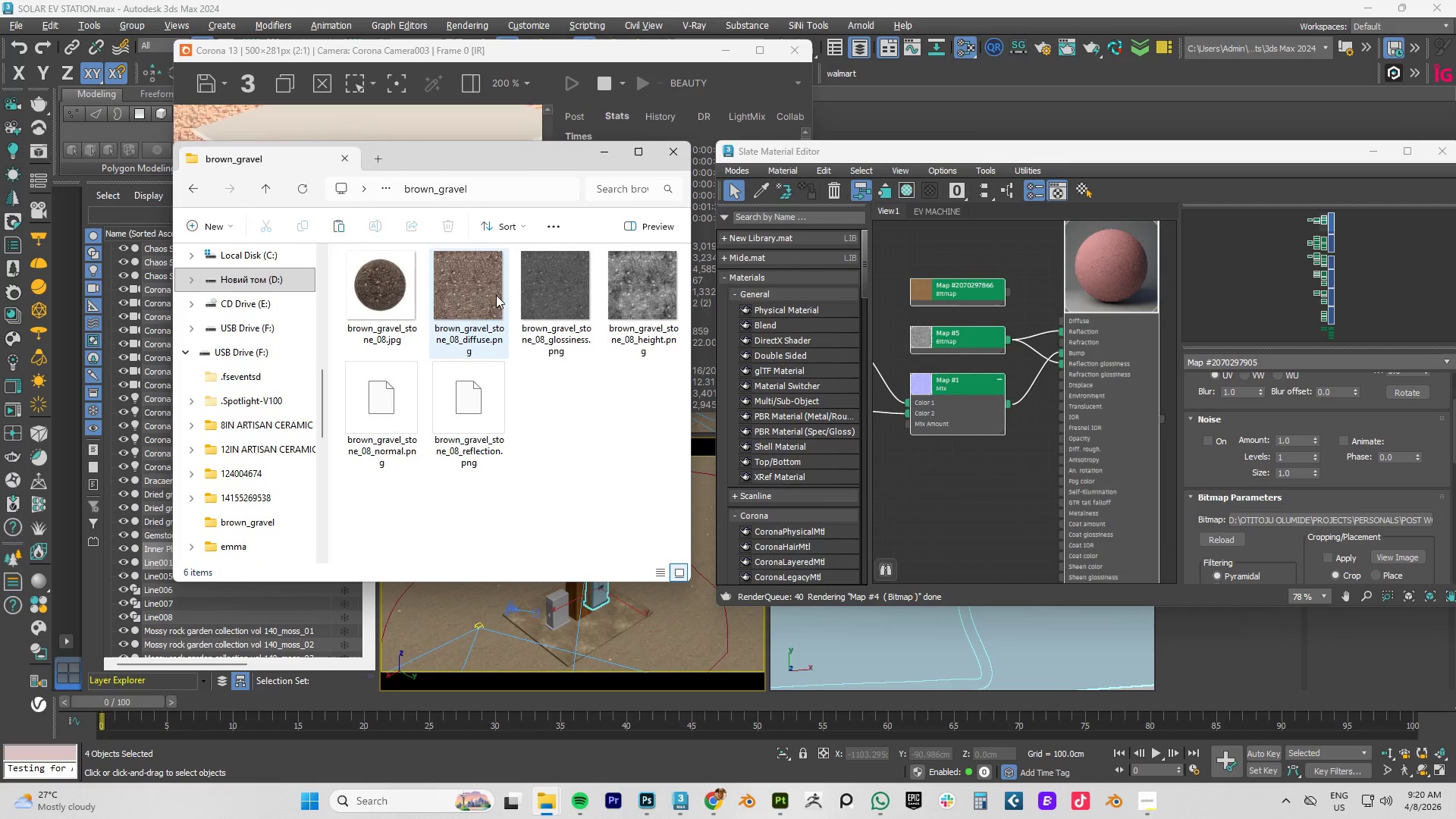 
left_click_drag(start_coordinate=[475, 299], to_coordinate=[937, 252])
 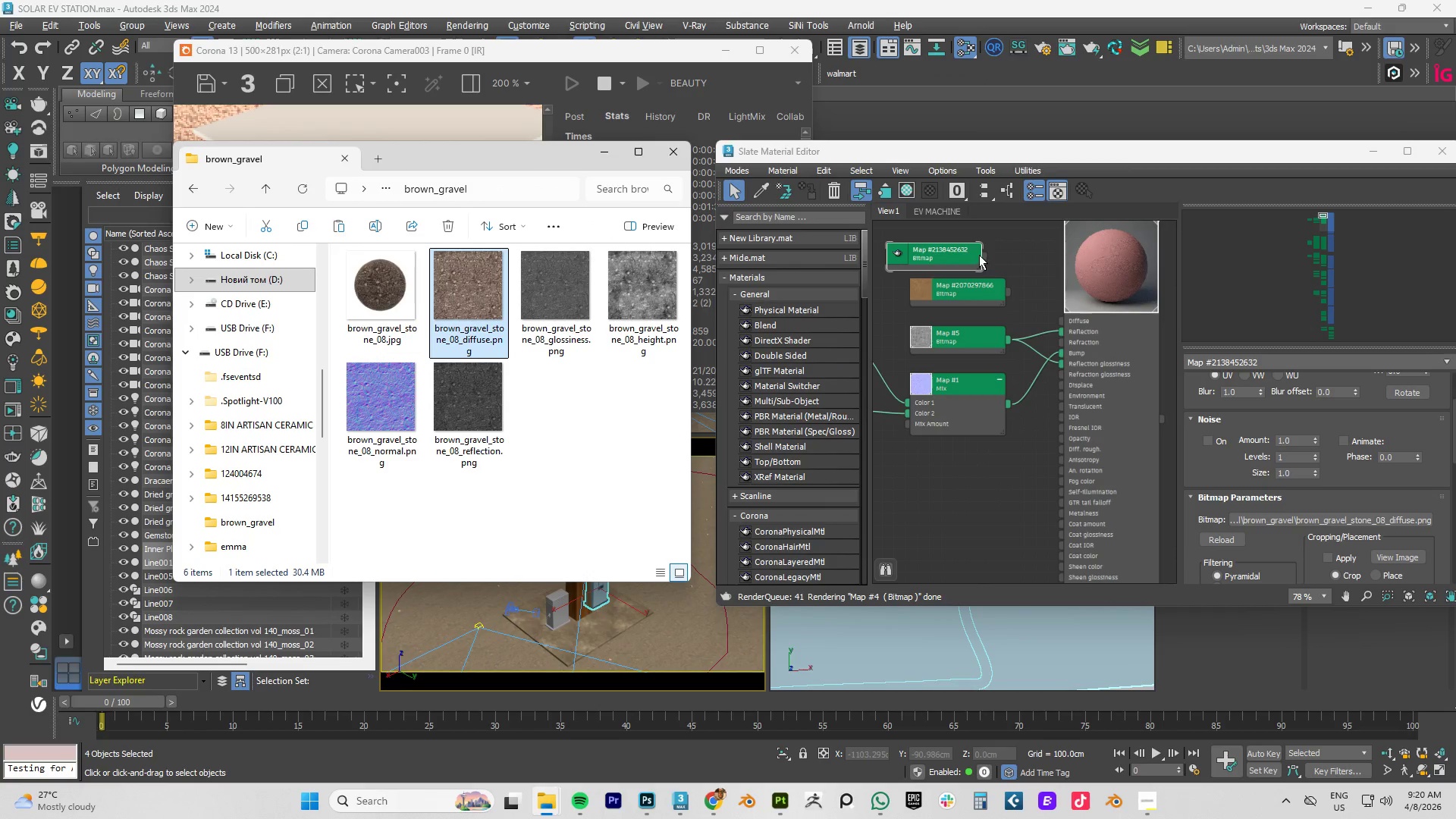 
left_click_drag(start_coordinate=[985, 256], to_coordinate=[1062, 324])
 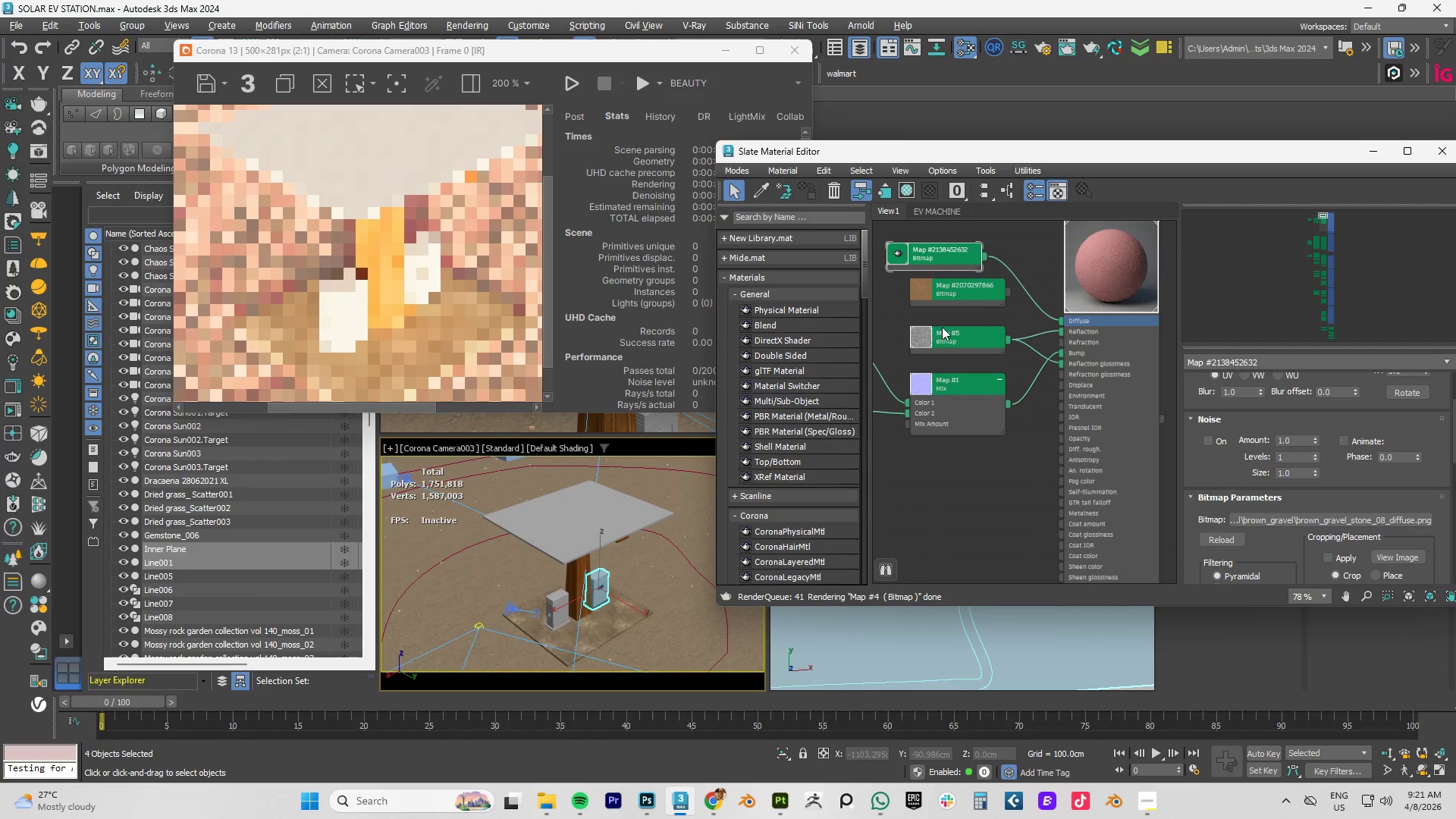 
right_click([1105, 247])
 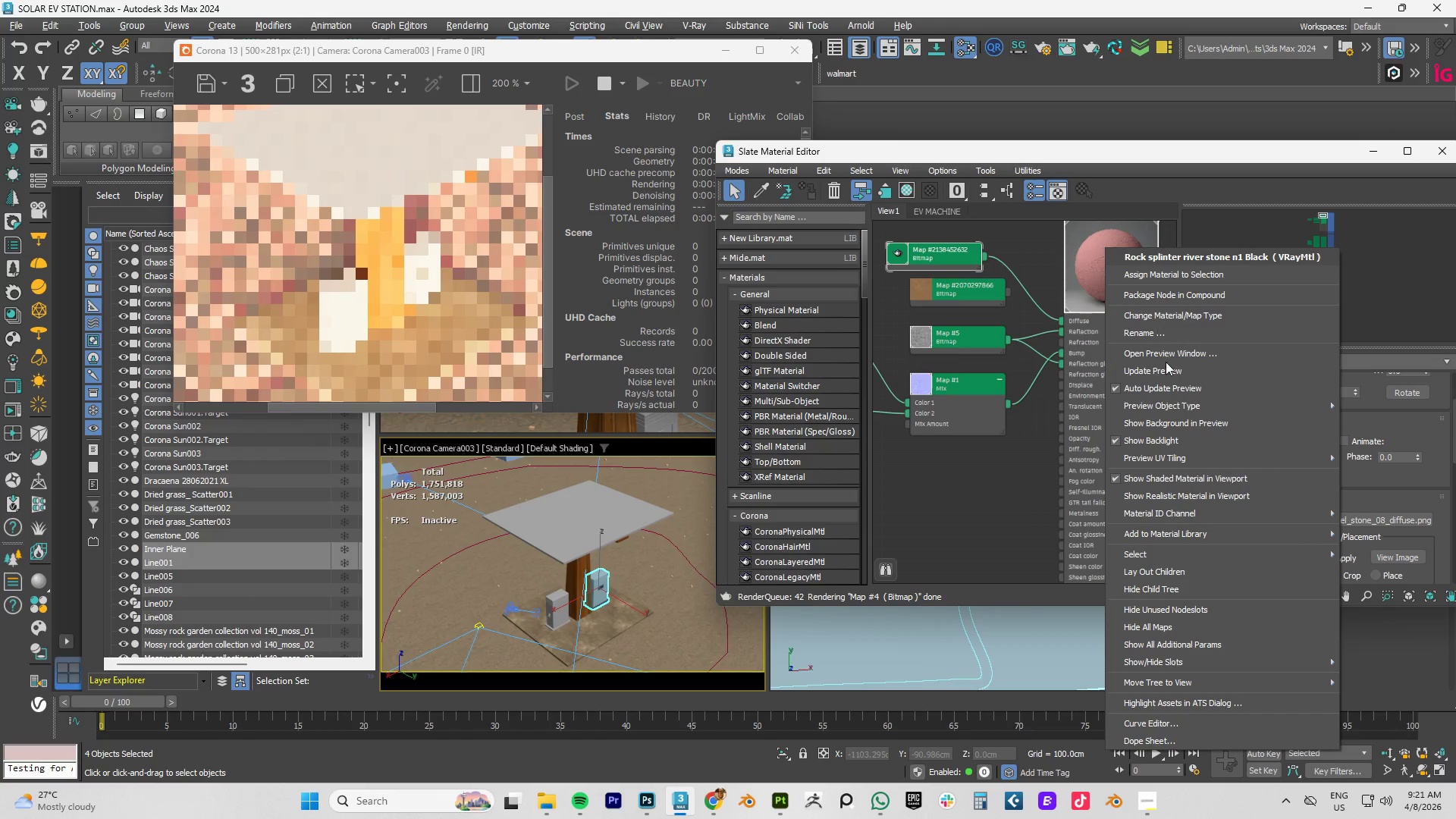 
left_click([1160, 367])
 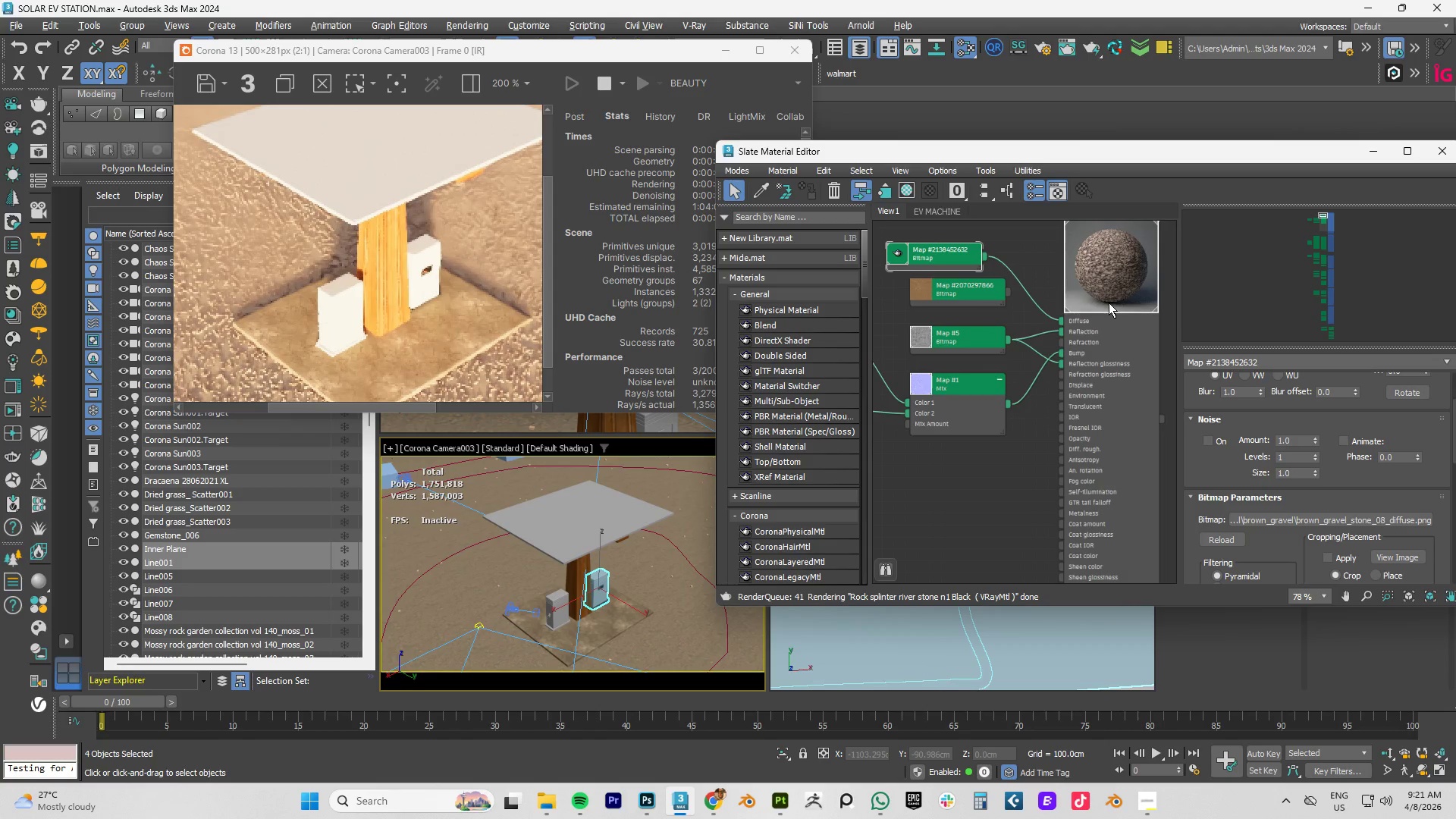 
wait(7.39)
 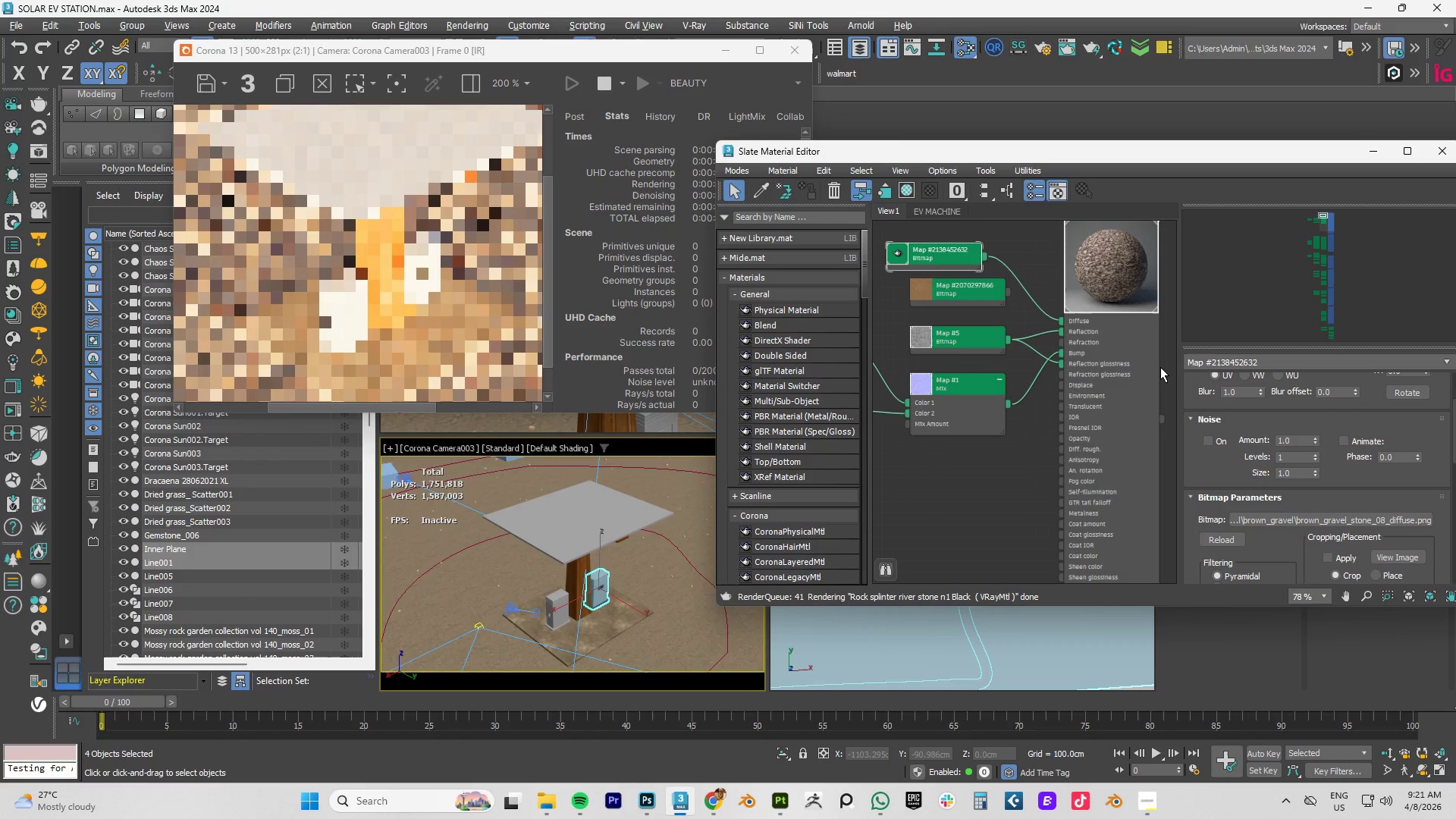 
key(Control+S)
 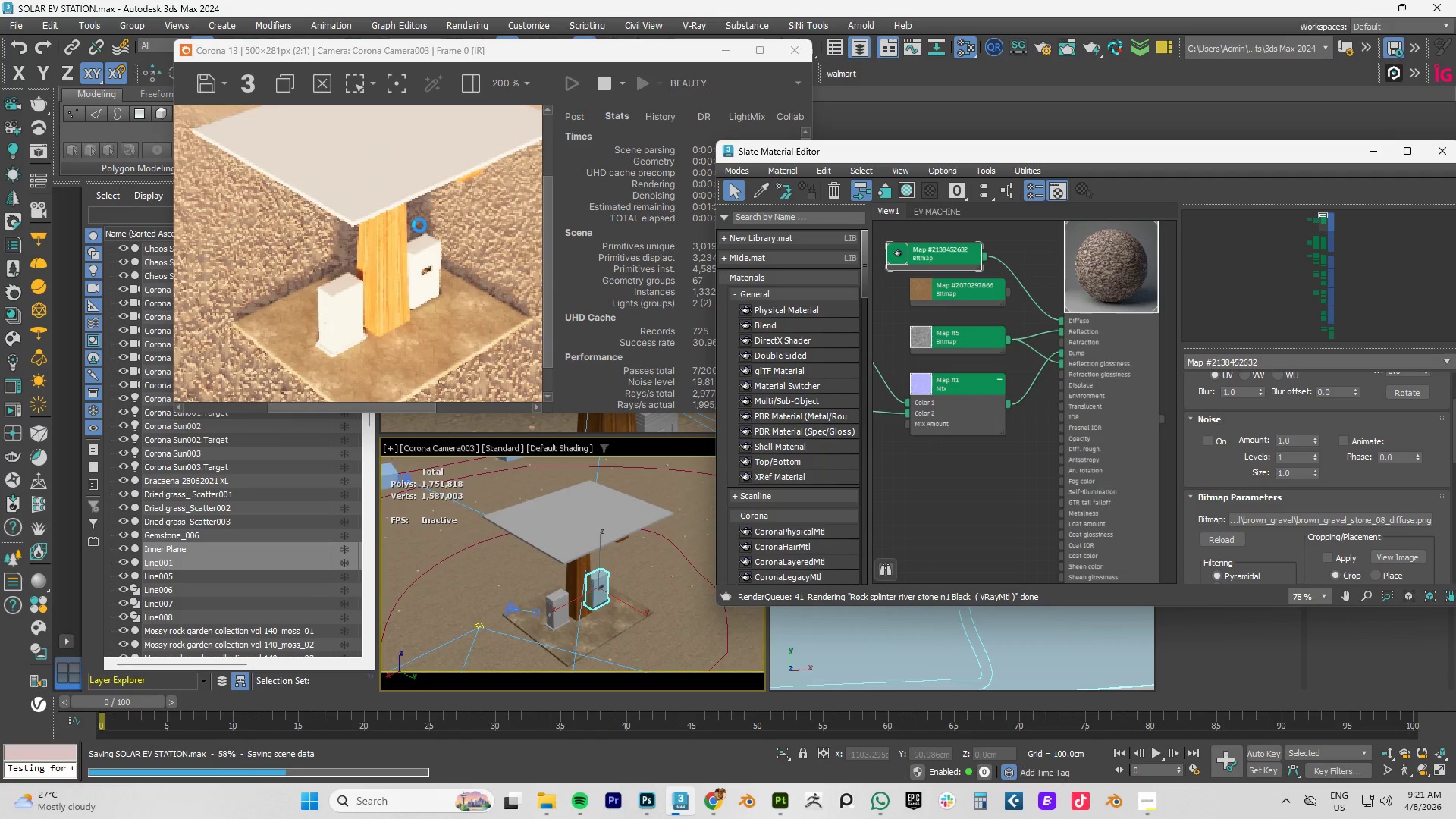 
key(Alt+AltLeft)
 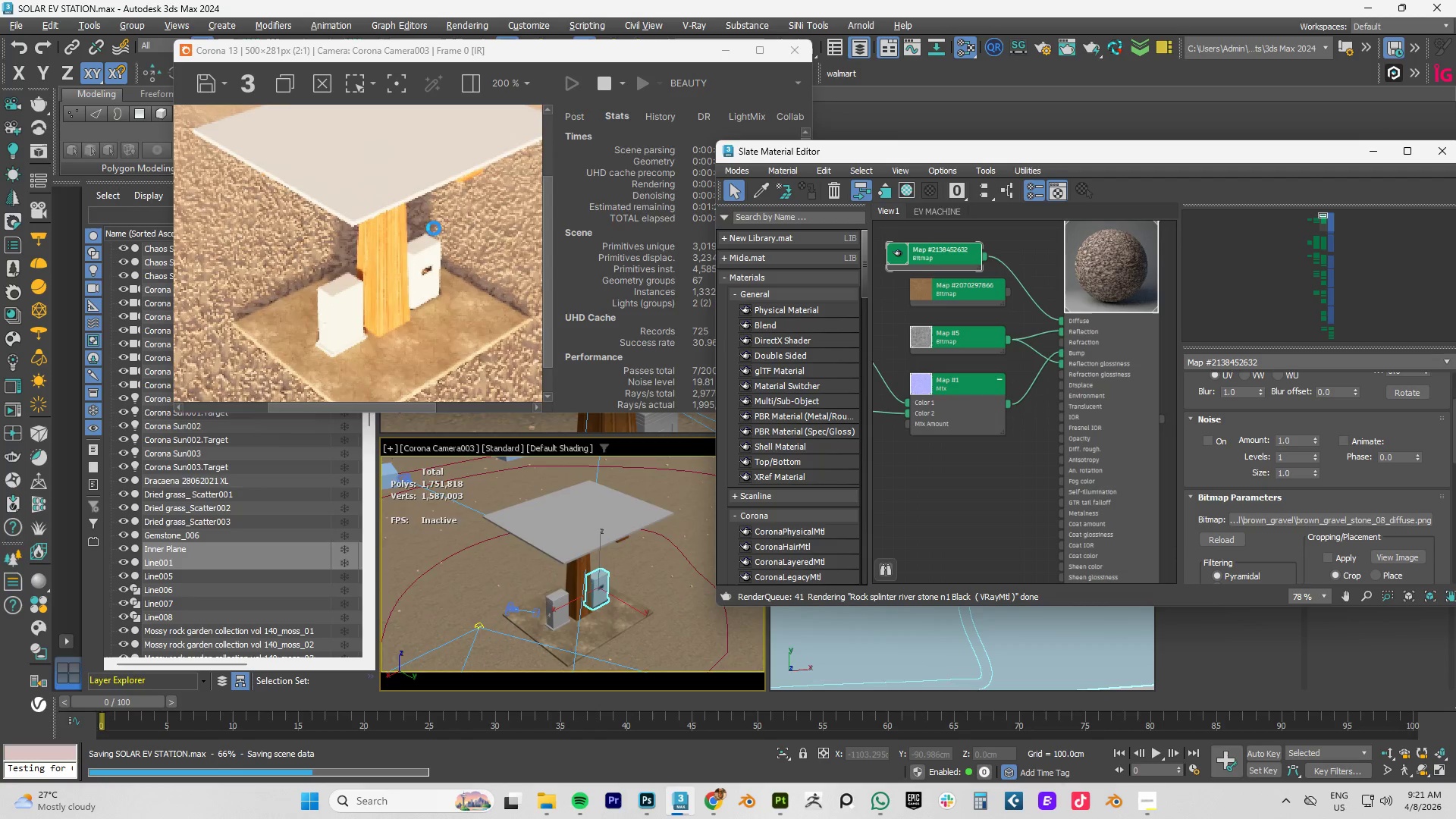 
key(Alt+Tab)
 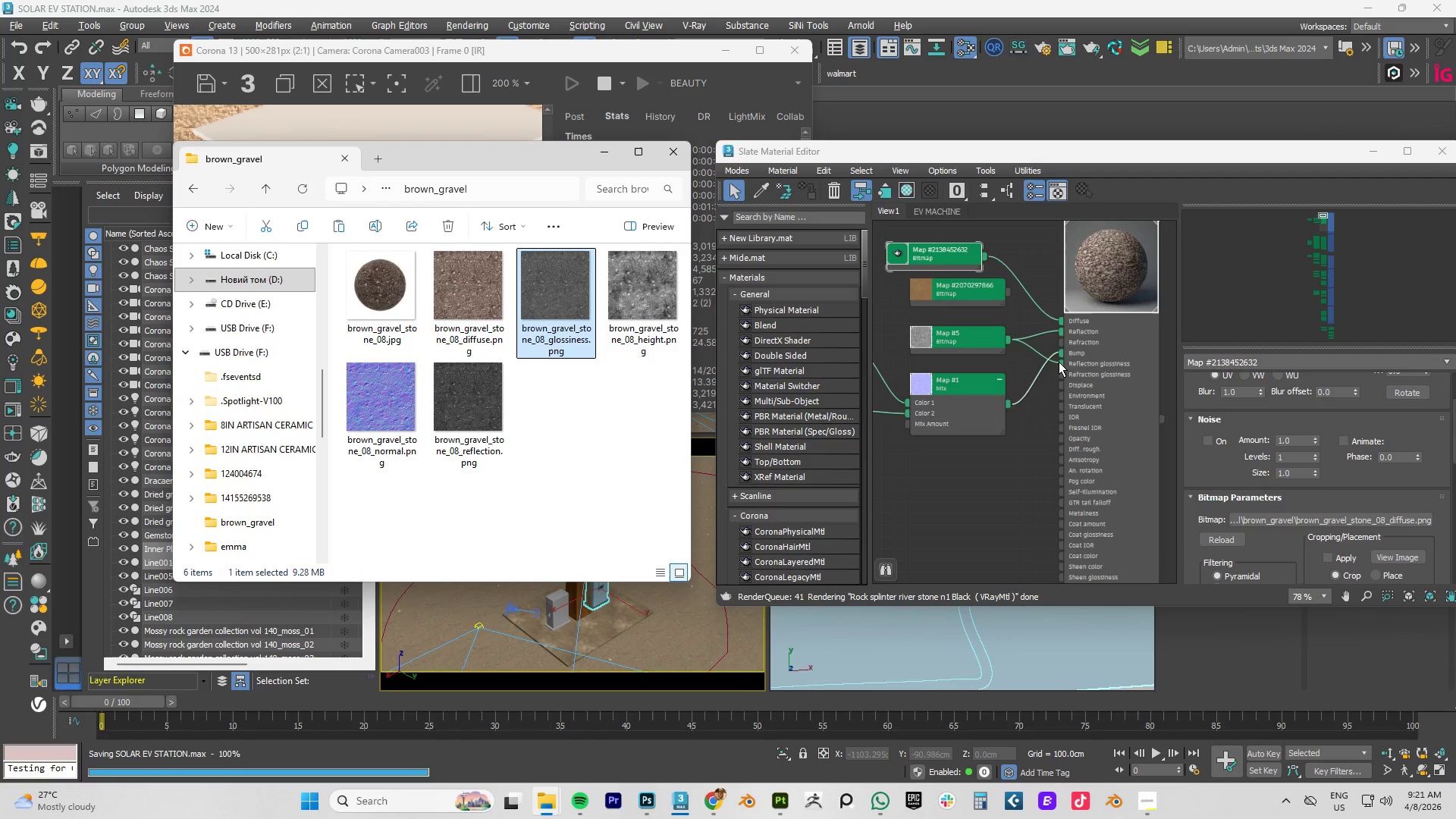 
scroll: coordinate [1090, 337], scroll_direction: down, amount: 2.0
 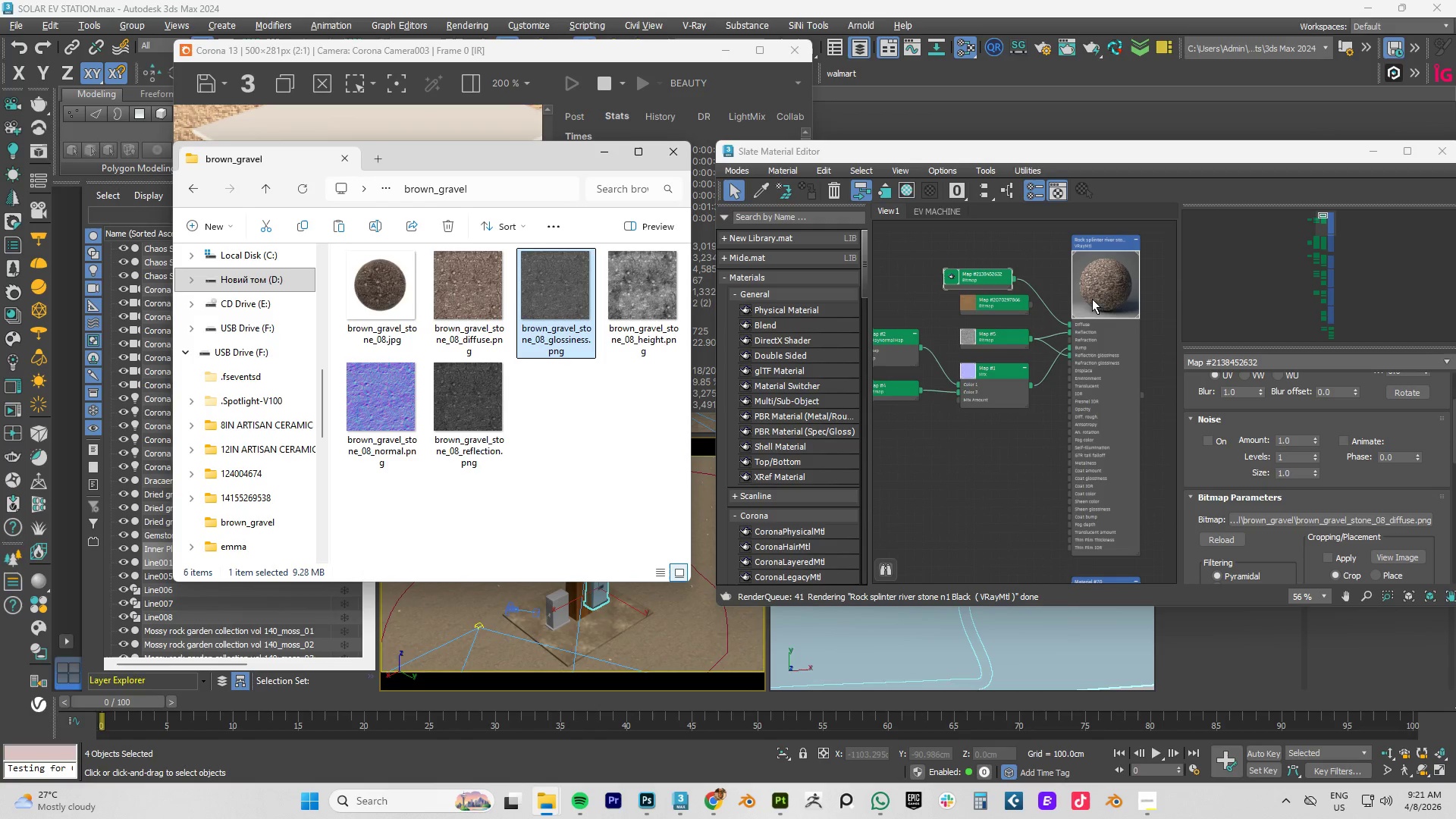 
scroll: coordinate [1092, 299], scroll_direction: up, amount: 2.0
 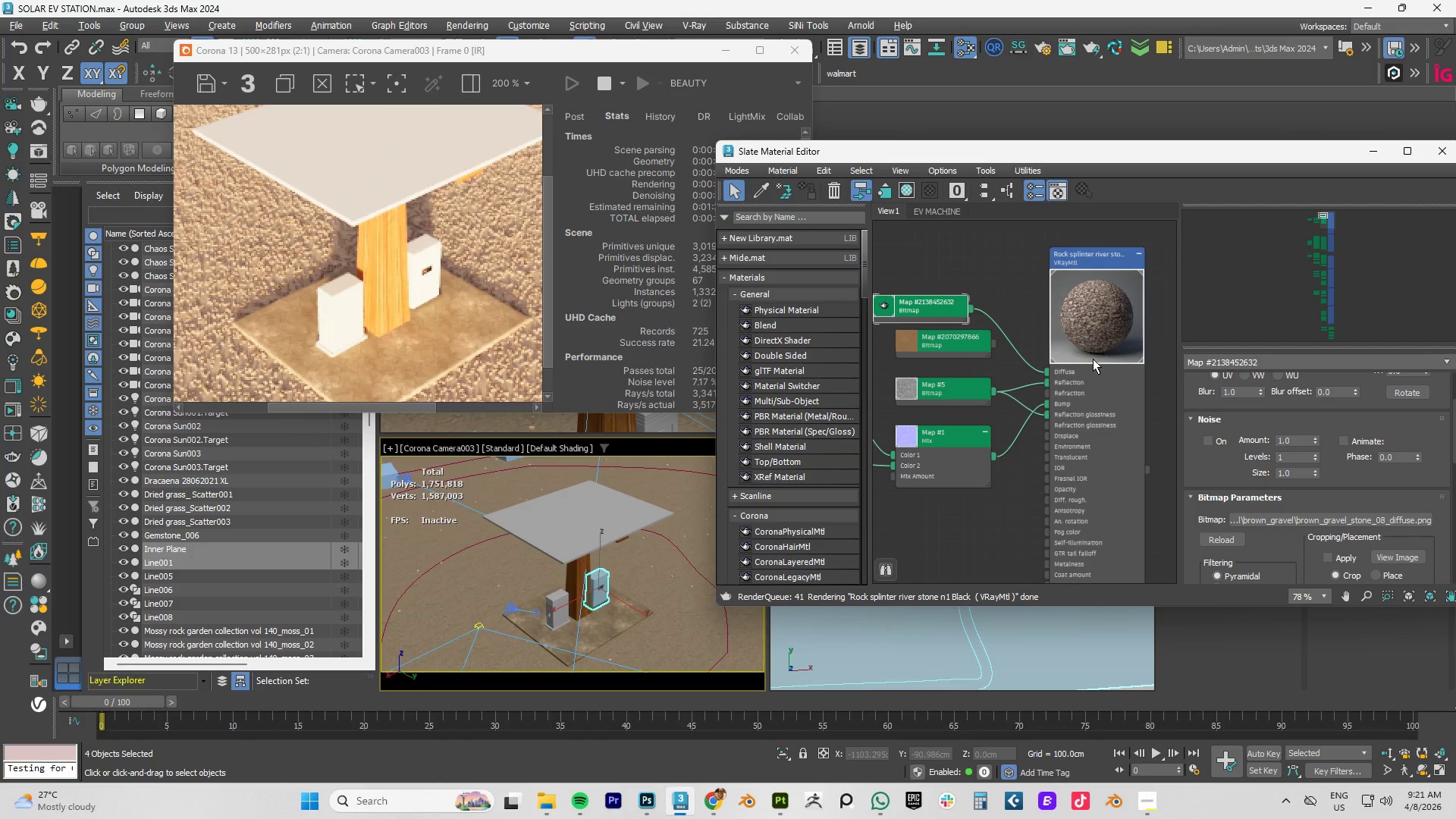 
right_click([1060, 322])
 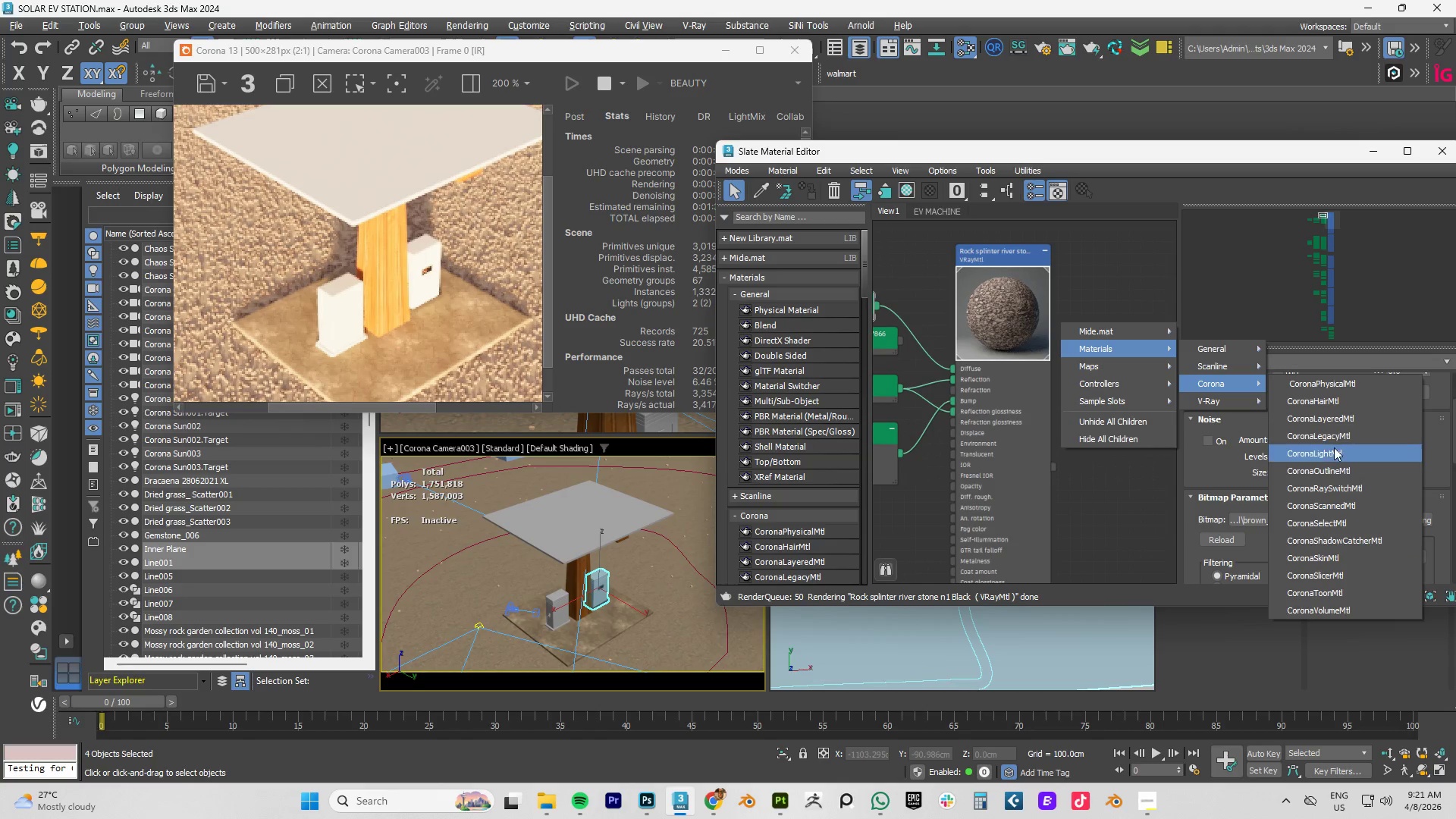 
left_click([1332, 437])
 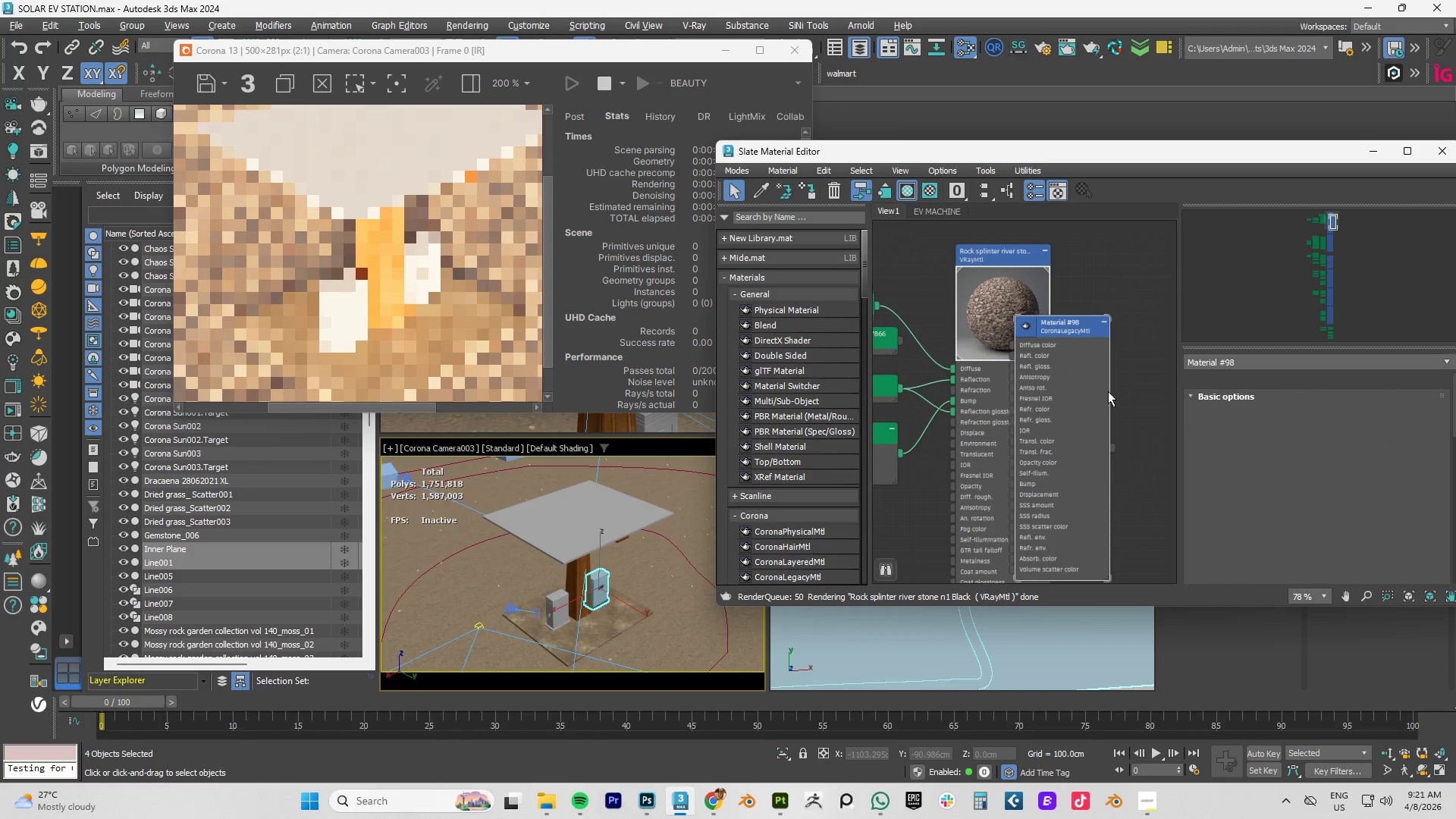 
left_click_drag(start_coordinate=[1061, 323], to_coordinate=[1129, 311])
 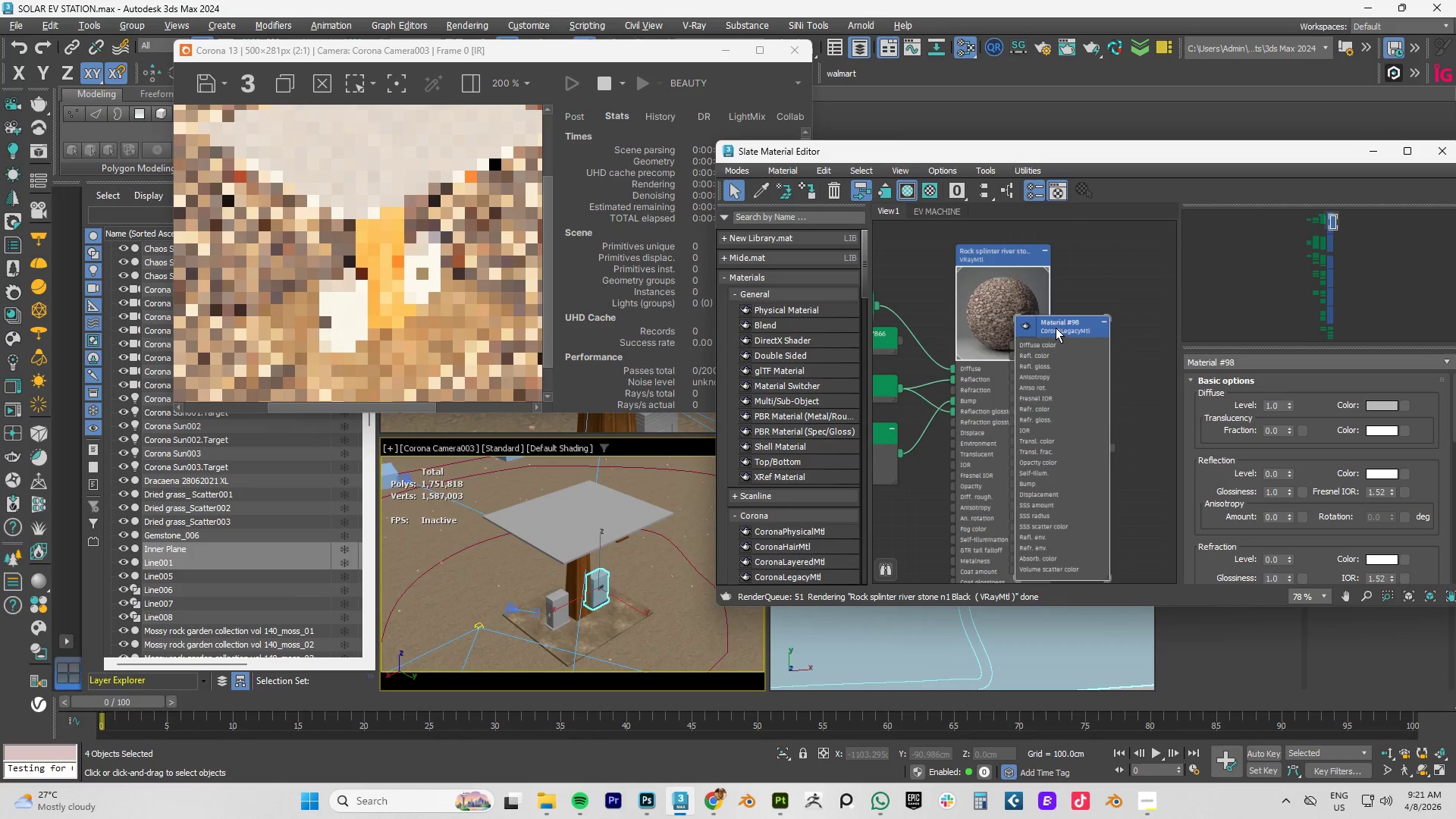 
left_click_drag(start_coordinate=[1056, 328], to_coordinate=[1111, 304])
 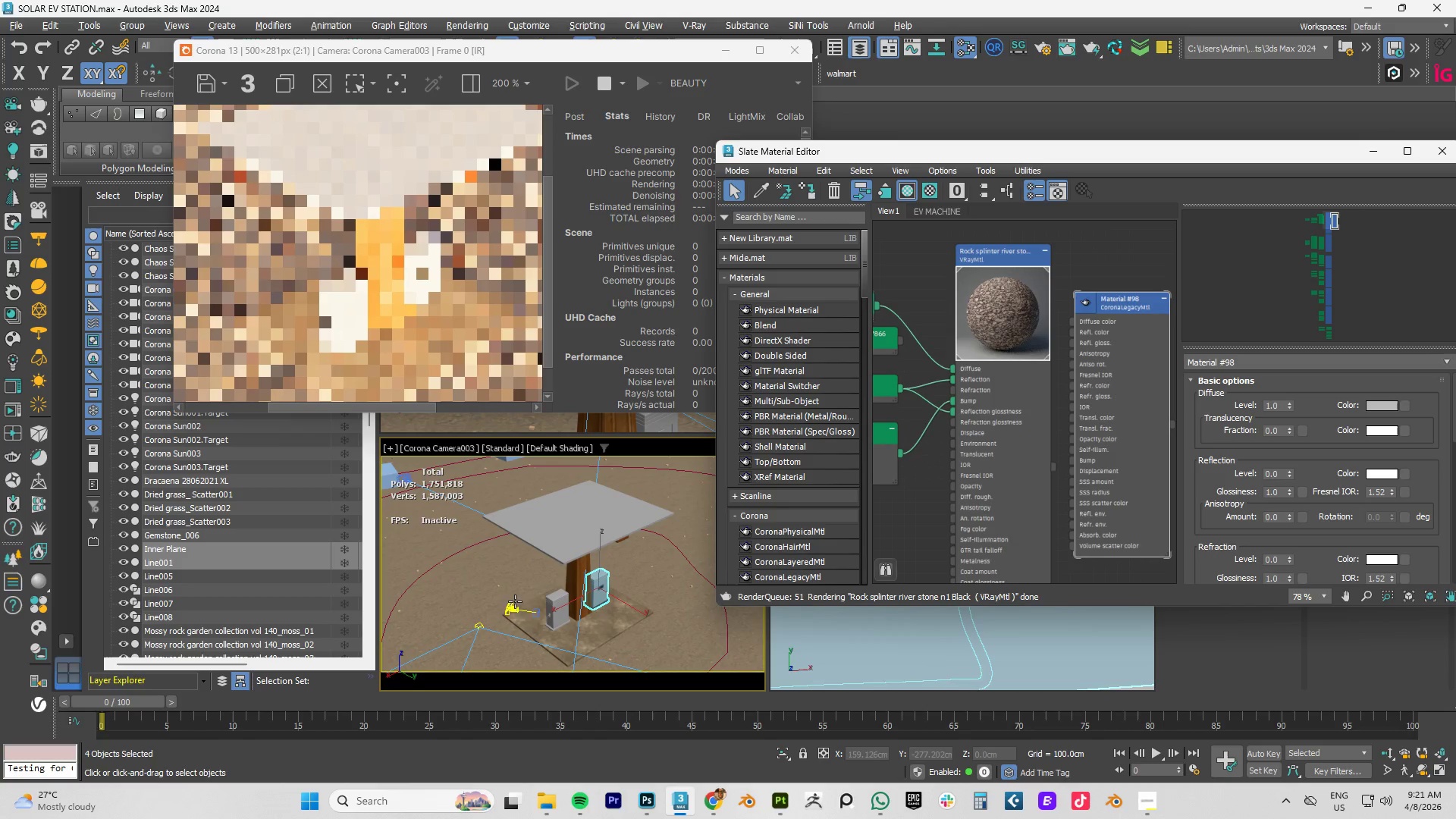 
scroll: coordinate [1018, 642], scroll_direction: down, amount: 25.0
 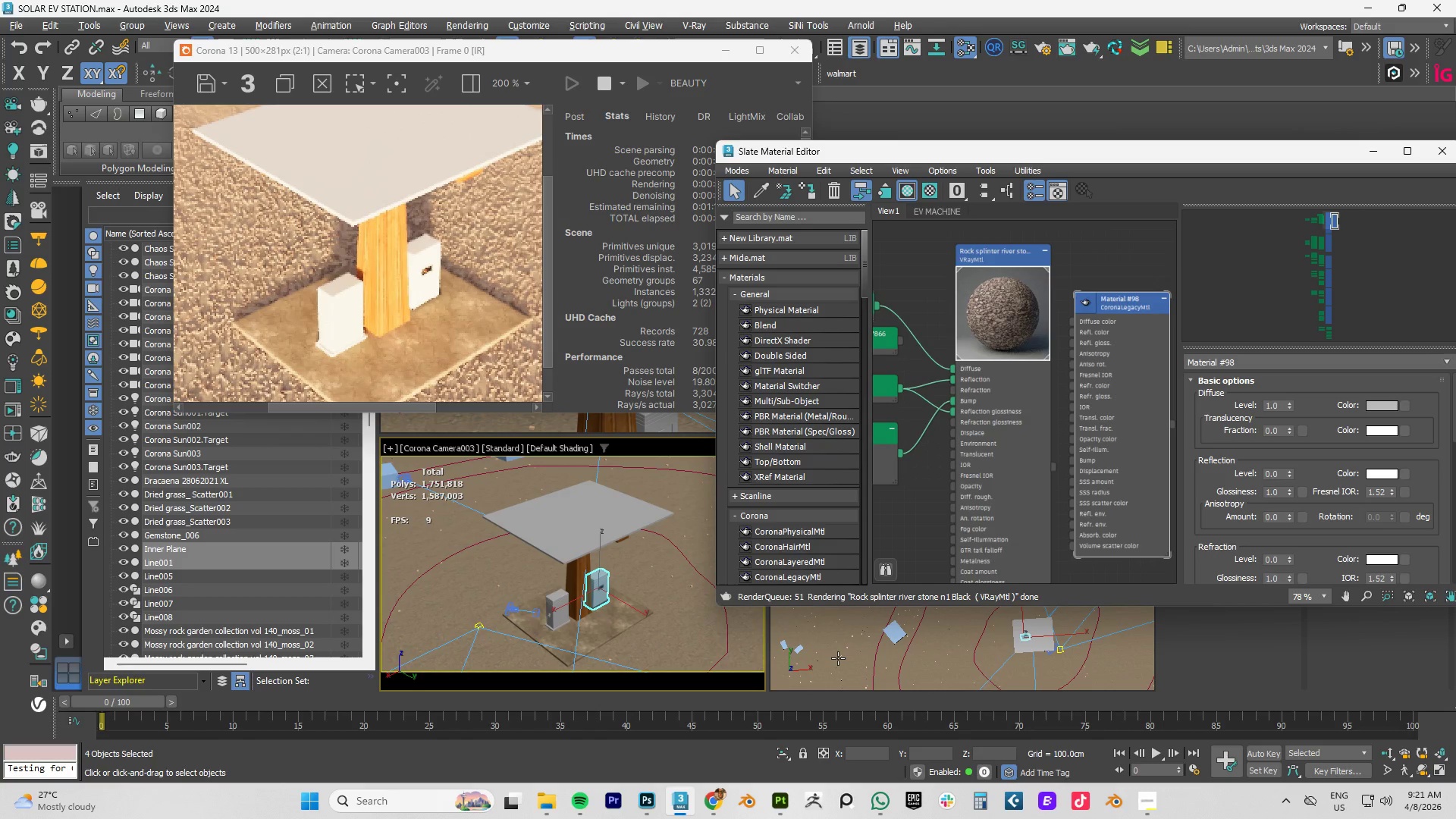 
left_click([838, 658])
 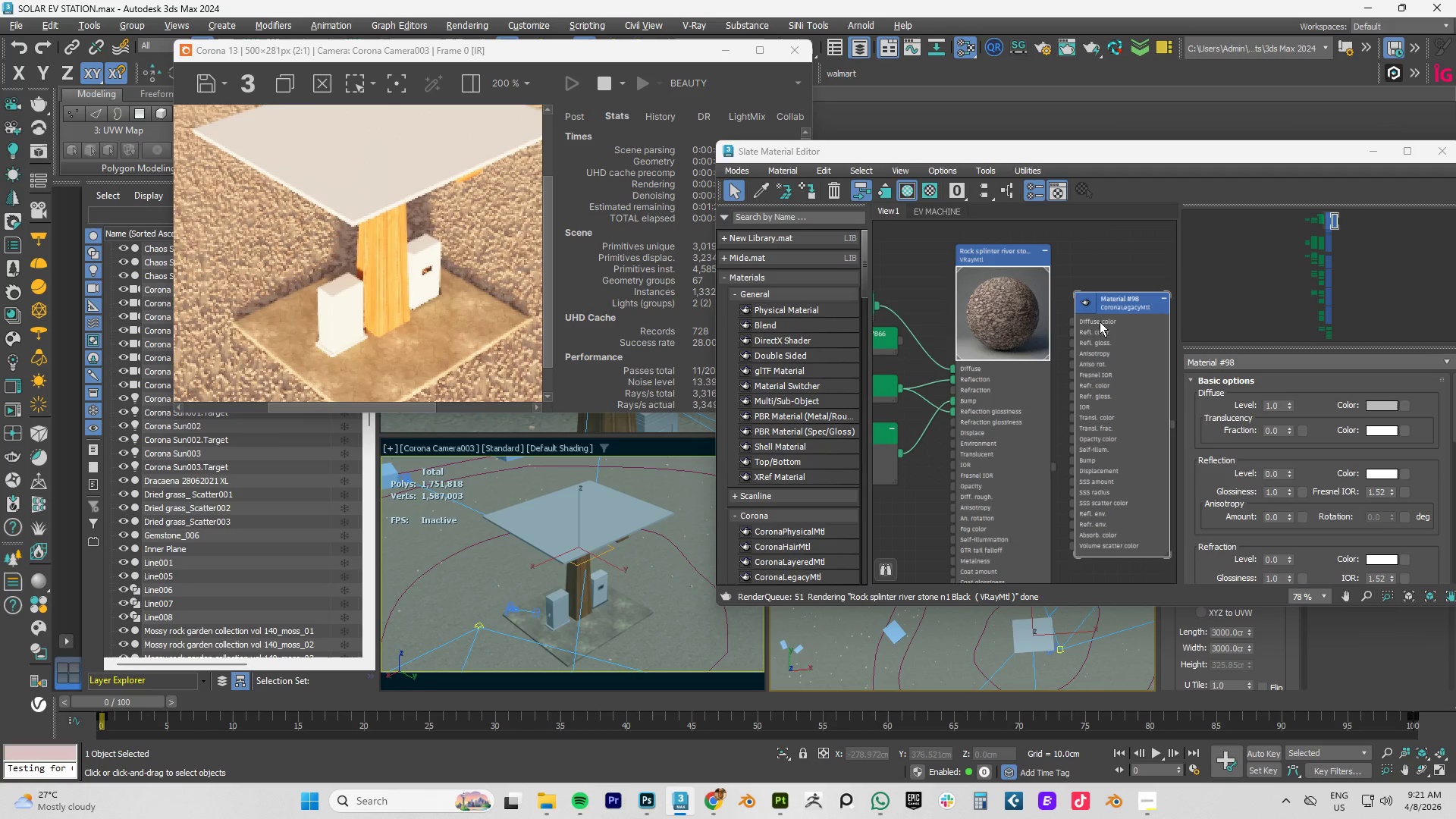 
right_click([1094, 306])
 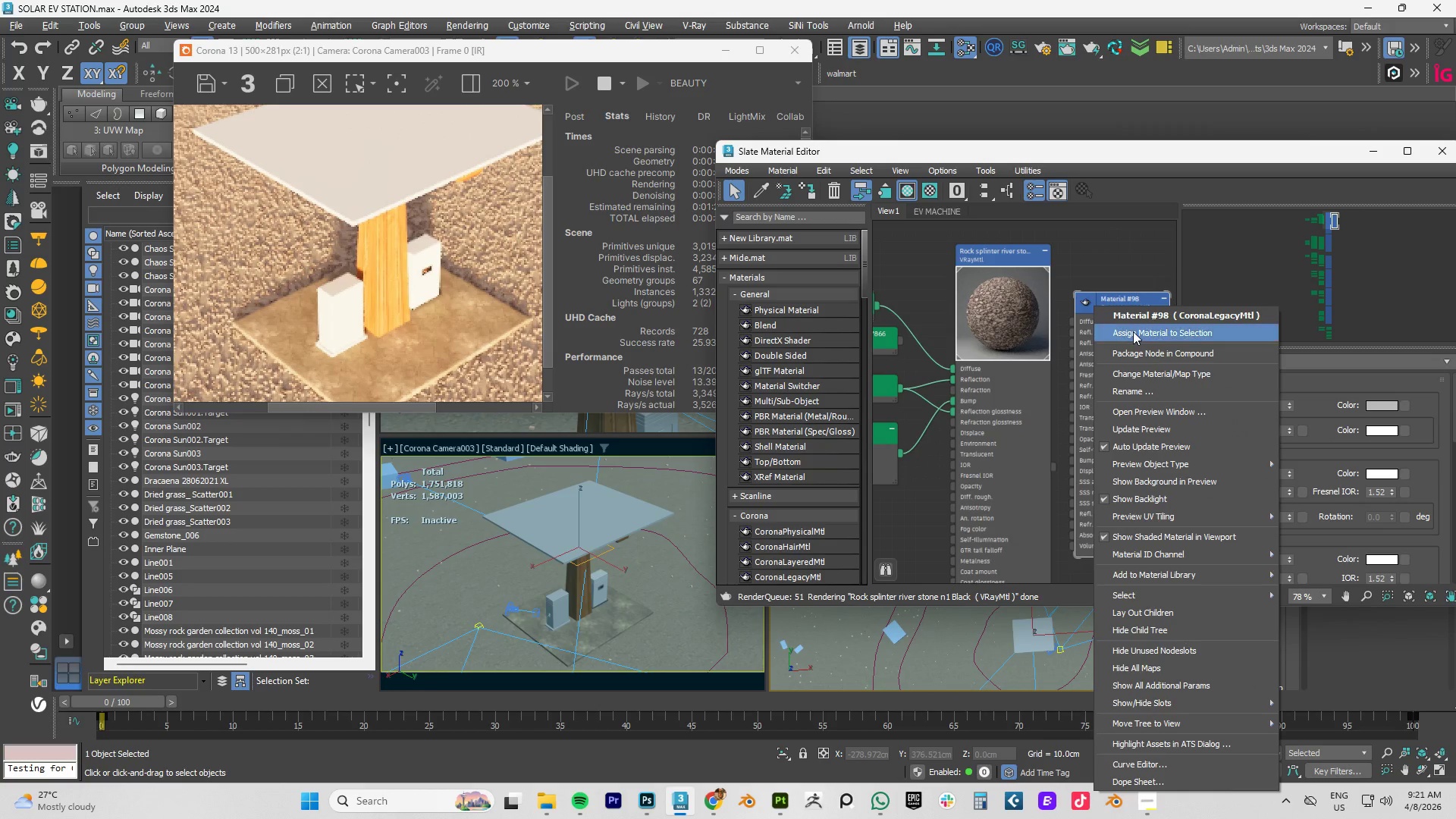 
left_click([1133, 331])
 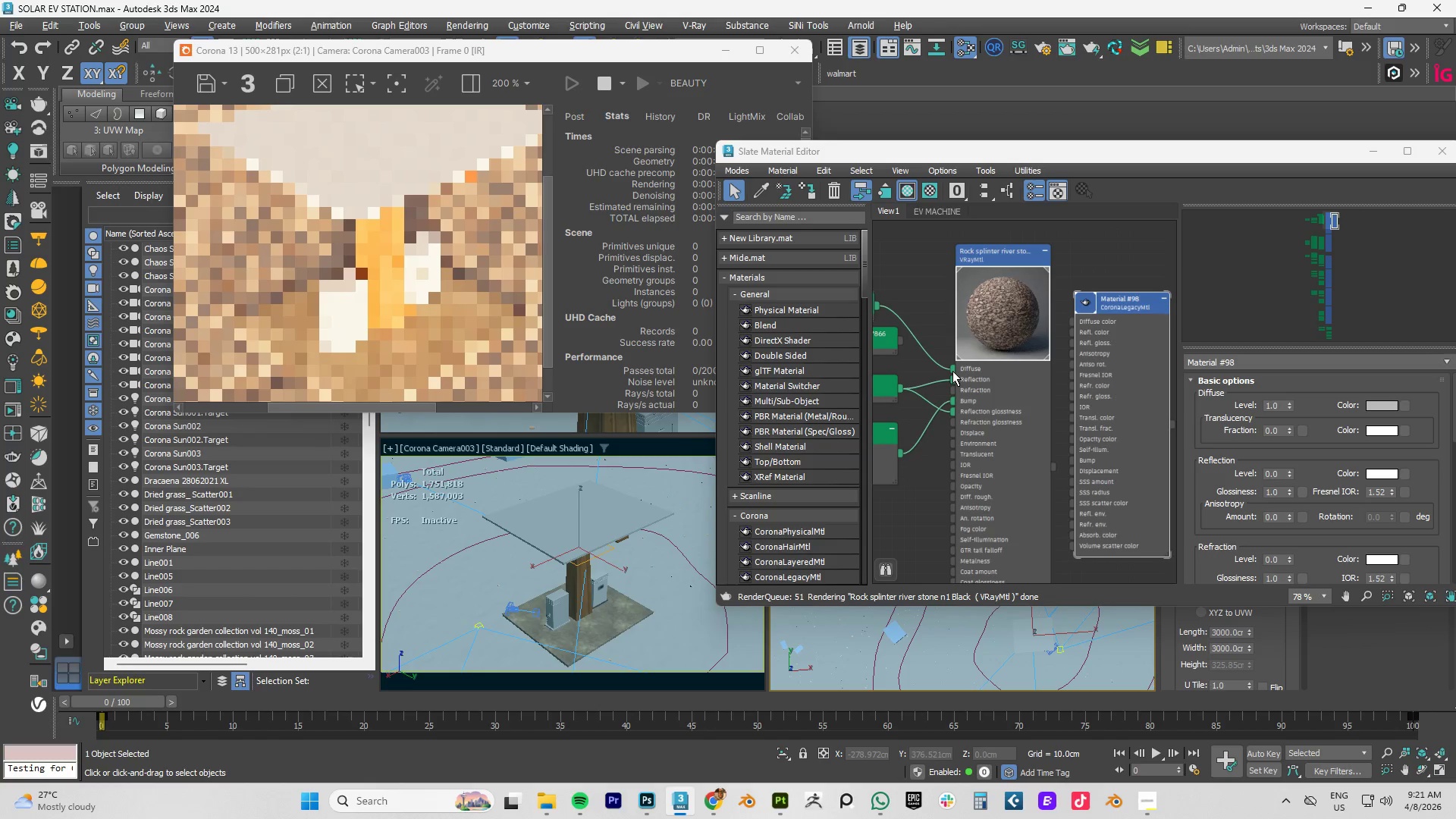 
wait(9.74)
 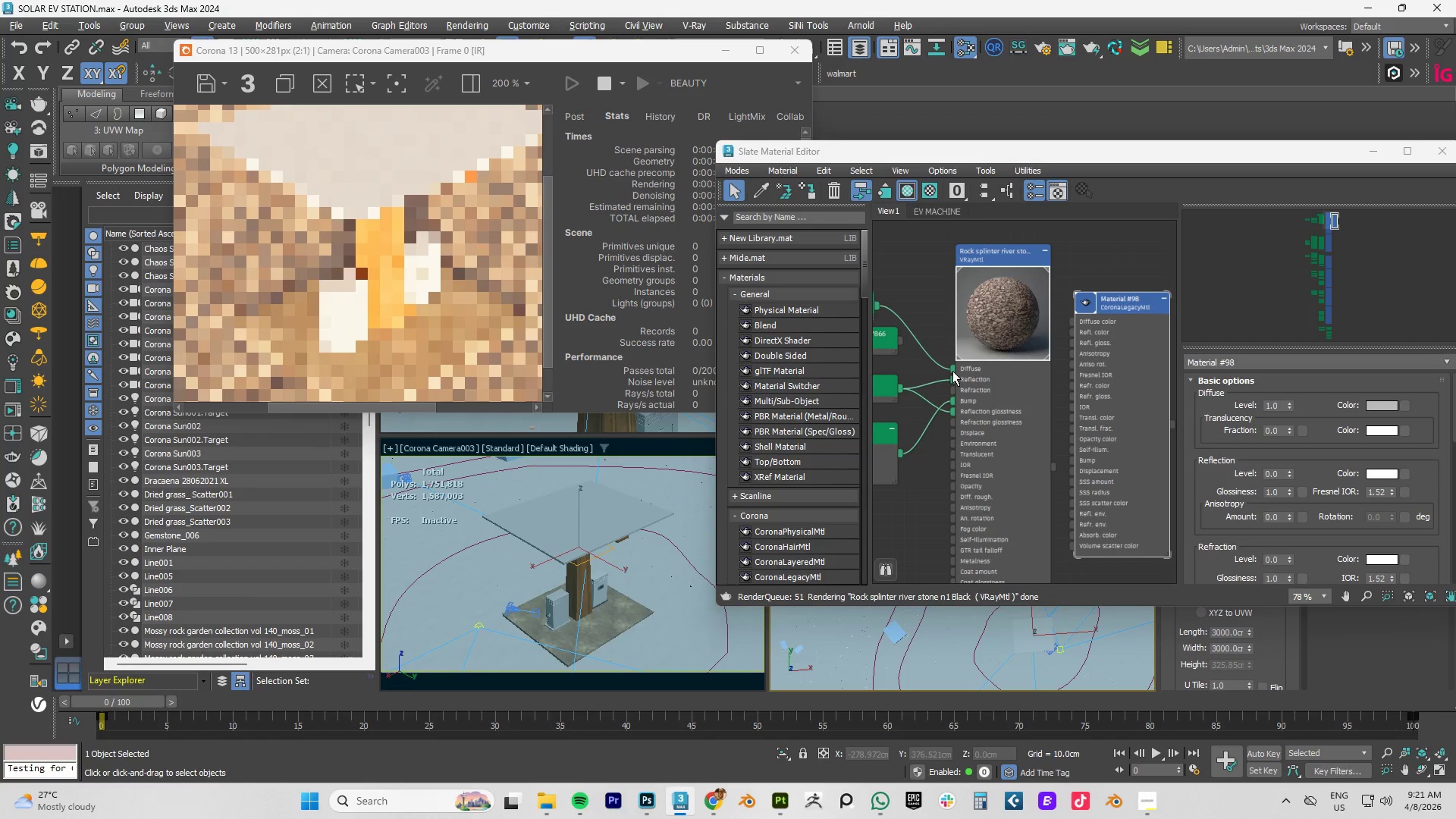 
scroll: coordinate [895, 648], scroll_direction: down, amount: 9.0
 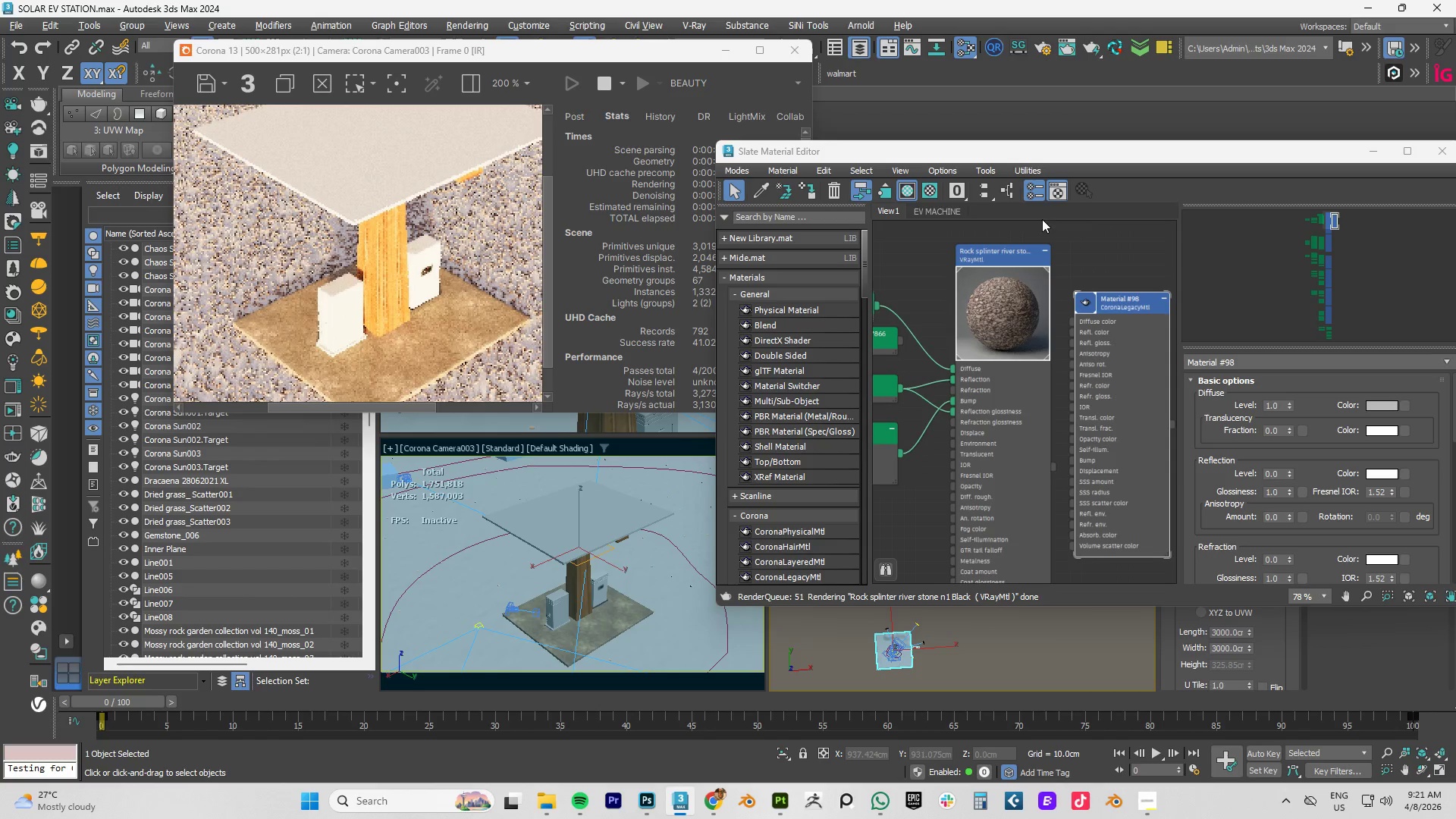 
left_click_drag(start_coordinate=[1024, 151], to_coordinate=[258, 59])
 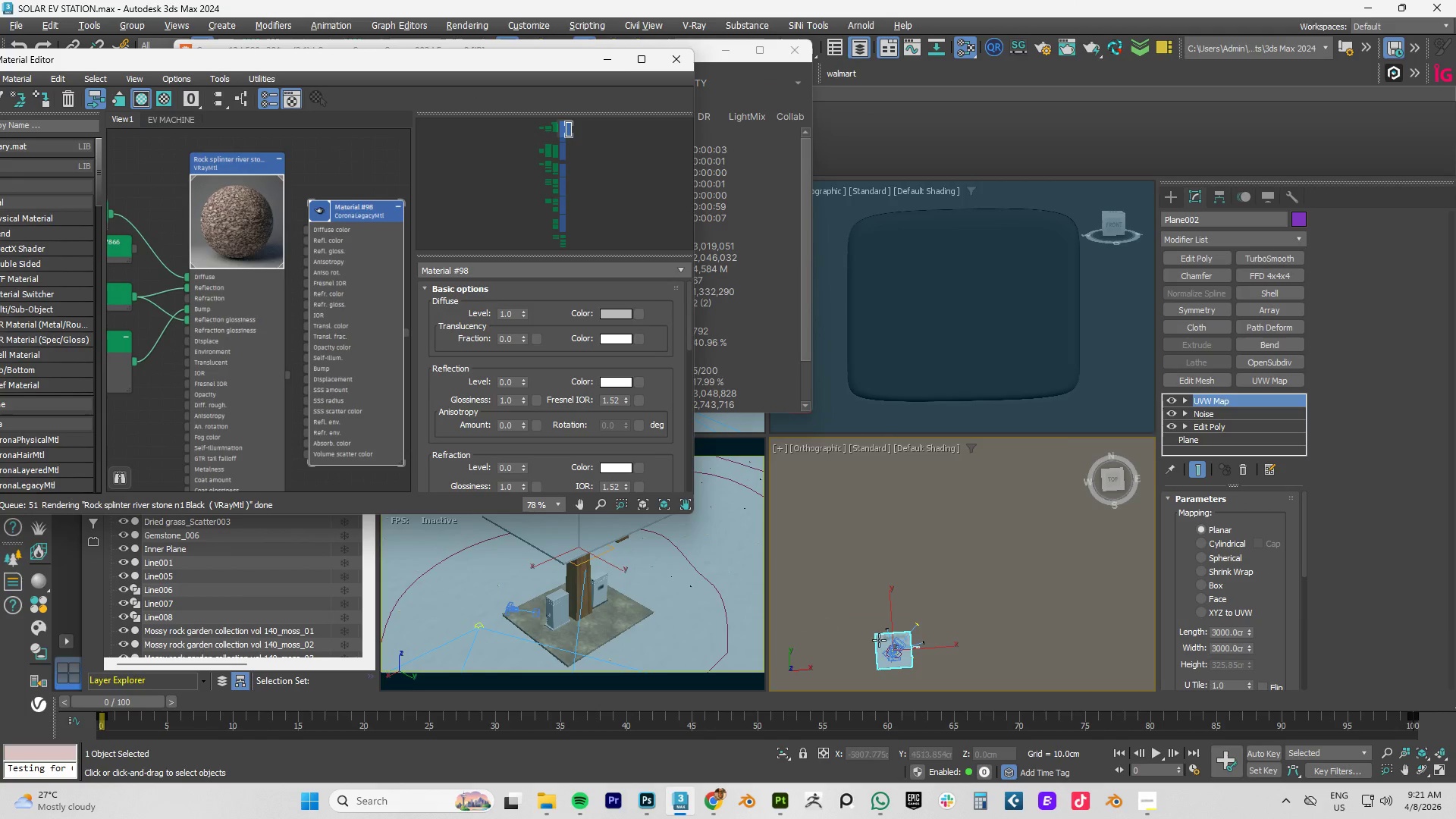 
scroll: coordinate [892, 643], scroll_direction: up, amount: 6.0
 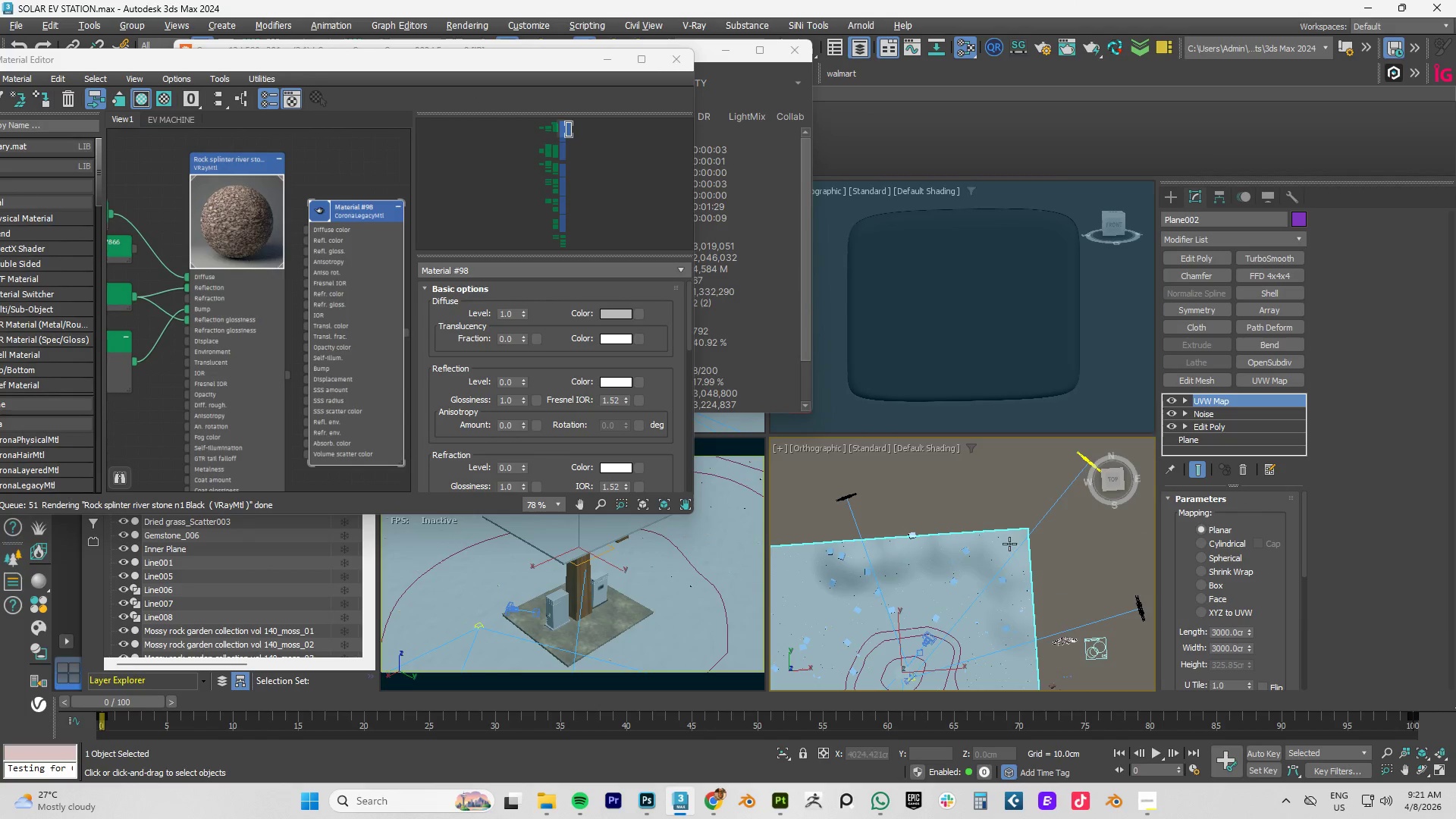 
hold_key(key=AltLeft, duration=1.14)
 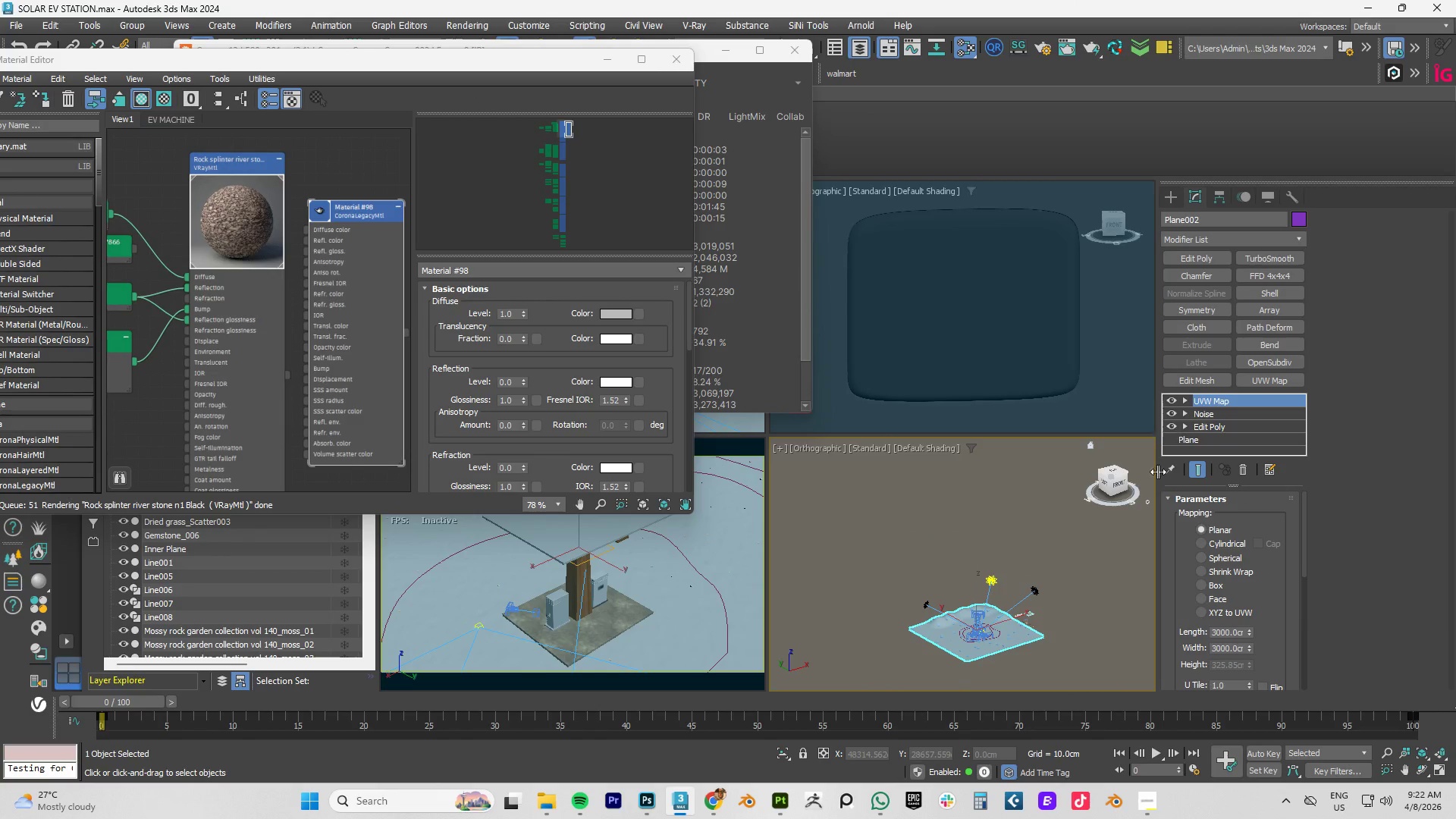 
scroll: coordinate [1017, 607], scroll_direction: down, amount: 3.0
 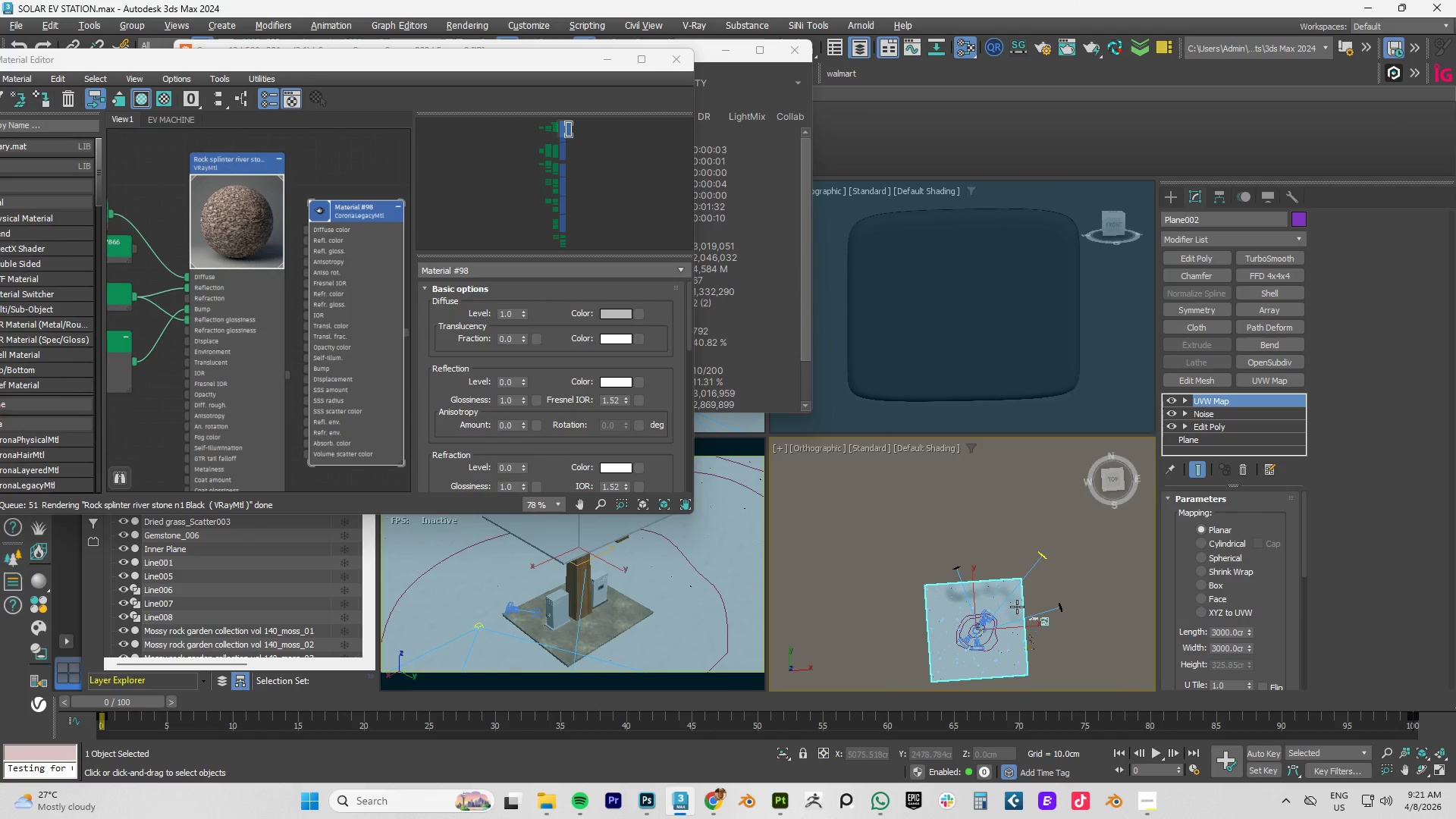 
wait(5.62)
 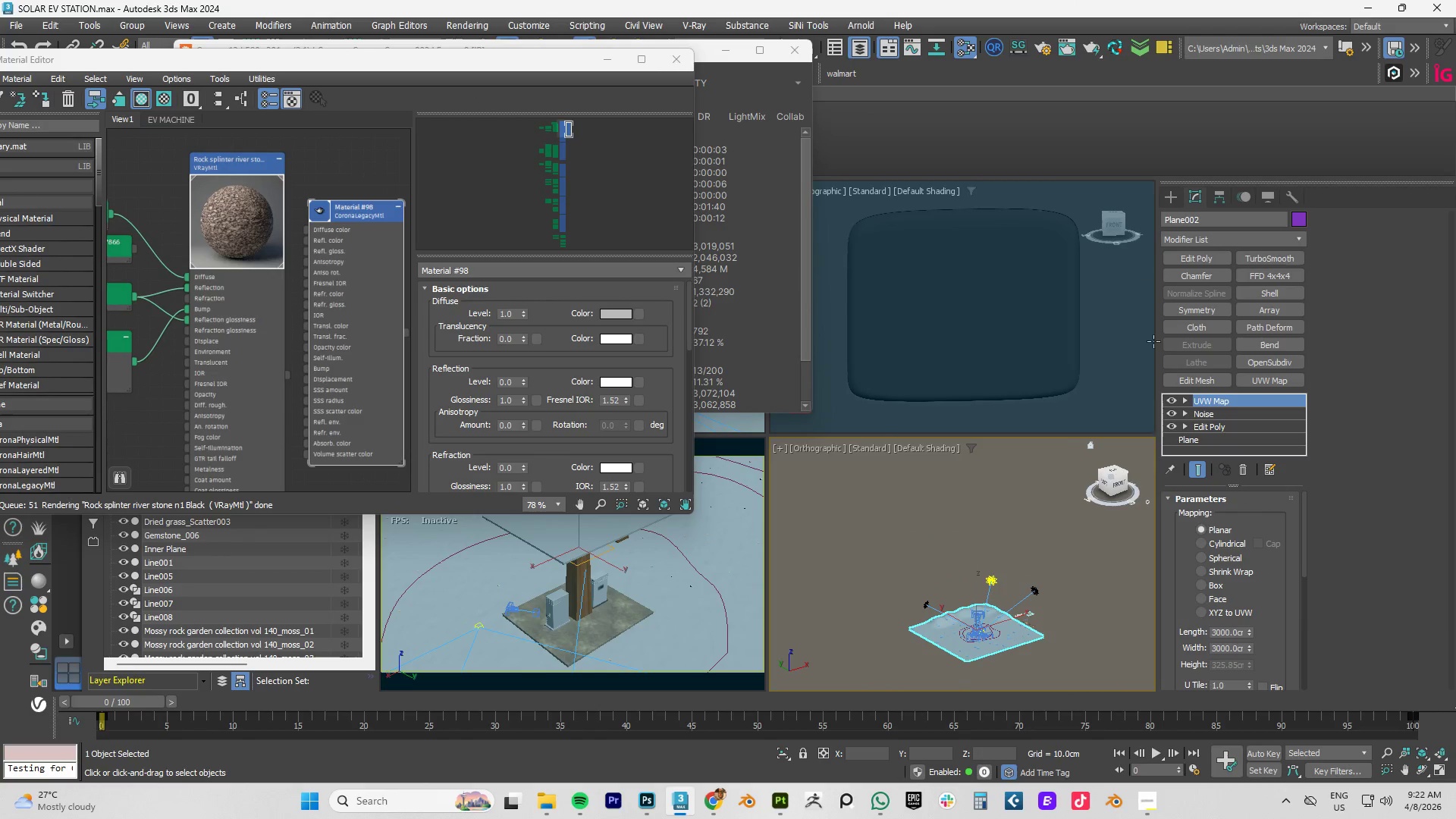 
scroll: coordinate [998, 621], scroll_direction: up, amount: 5.0
 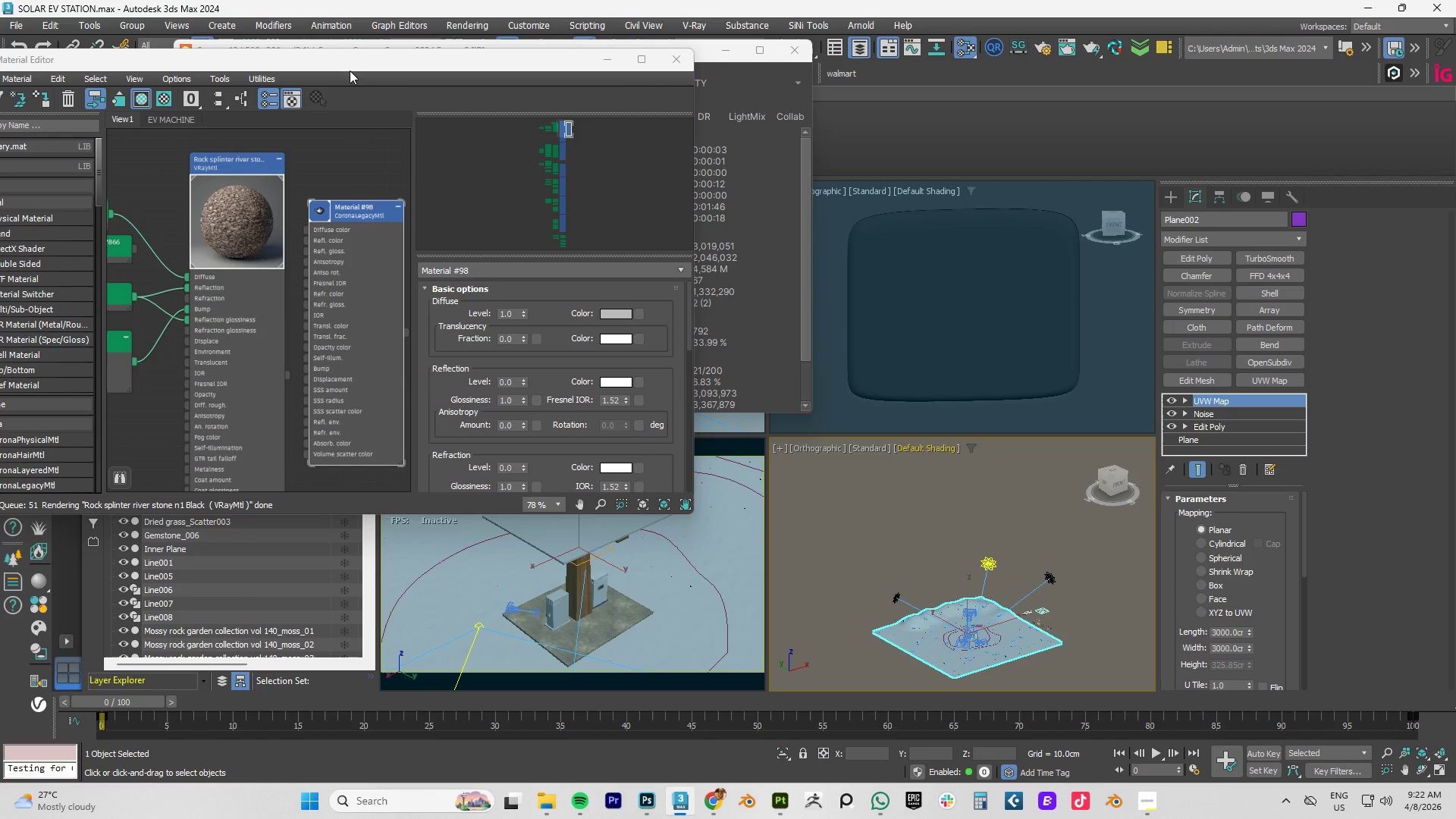 
left_click_drag(start_coordinate=[341, 58], to_coordinate=[1084, 166])
 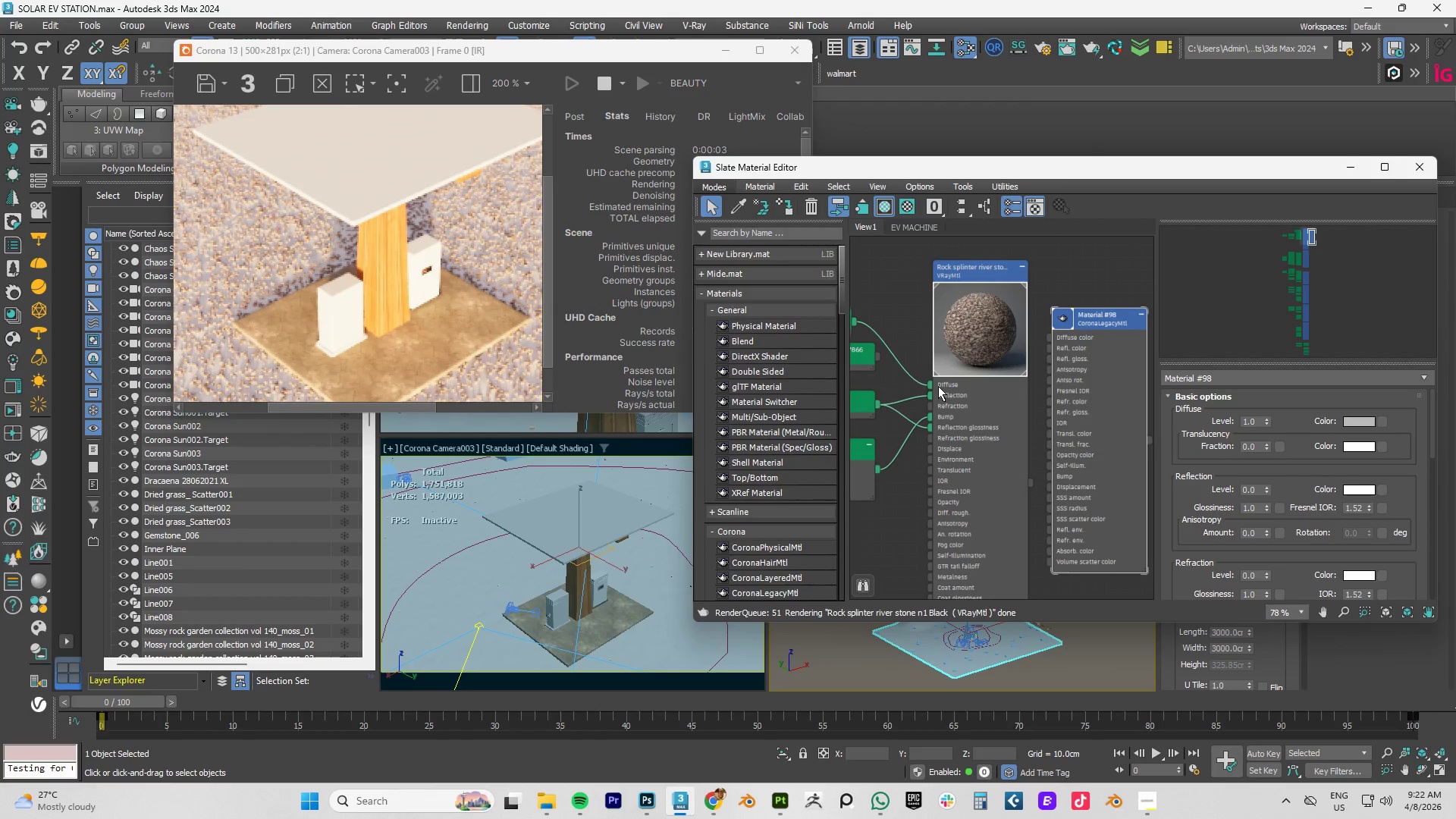 
left_click_drag(start_coordinate=[929, 386], to_coordinate=[1052, 337])
 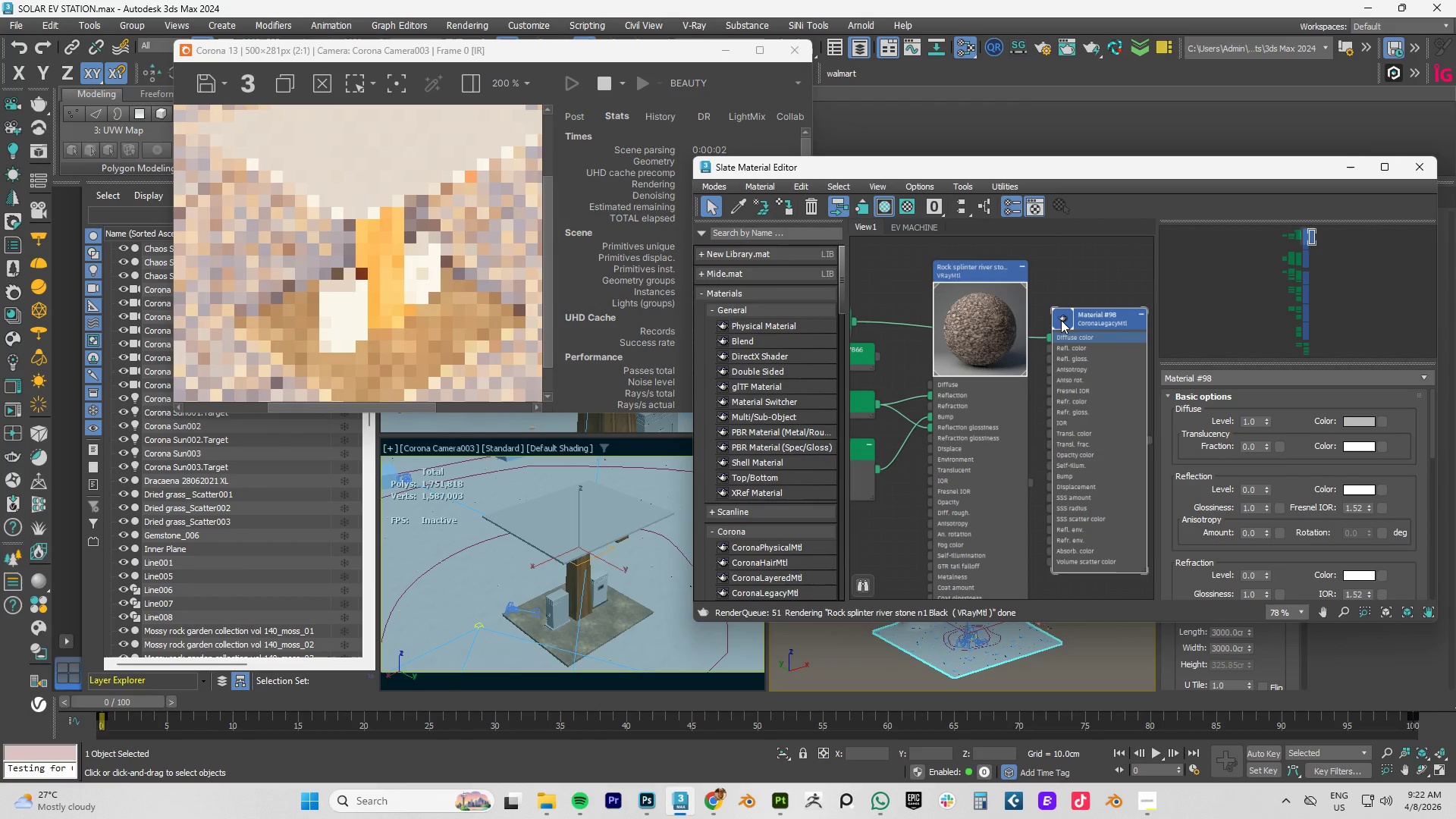 
double_click([1061, 320])
 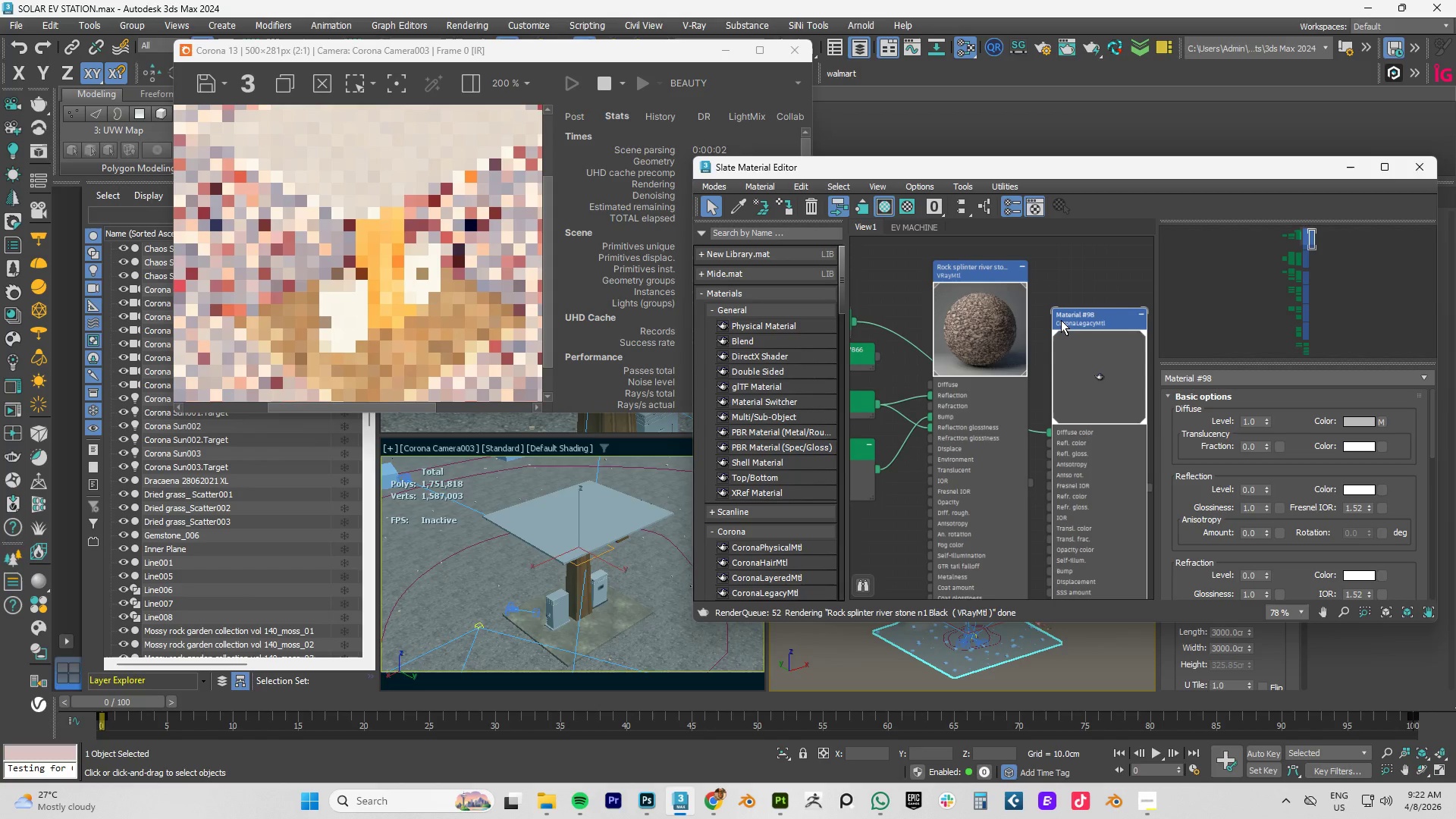 
wait(5.83)
 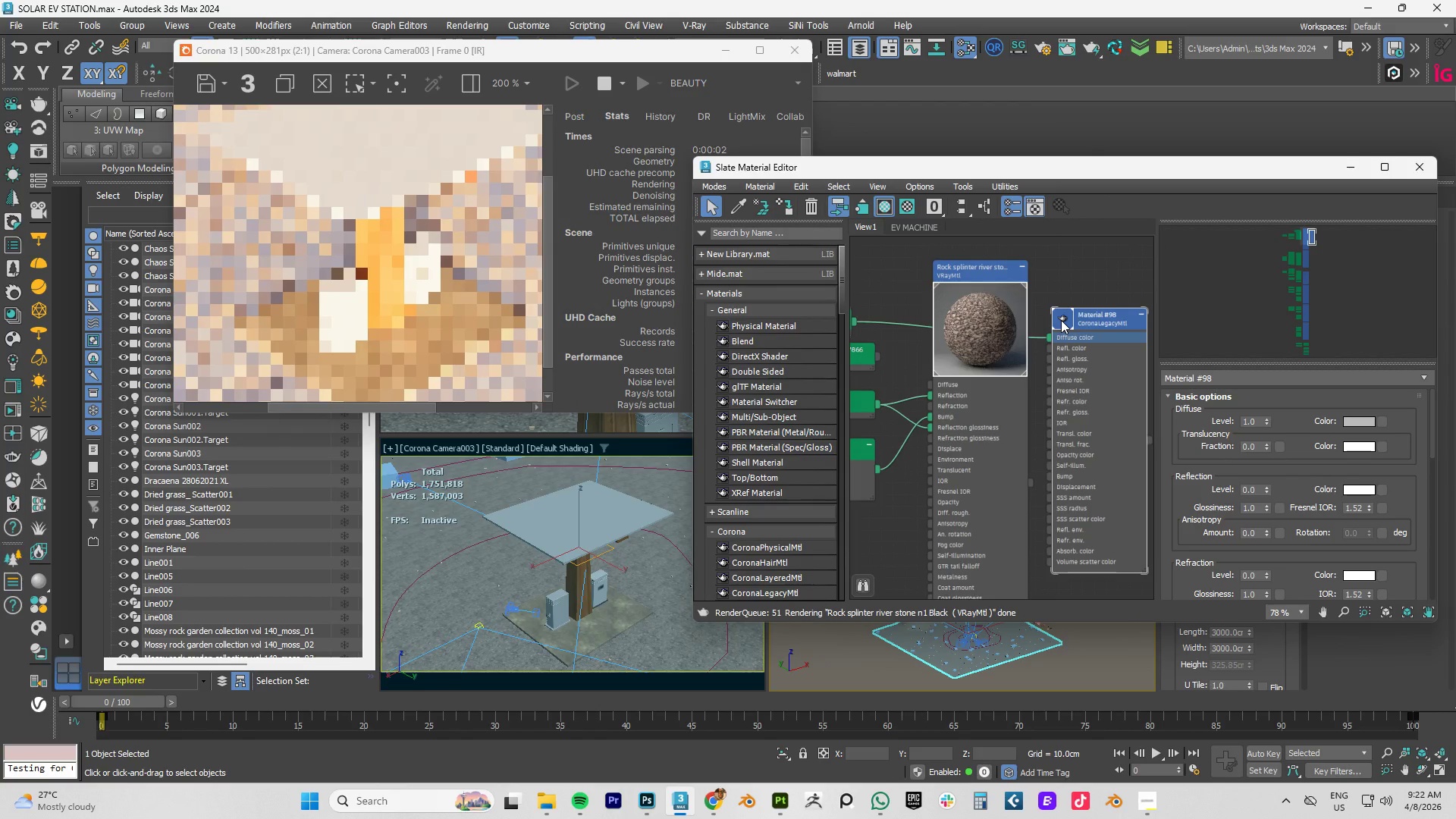 
right_click([1071, 357])
 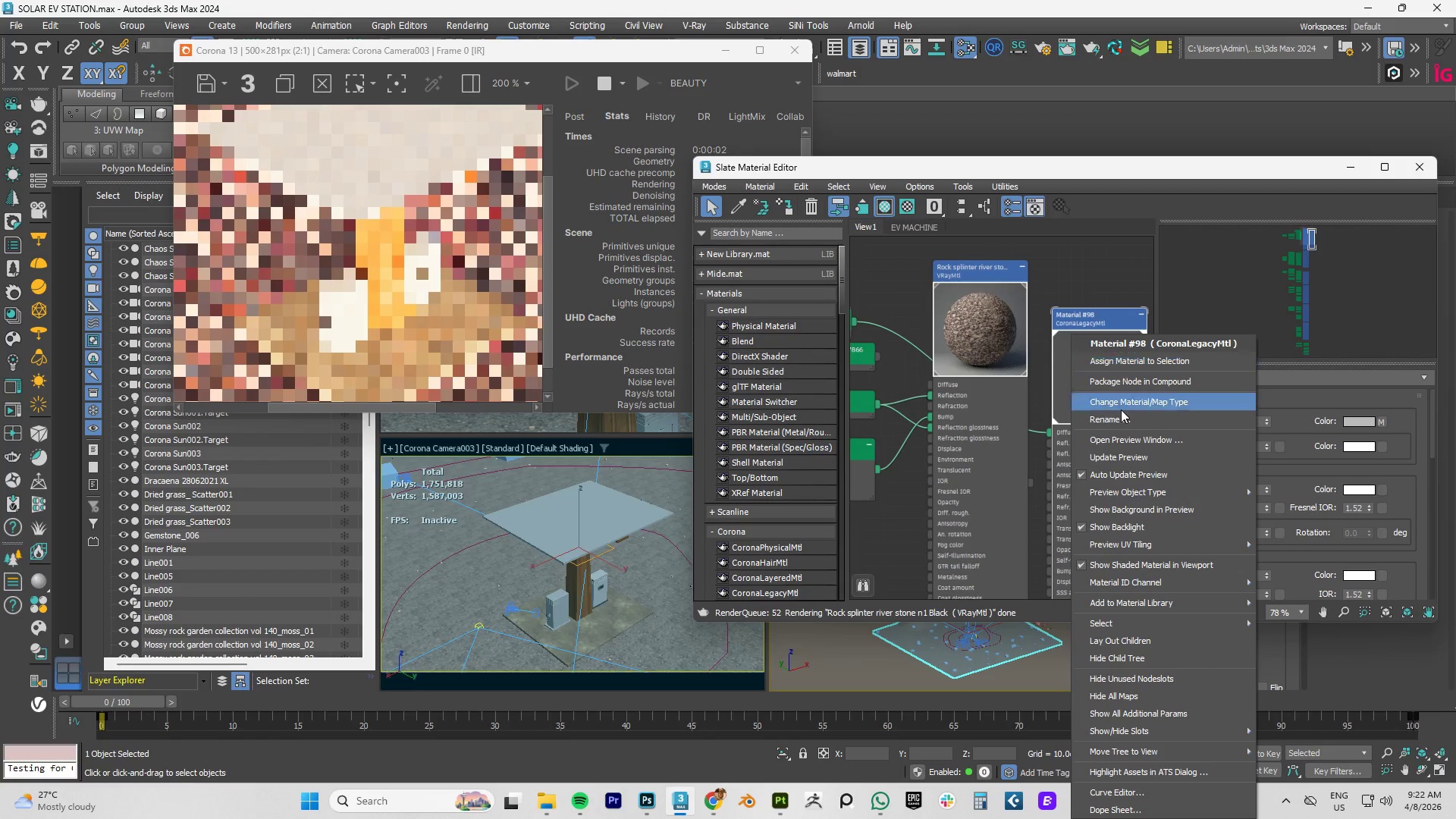 
left_click([1128, 459])
 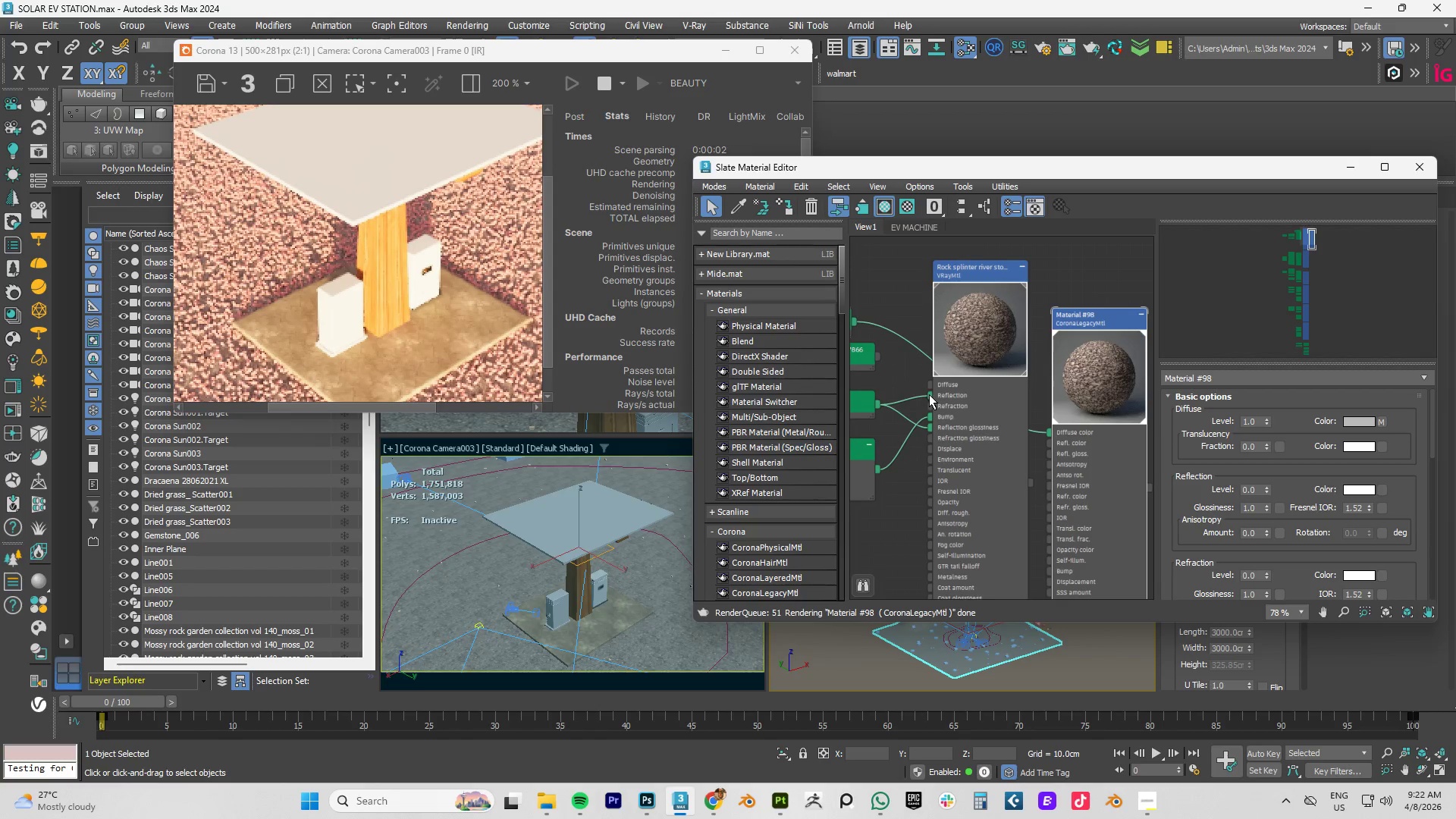 
wait(11.78)
 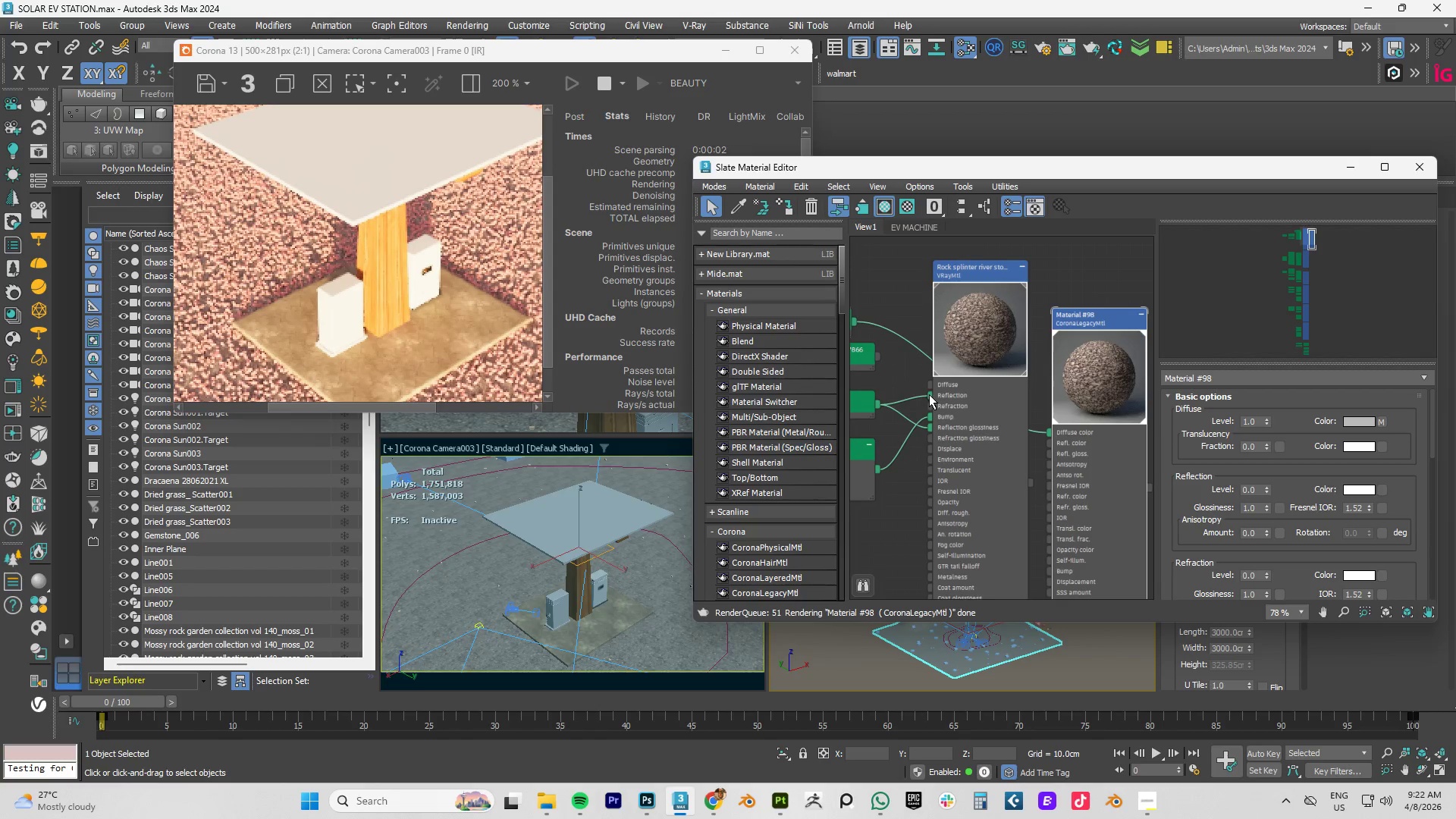 
left_click_drag(start_coordinate=[930, 427], to_coordinate=[1050, 455])
 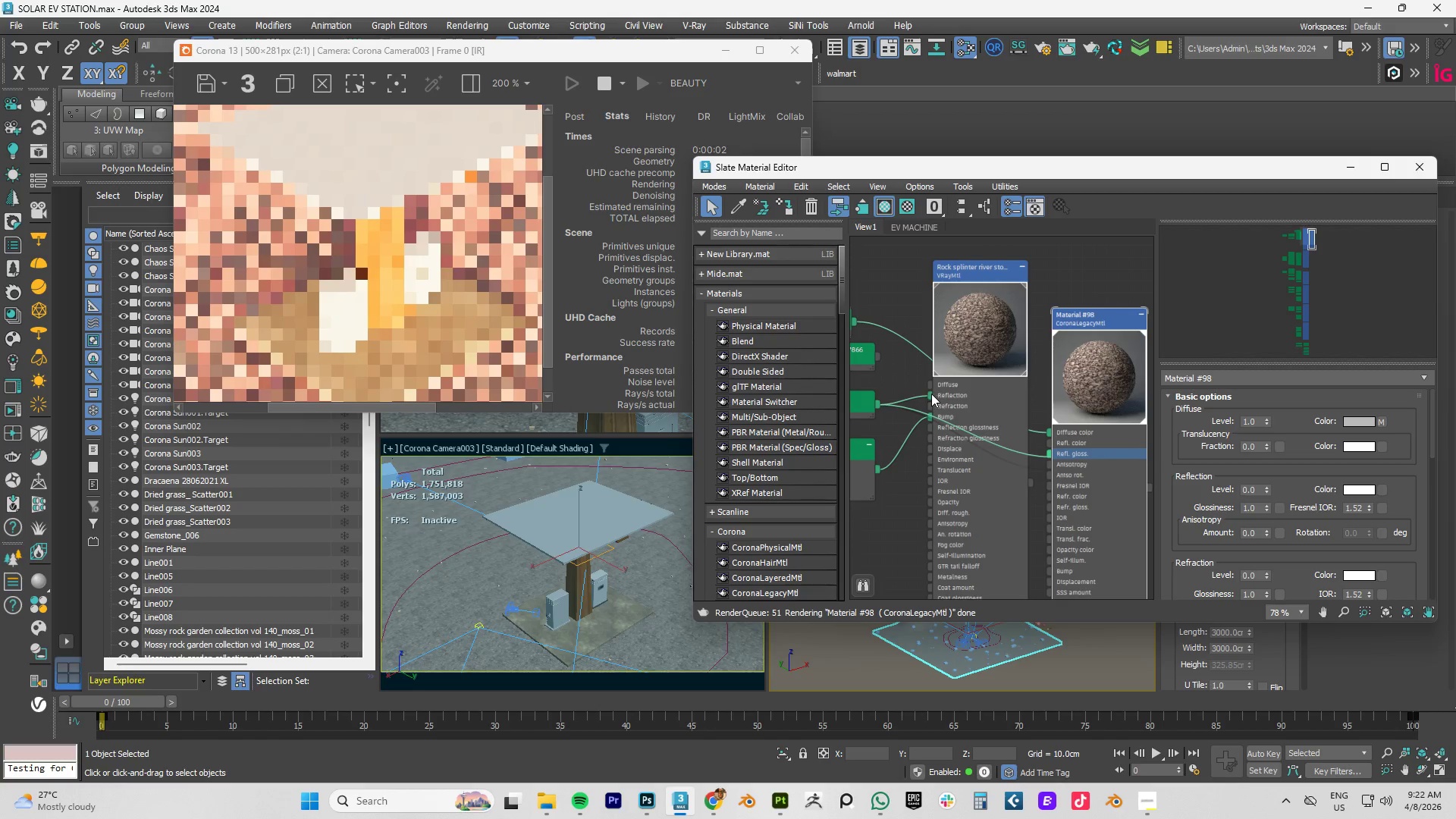 
left_click_drag(start_coordinate=[930, 394], to_coordinate=[1050, 442])
 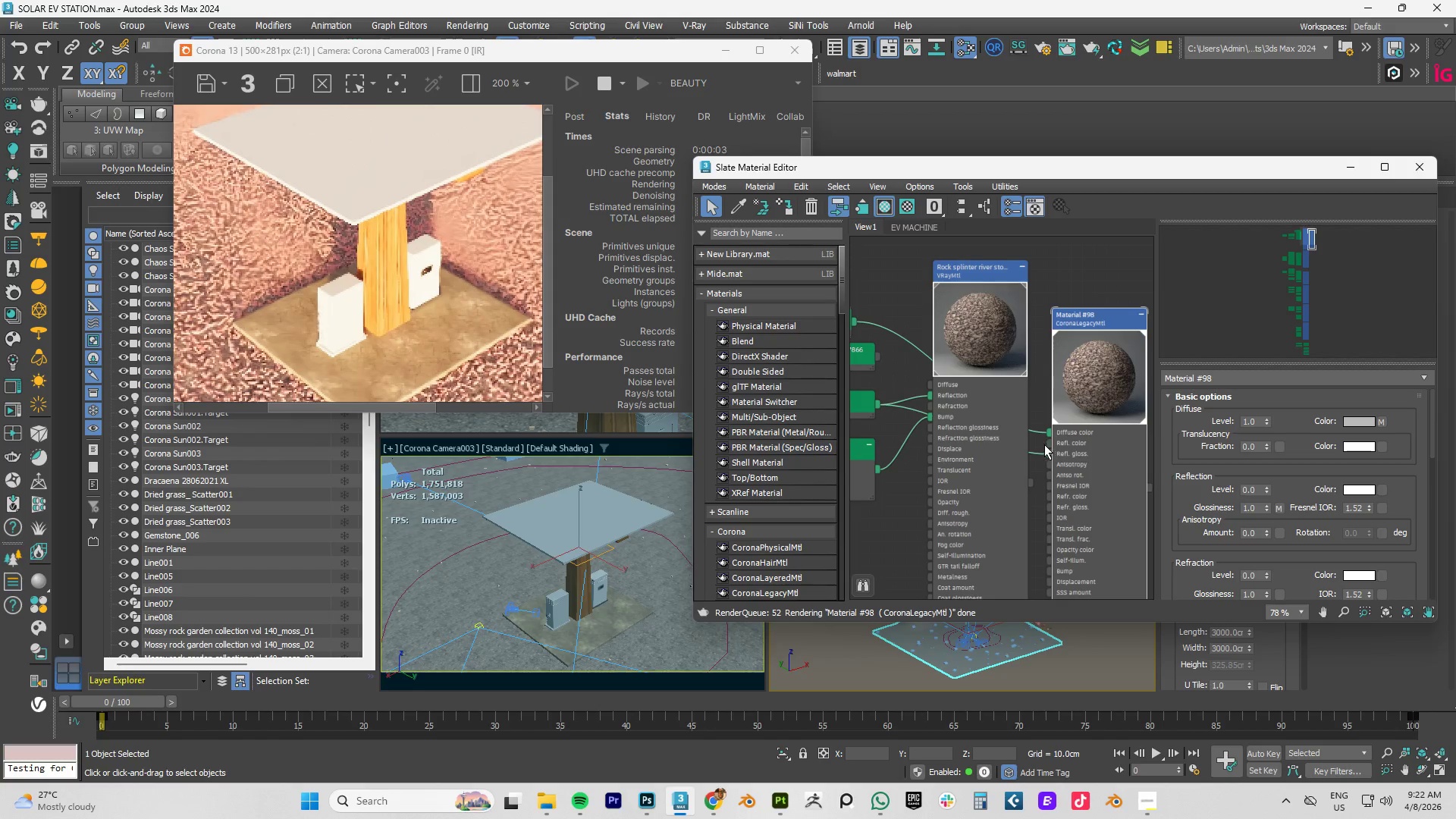 
wait(6.06)
 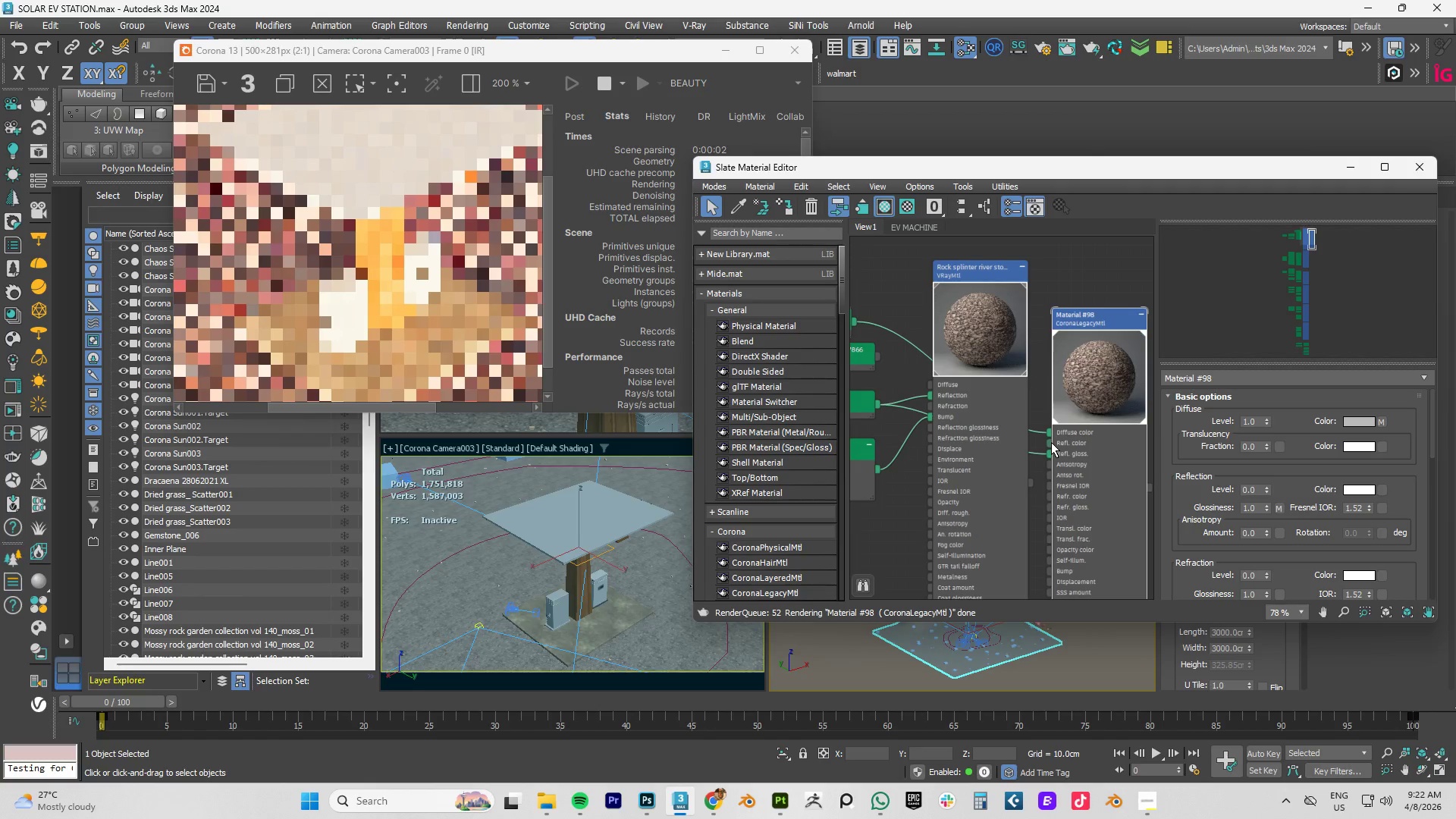 
left_click_drag(start_coordinate=[931, 394], to_coordinate=[1050, 443])
 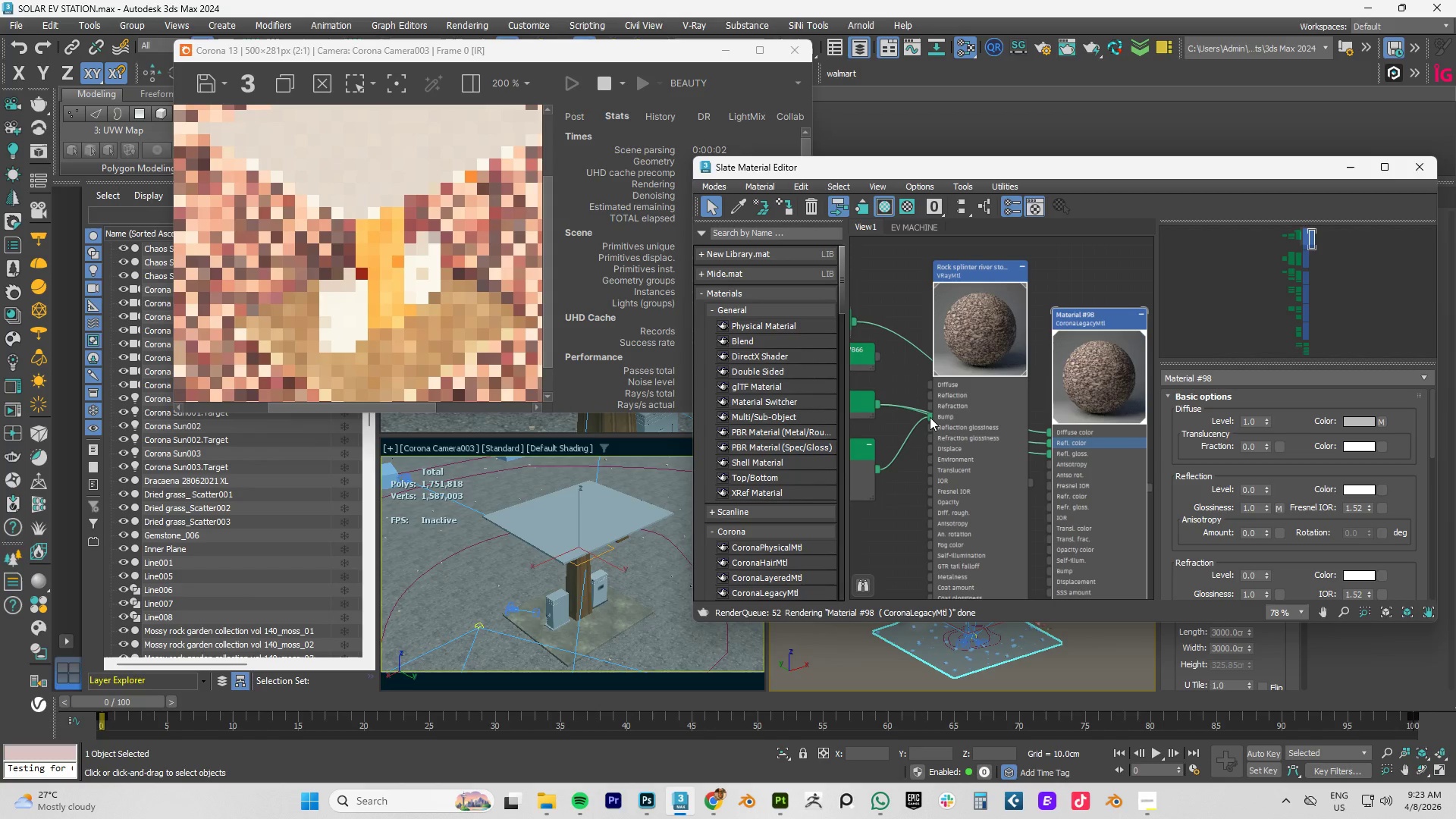 
left_click_drag(start_coordinate=[930, 417], to_coordinate=[1048, 569])
 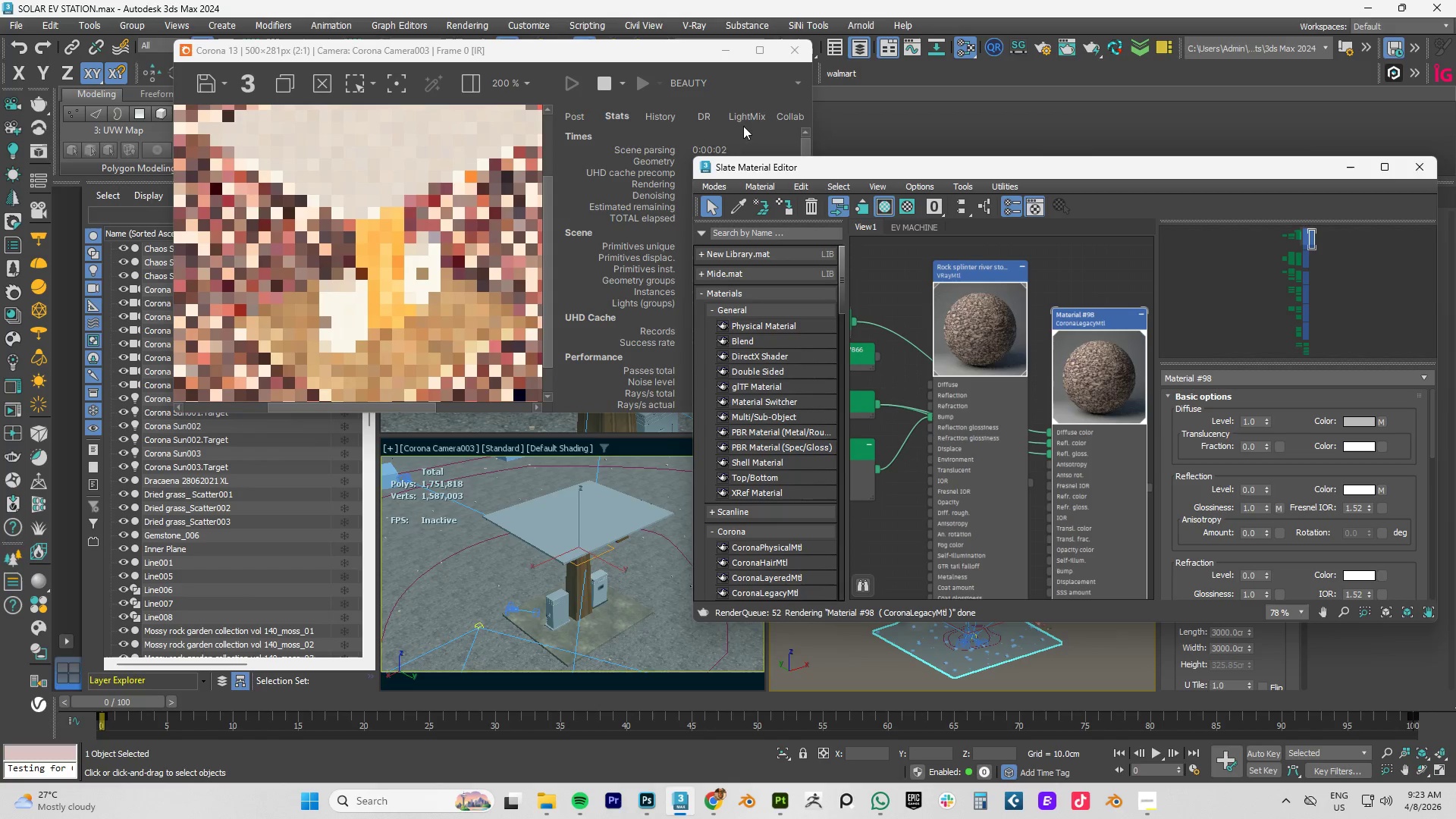 
left_click([604, 87])
 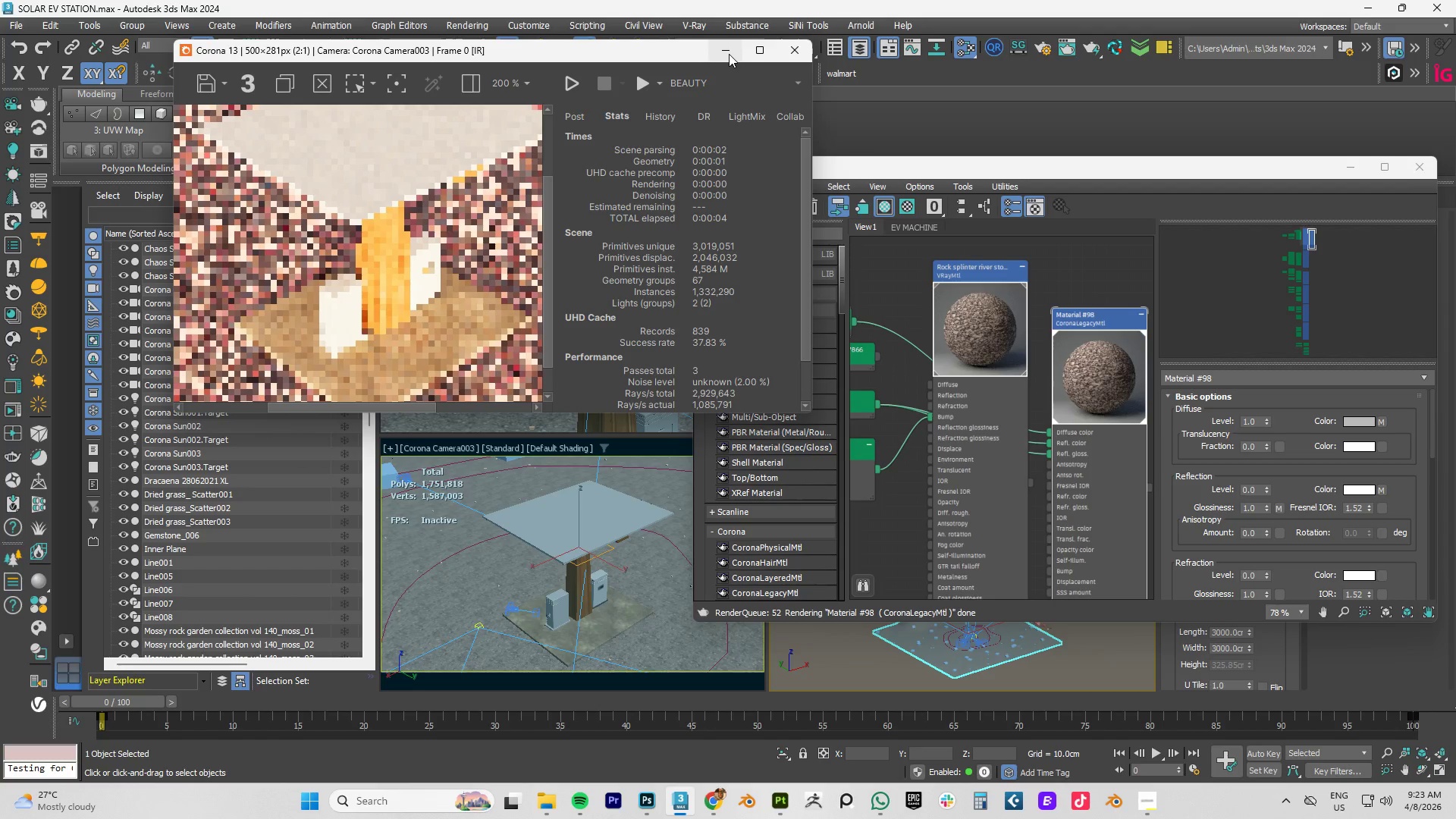 
left_click([724, 54])
 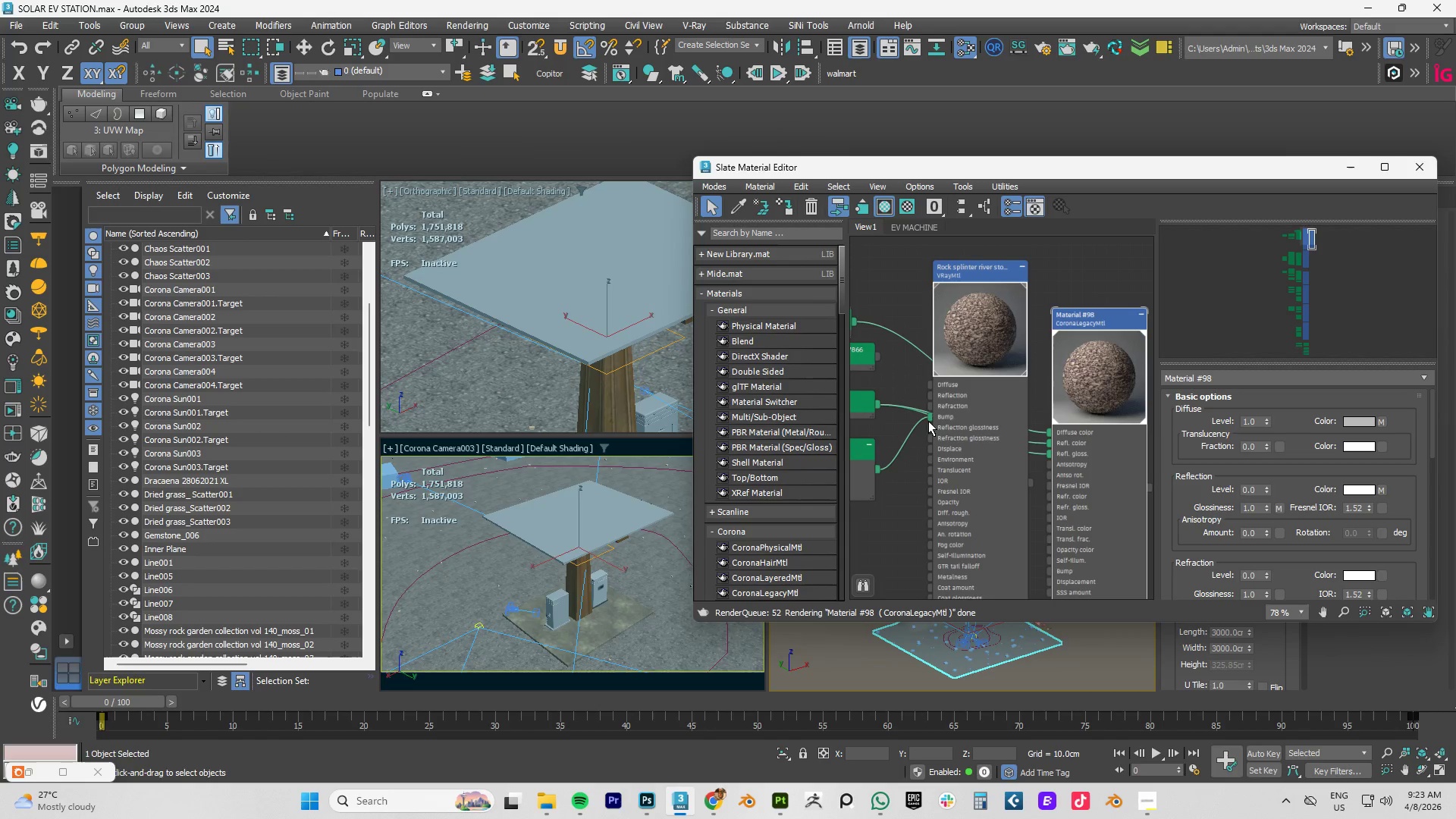 
left_click_drag(start_coordinate=[929, 418], to_coordinate=[1050, 572])
 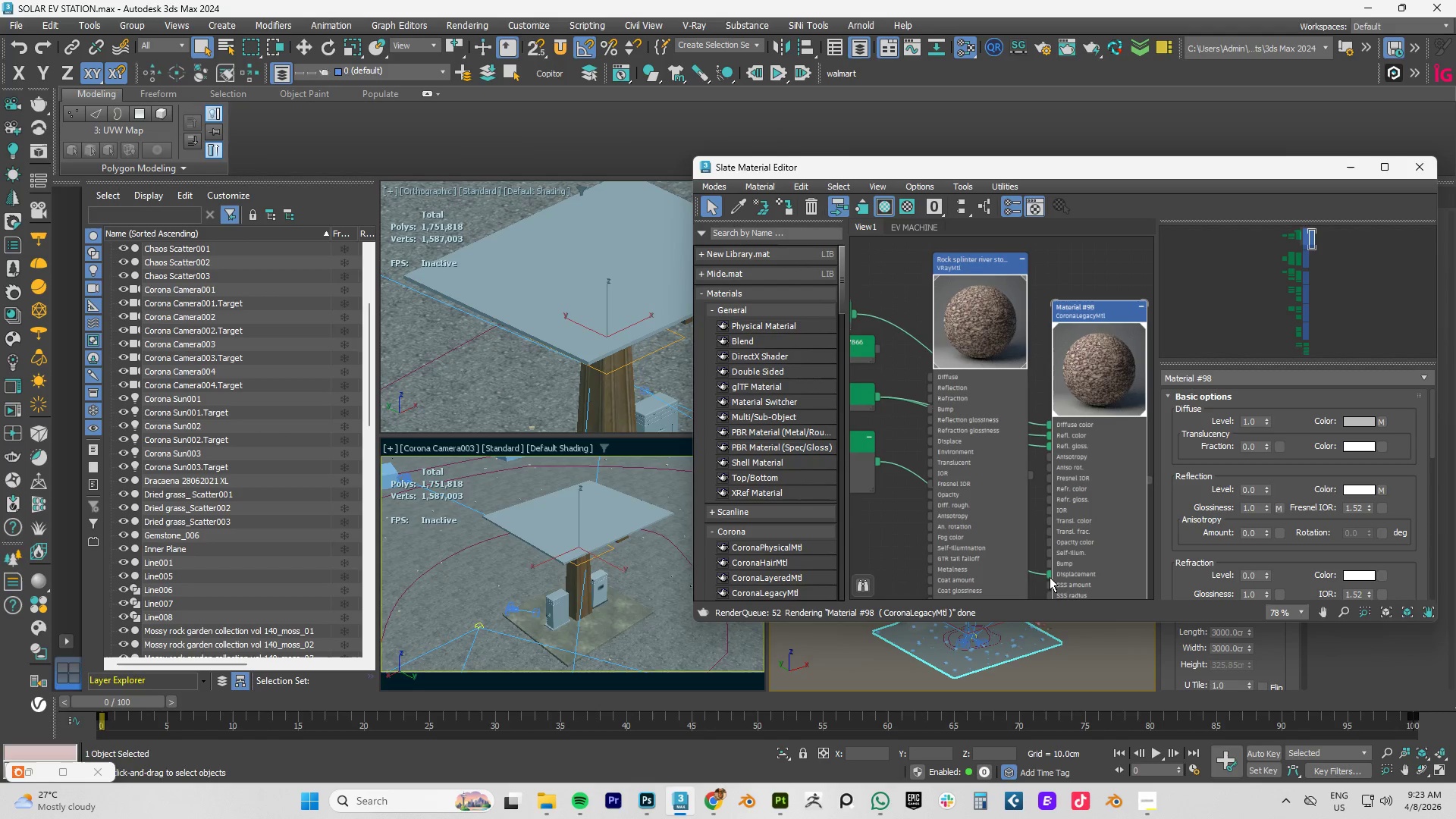 
left_click_drag(start_coordinate=[1050, 576], to_coordinate=[1052, 565])
 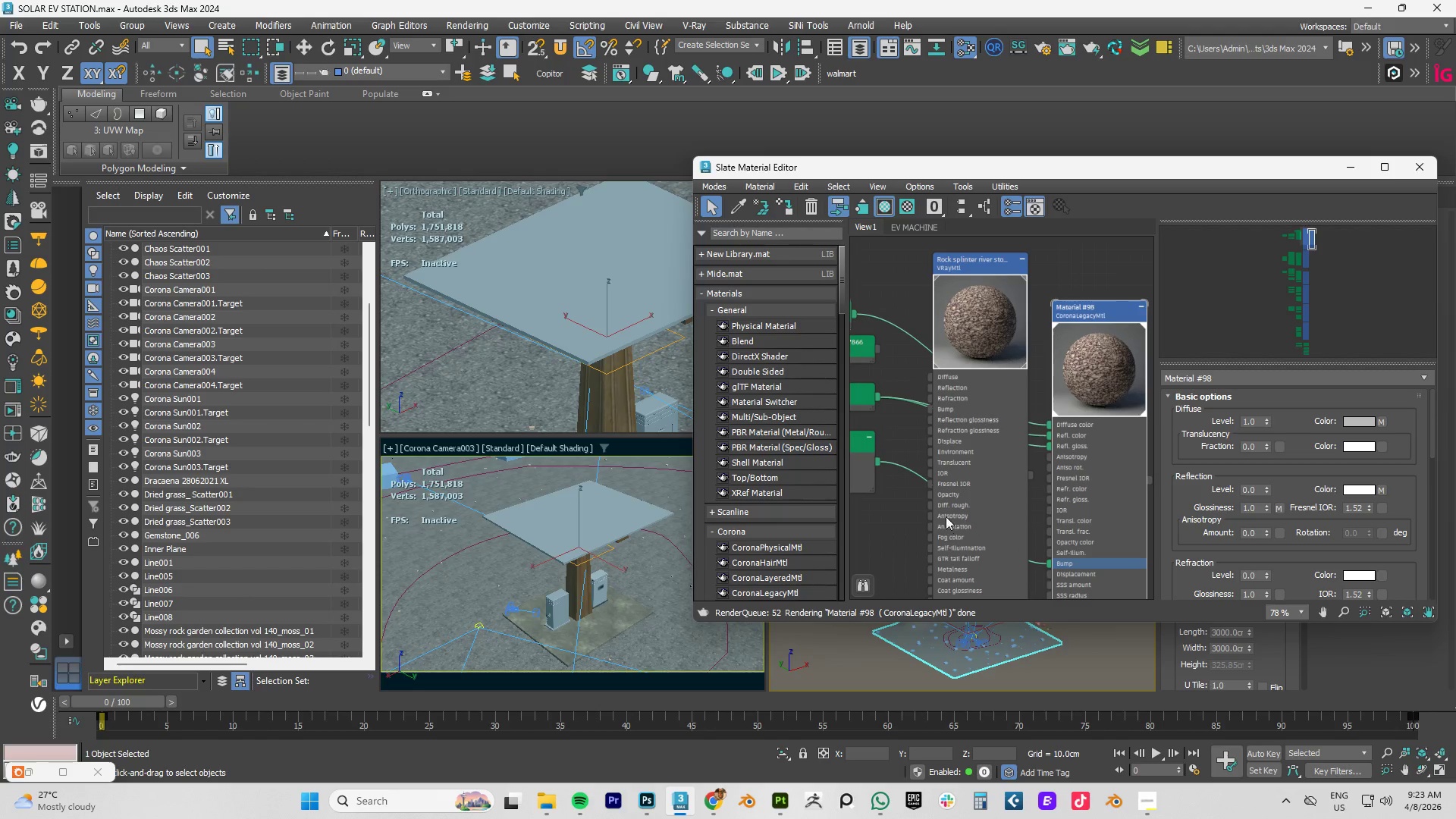 
scroll: coordinate [965, 499], scroll_direction: down, amount: 4.0
 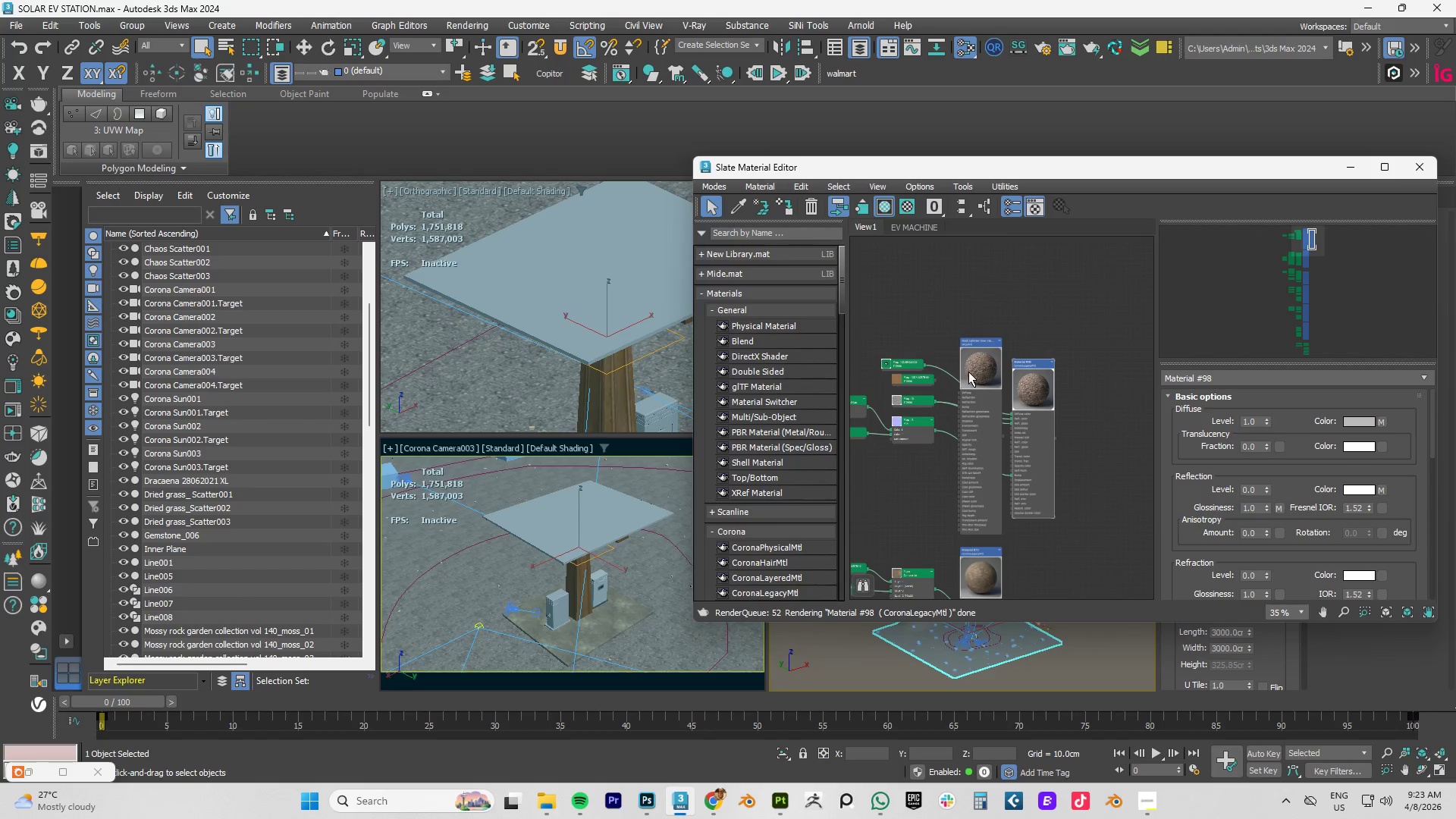 
left_click_drag(start_coordinate=[977, 360], to_coordinate=[1088, 350])
 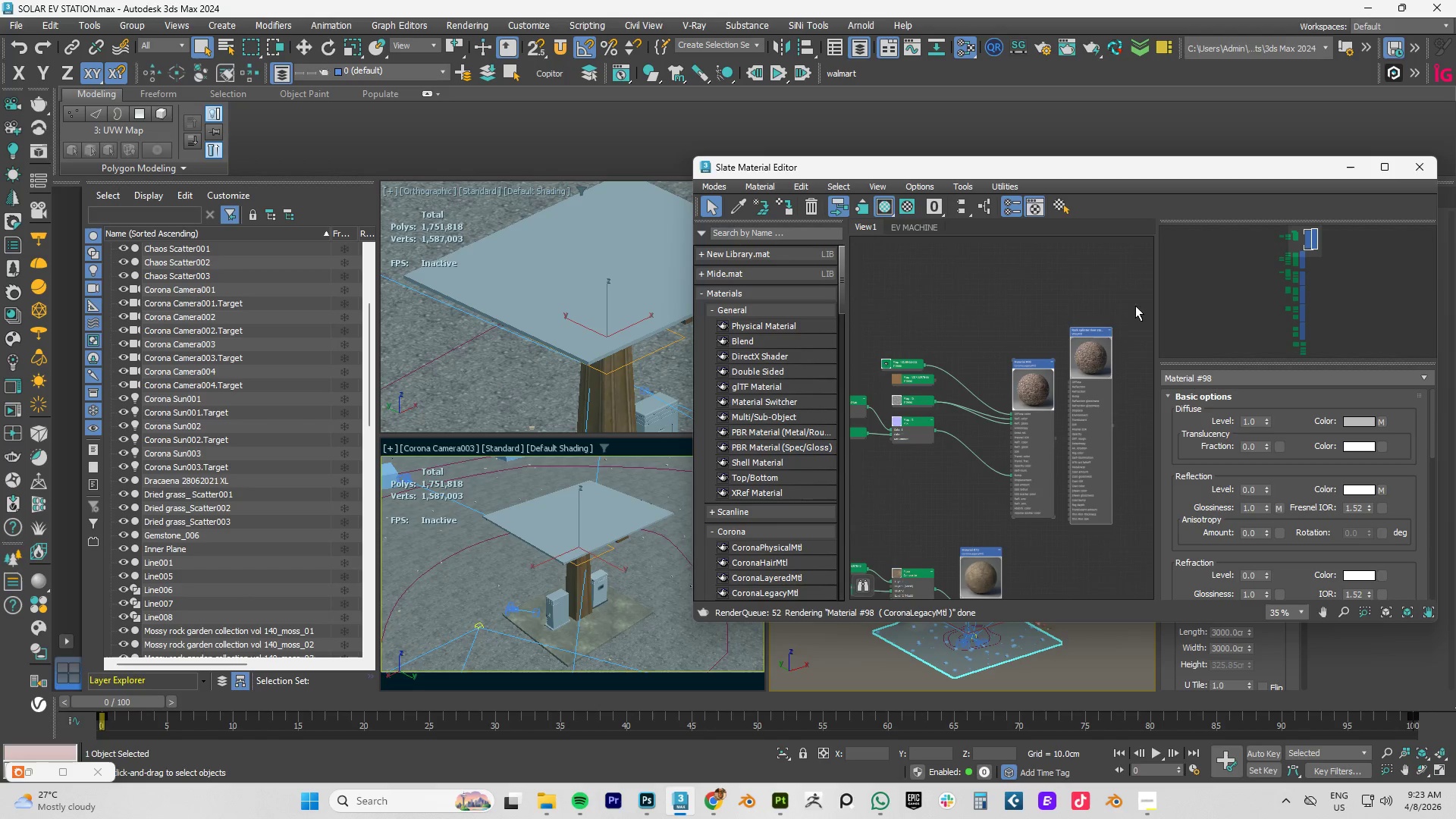 
left_click_drag(start_coordinate=[1131, 310], to_coordinate=[978, 504])
 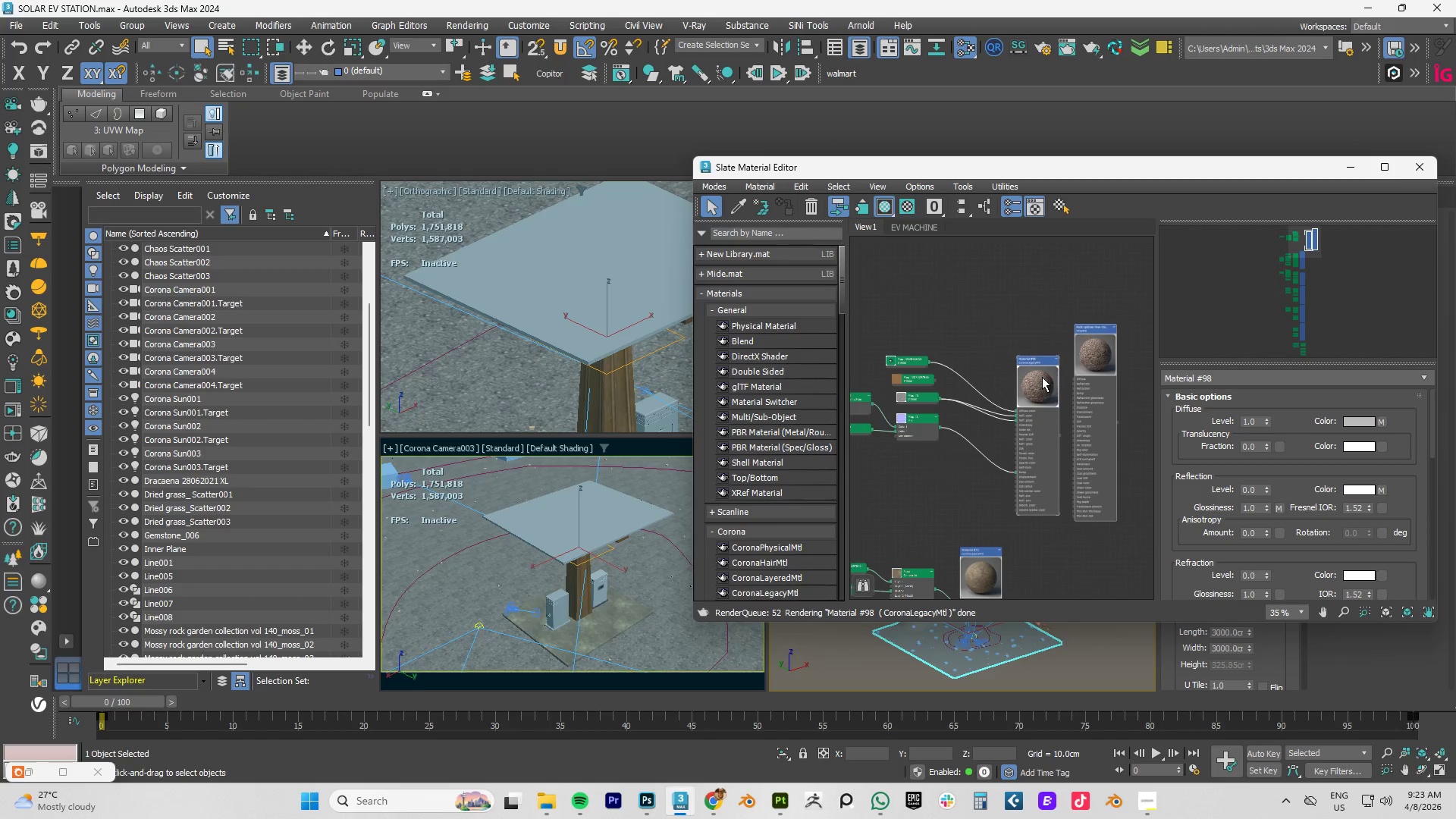 
scroll: coordinate [916, 394], scroll_direction: up, amount: 13.0
 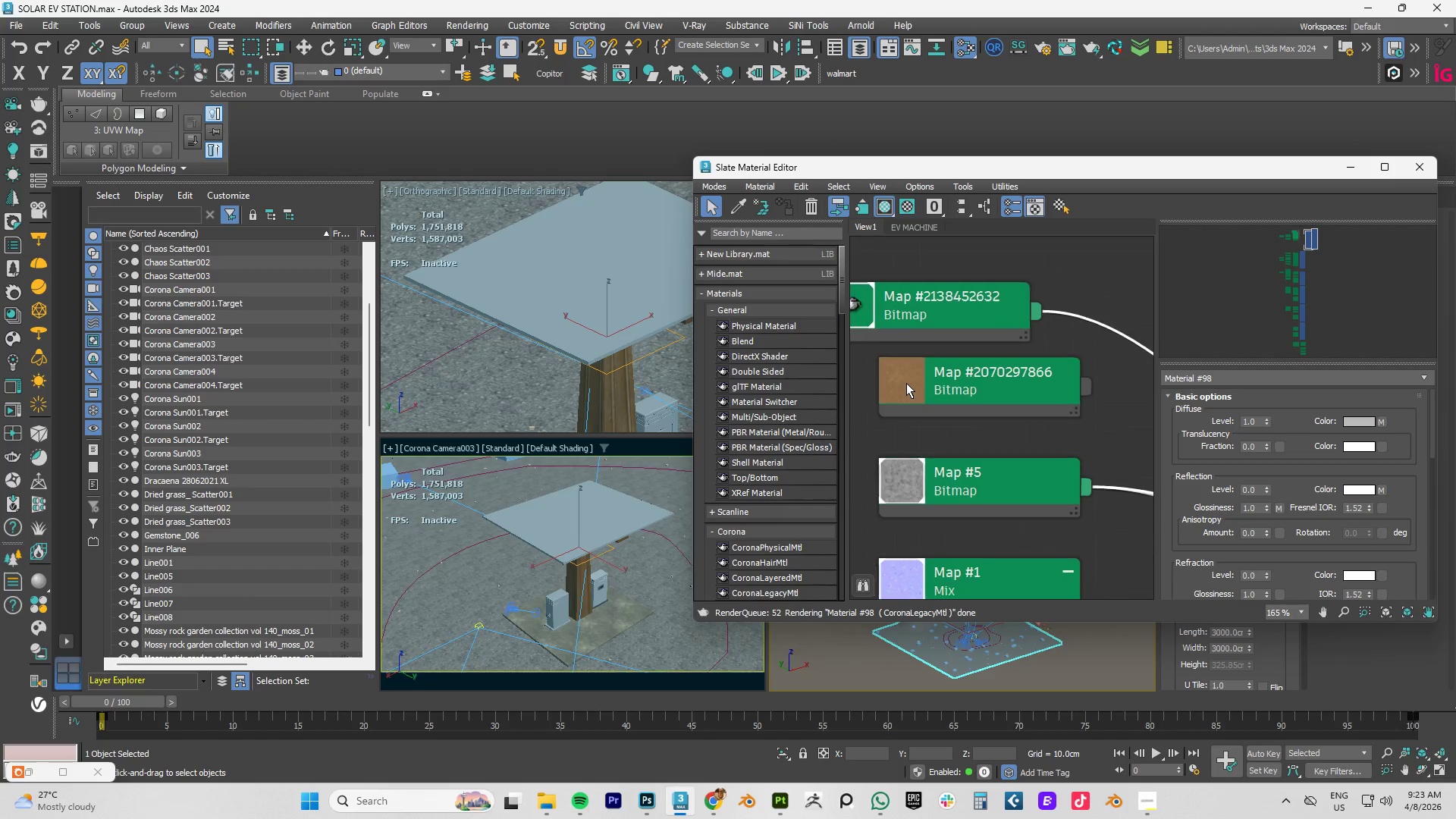 
scroll: coordinate [1024, 399], scroll_direction: down, amount: 11.0
 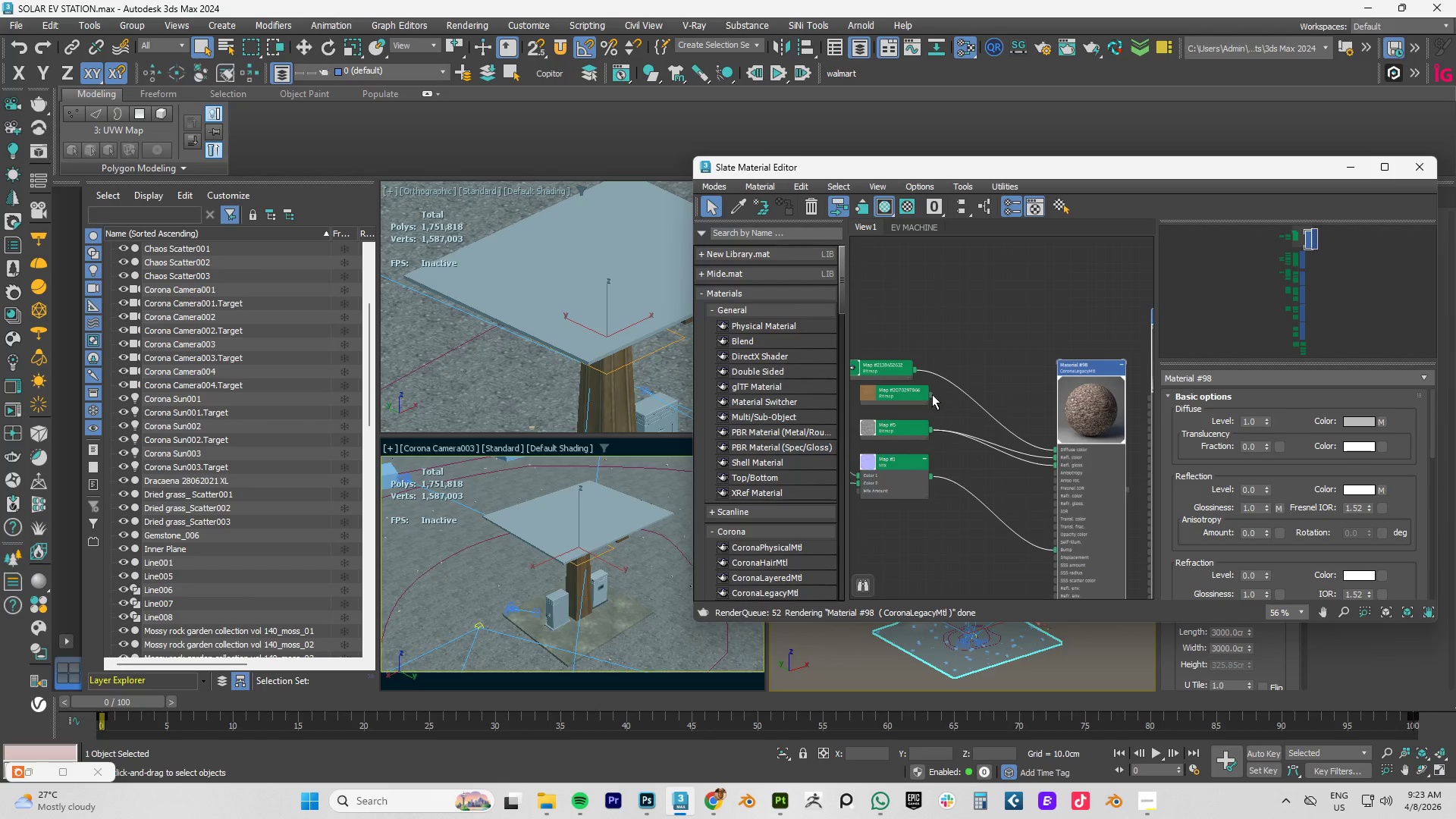 
wait(12.43)
 